 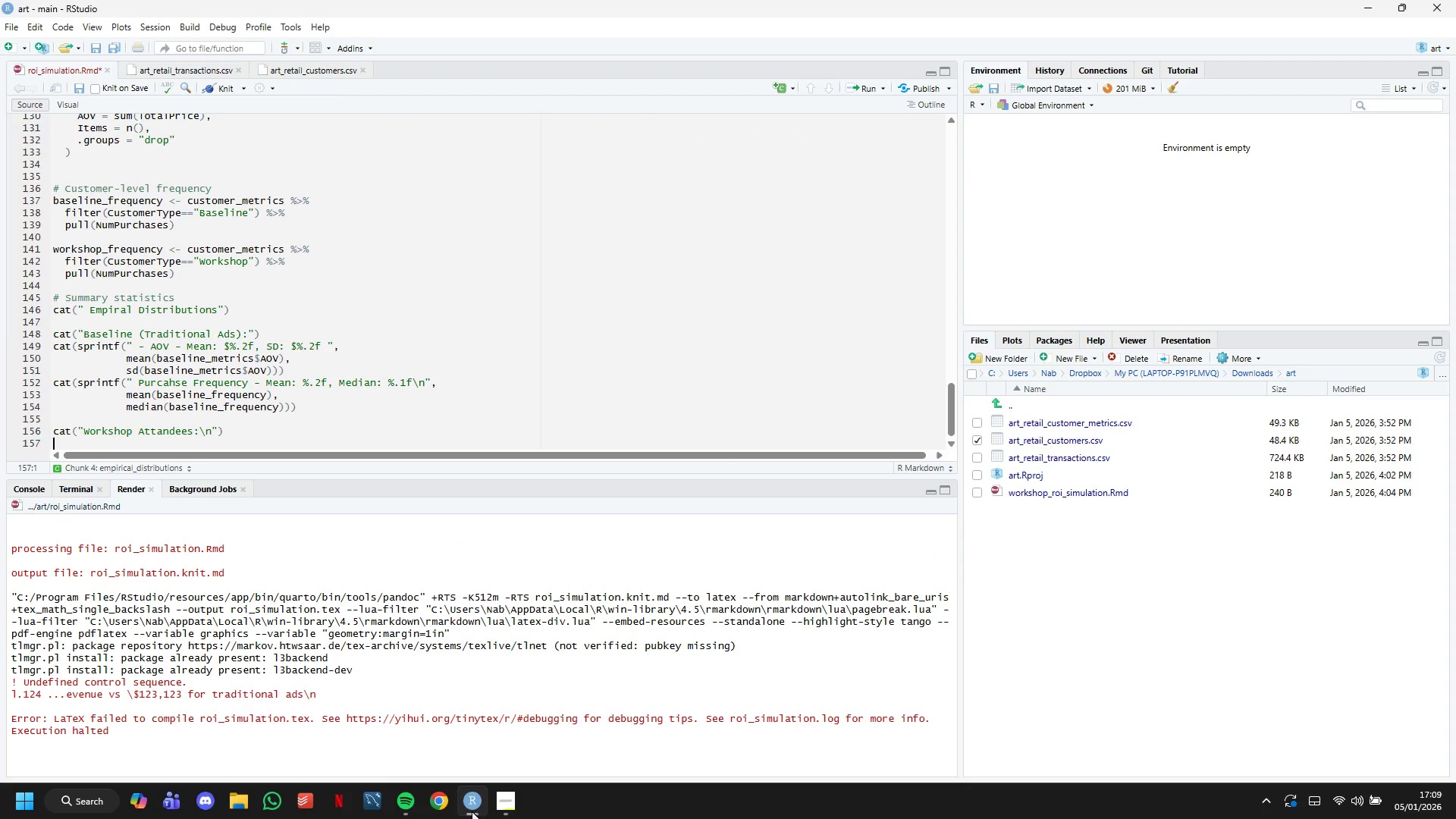 
hold_key(key=ShiftLeft, duration=0.36)
 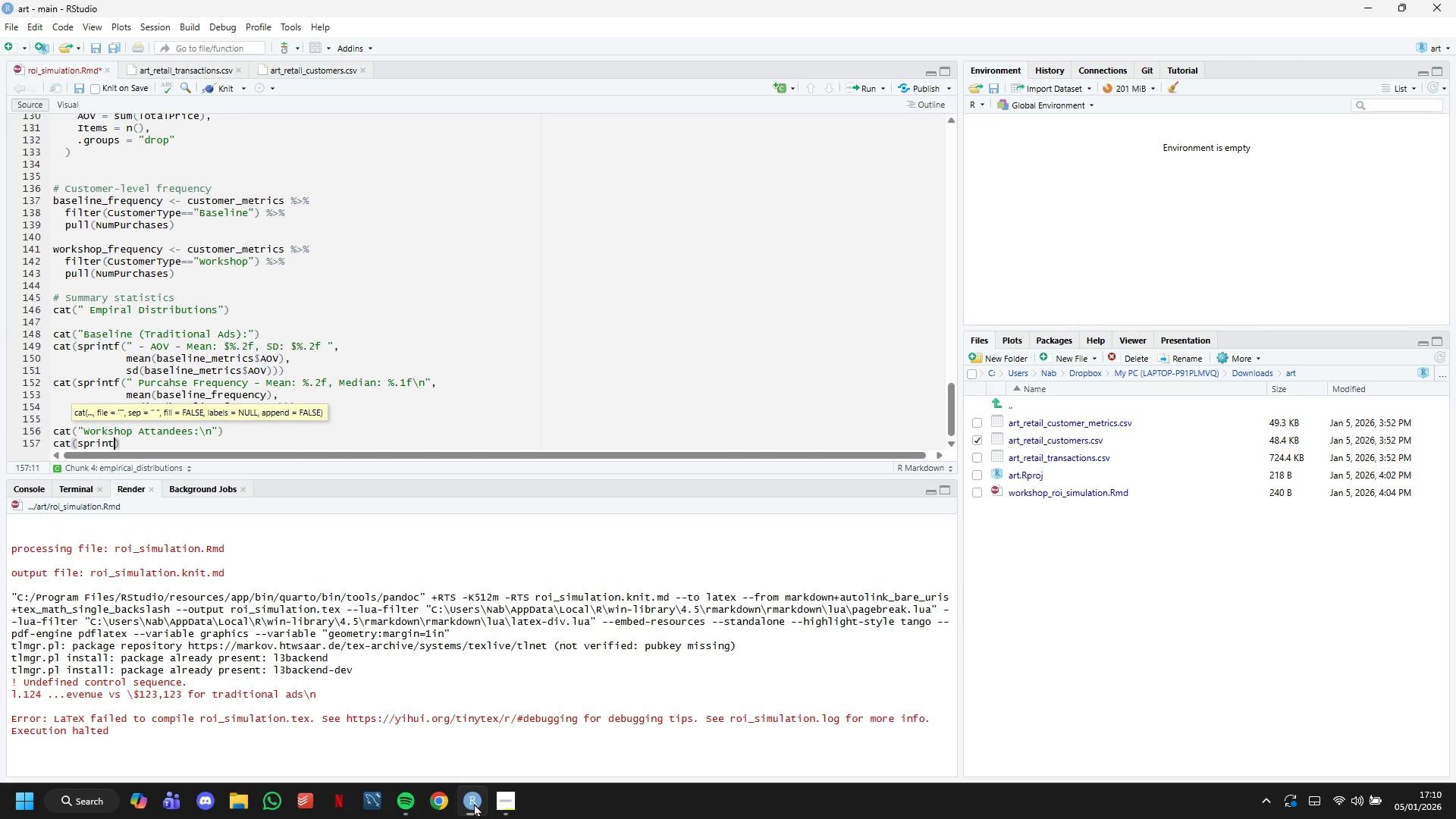 
hold_key(key=ShiftLeft, duration=1.36)
 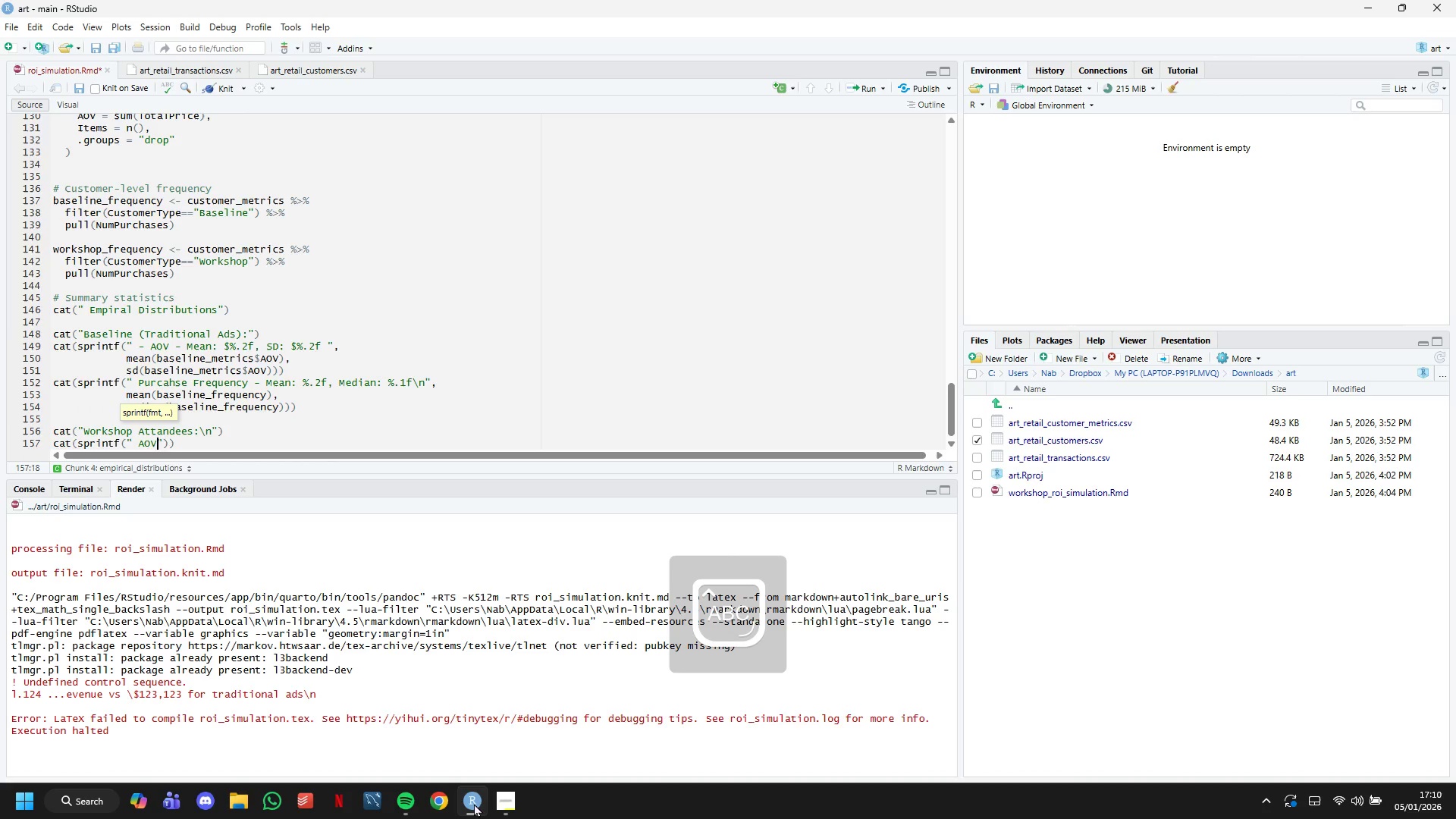 
wait(8.59)
 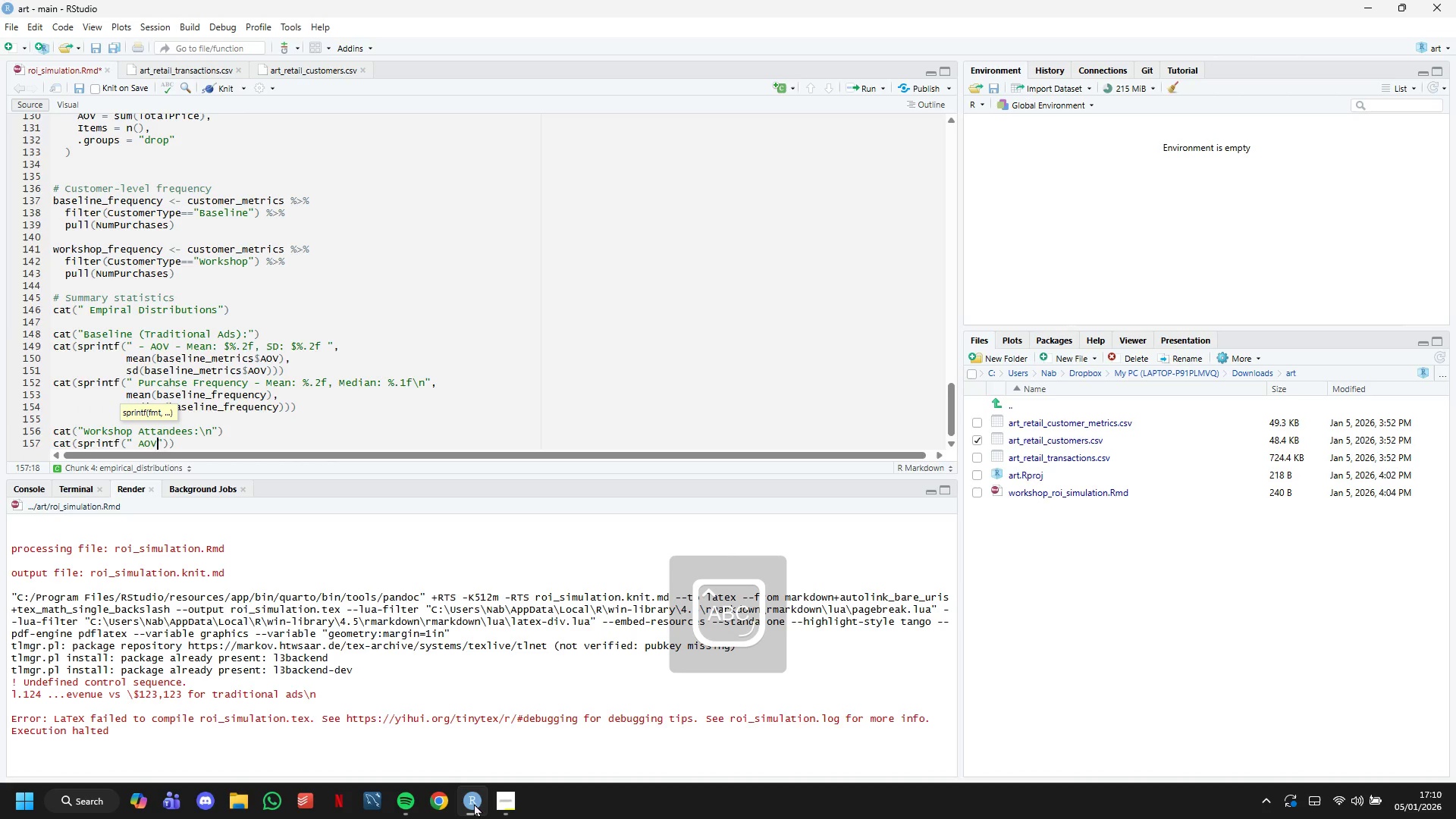 
hold_key(key=ArrowUp, duration=0.61)
 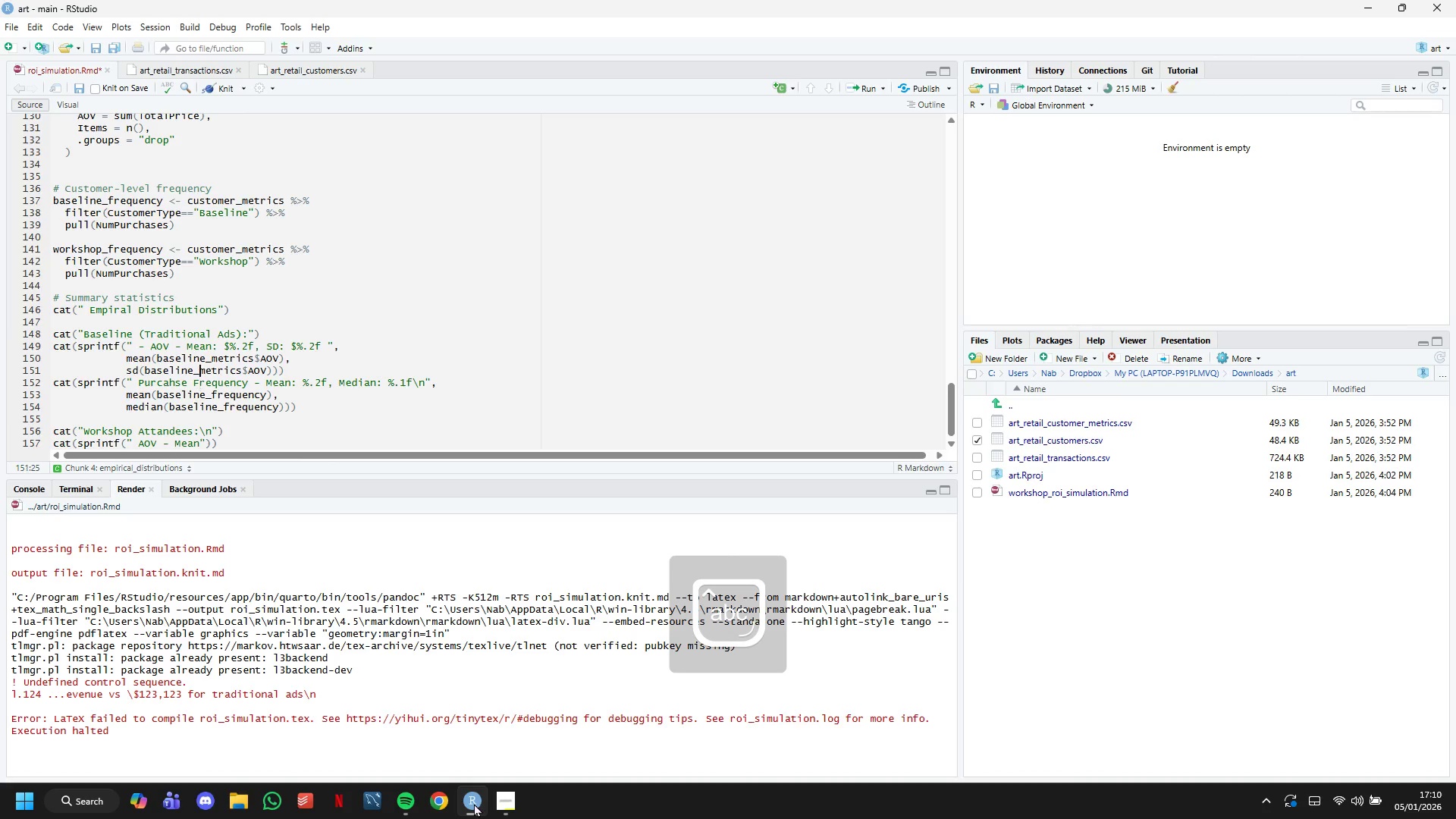 
key(ArrowUp)
 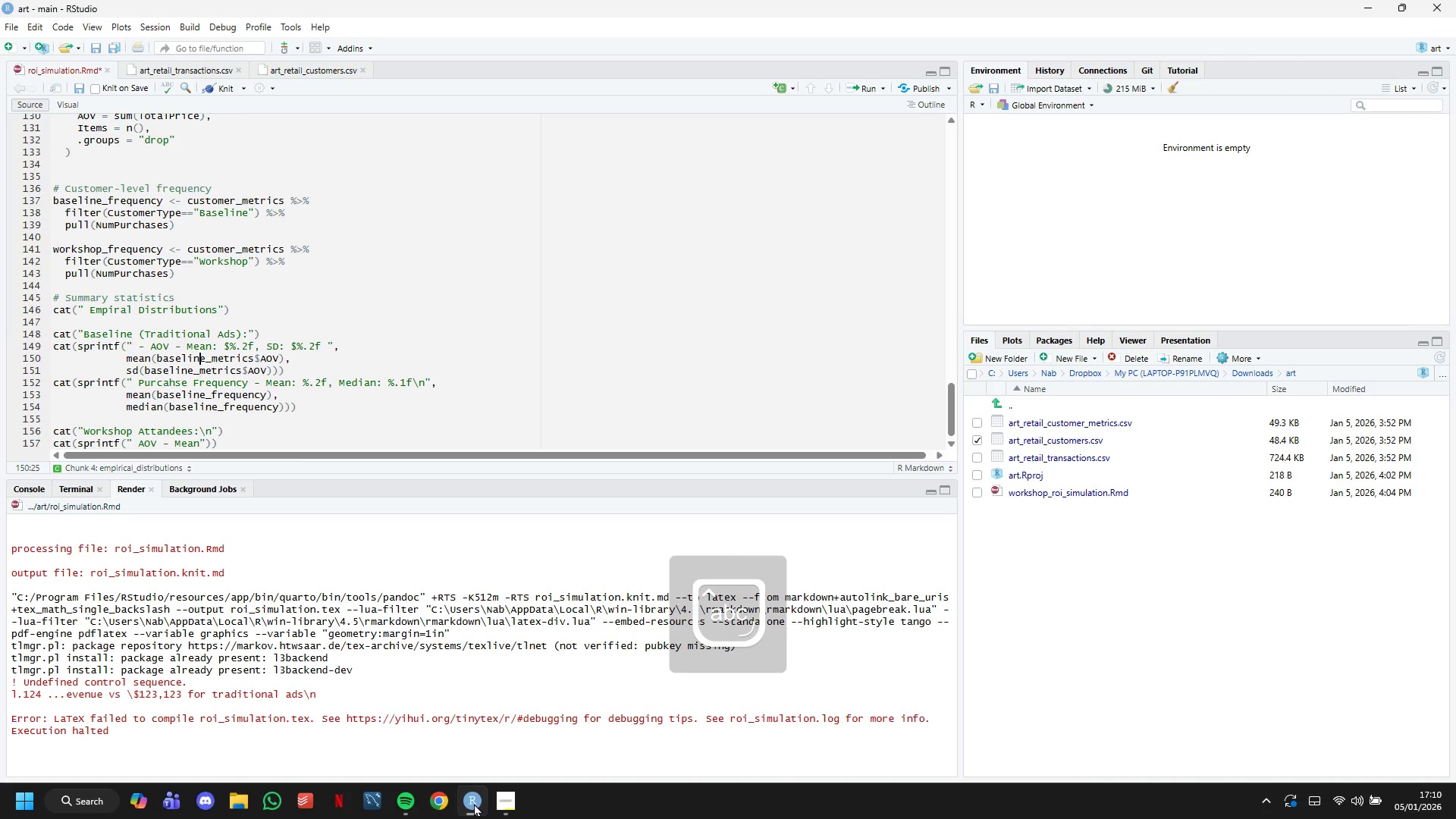 
key(ArrowUp)
 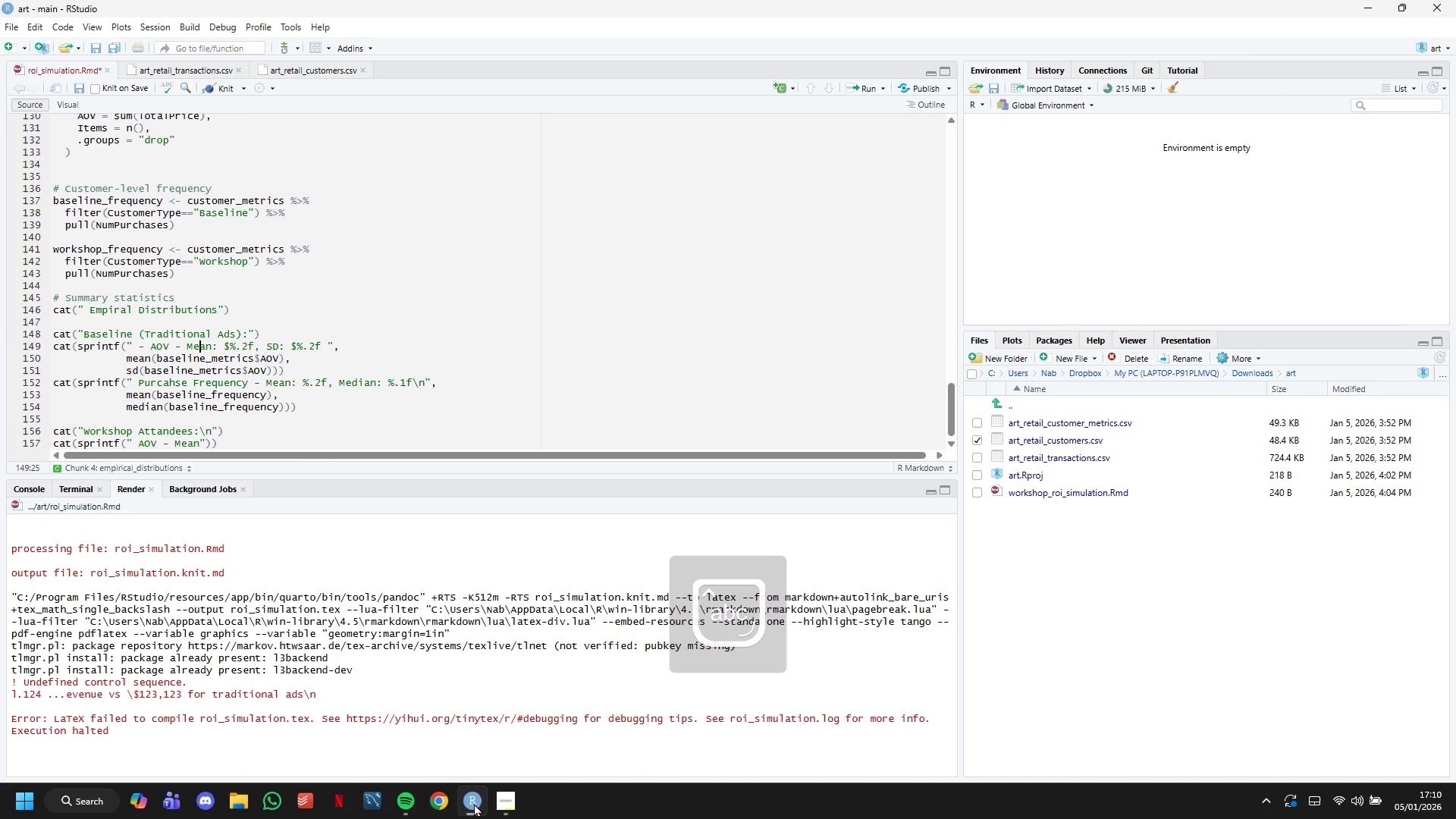 
key(ArrowUp)
 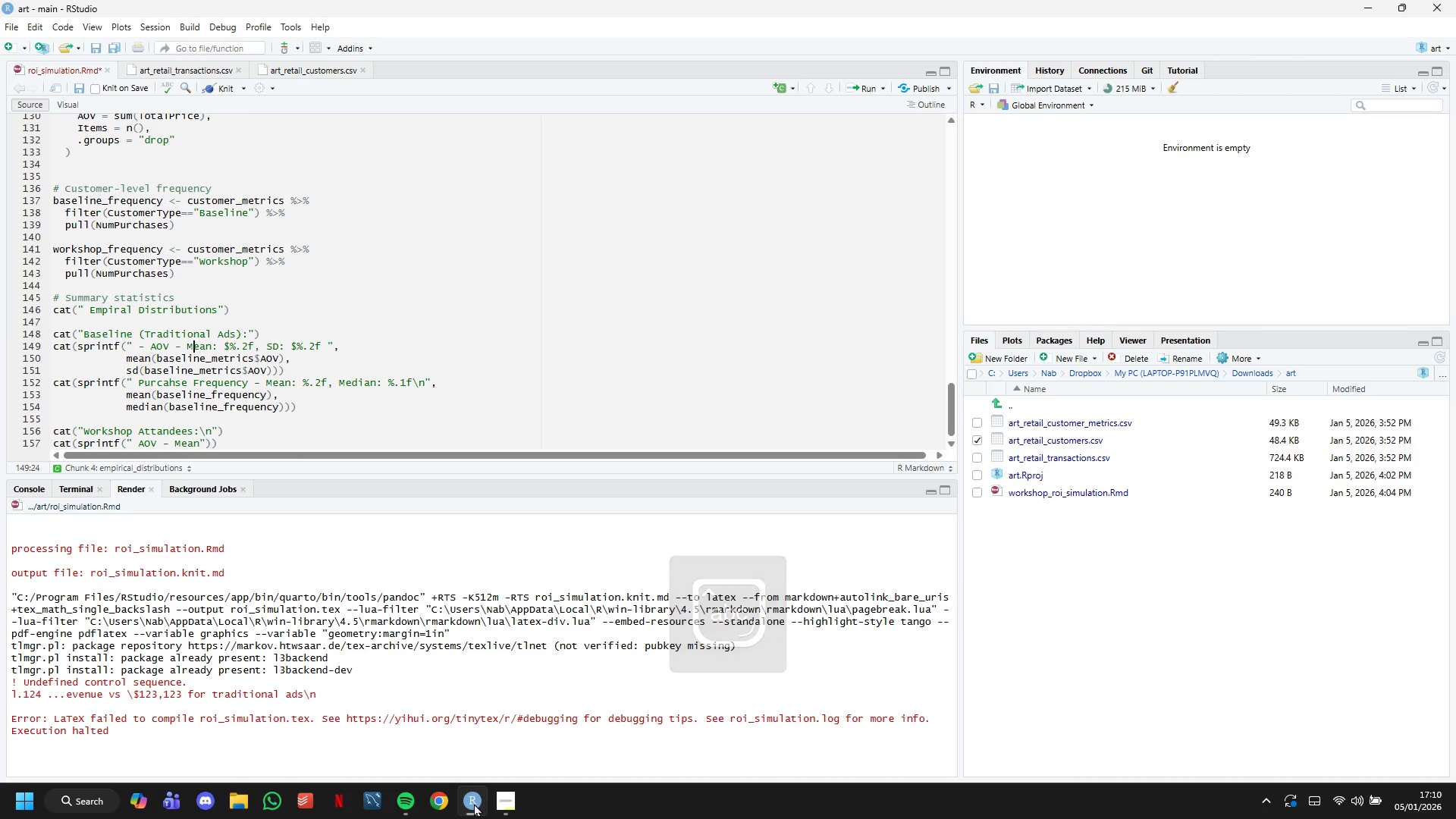 
hold_key(key=ArrowLeft, duration=0.61)
 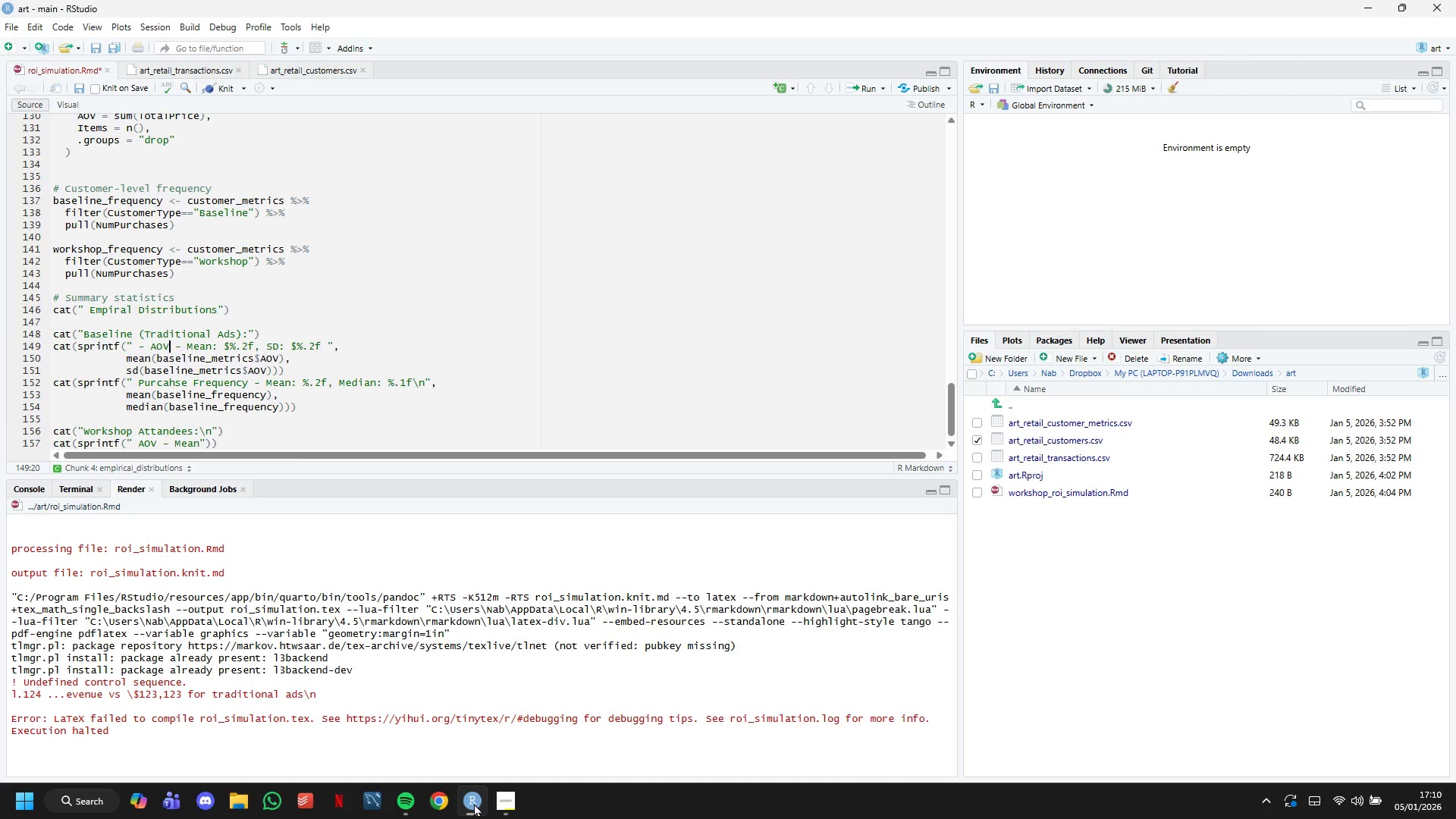 
key(ArrowLeft)
 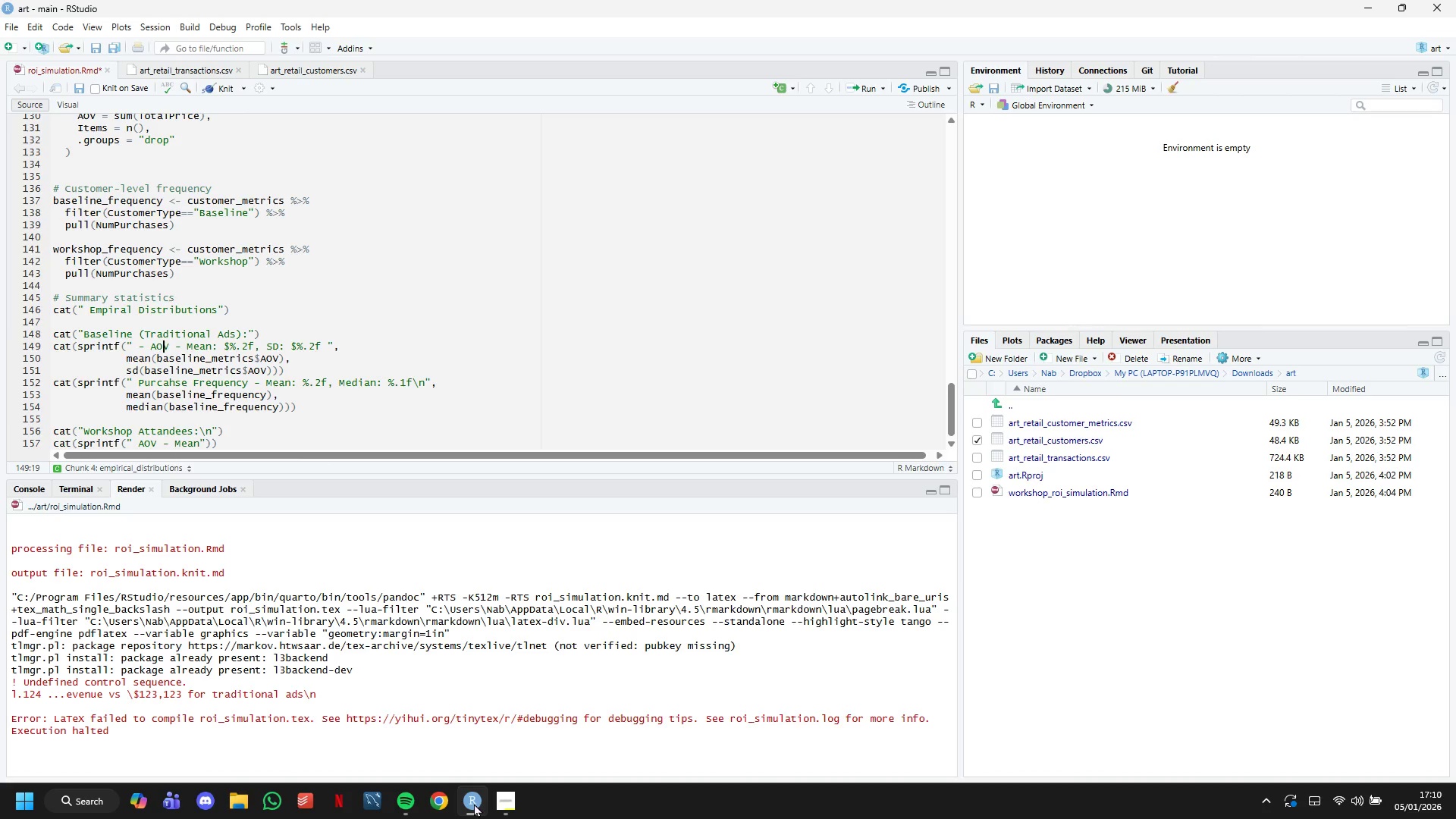 
key(ArrowLeft)
 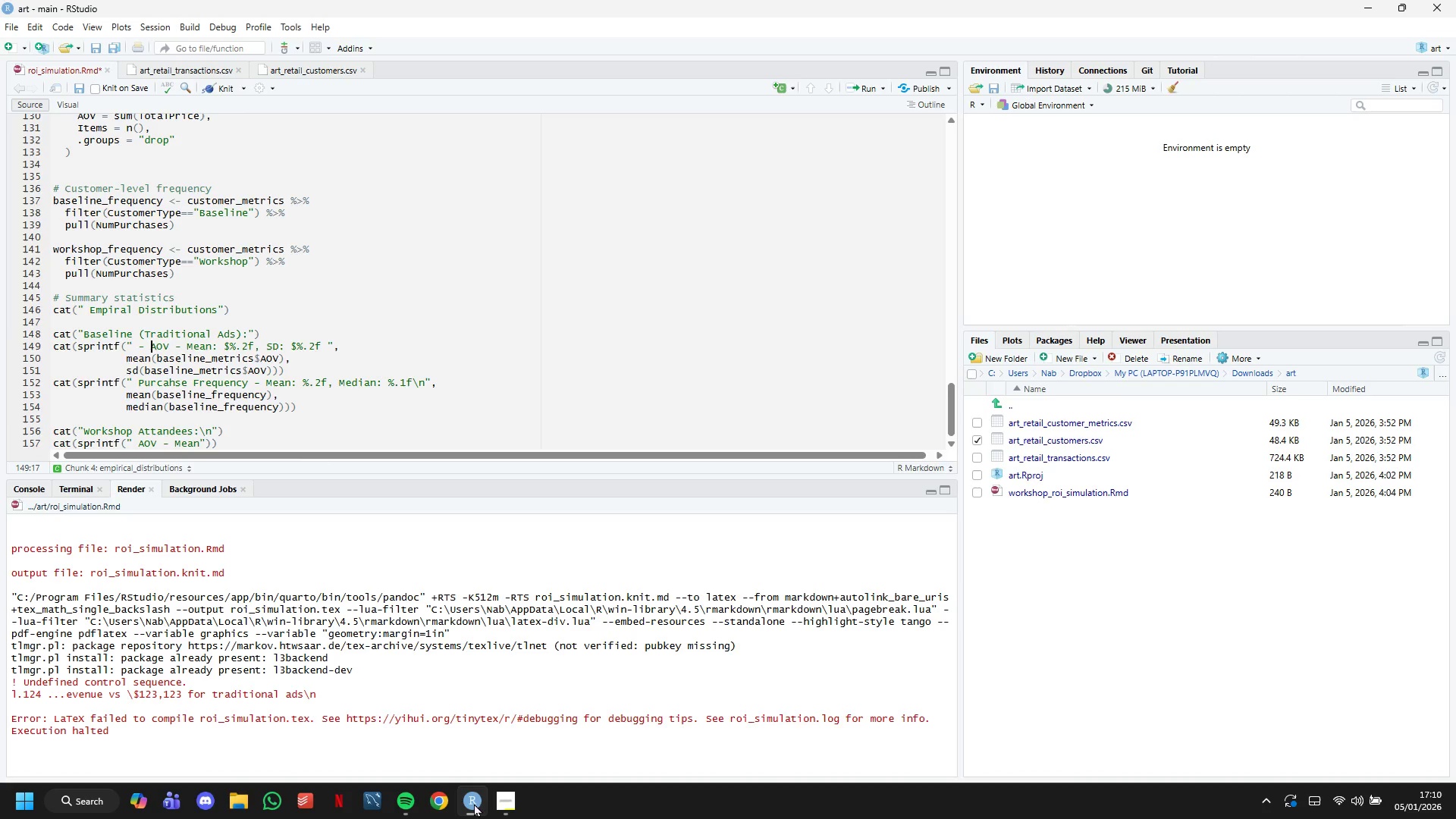 
key(ArrowLeft)
 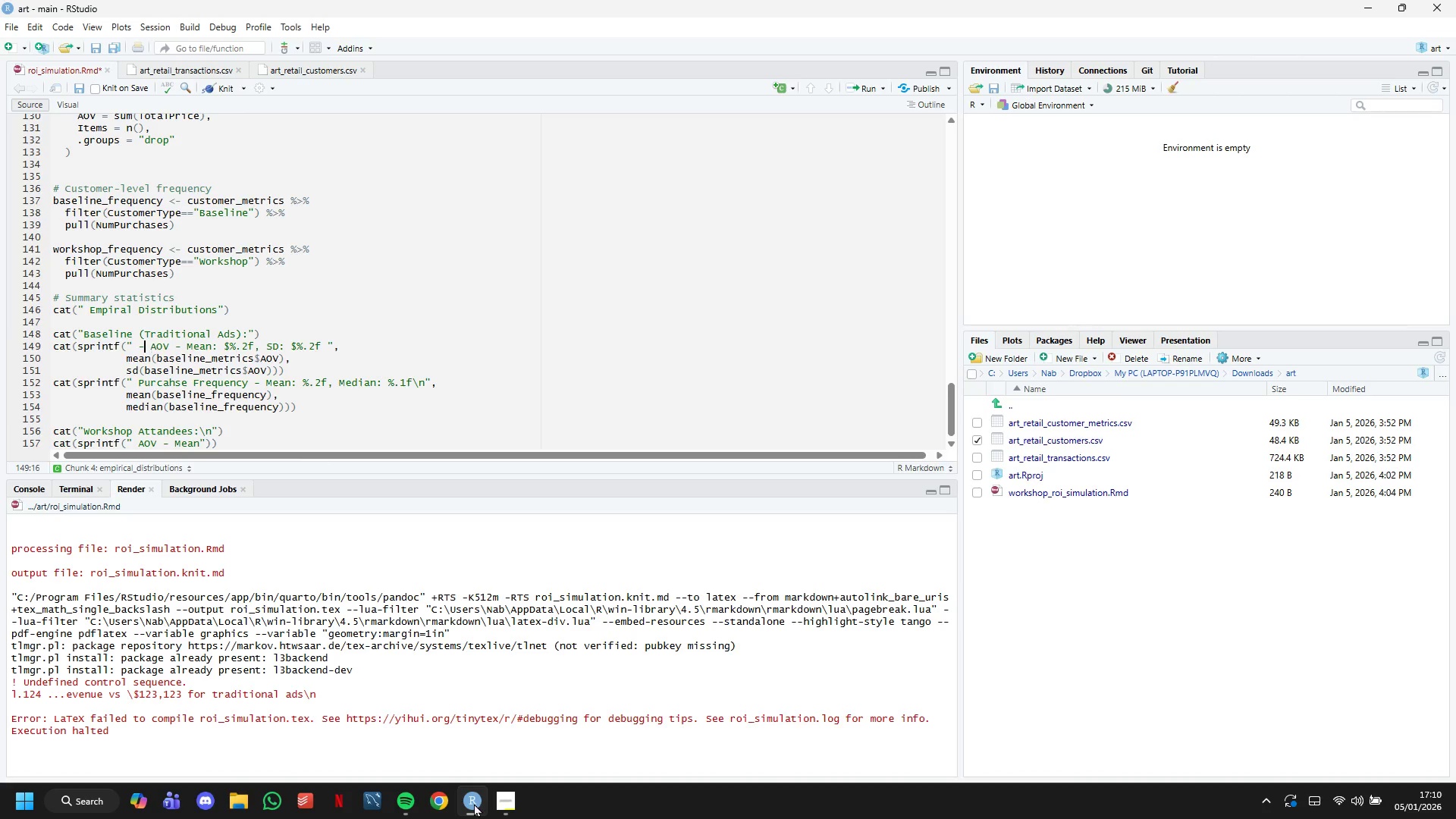 
key(ArrowLeft)
 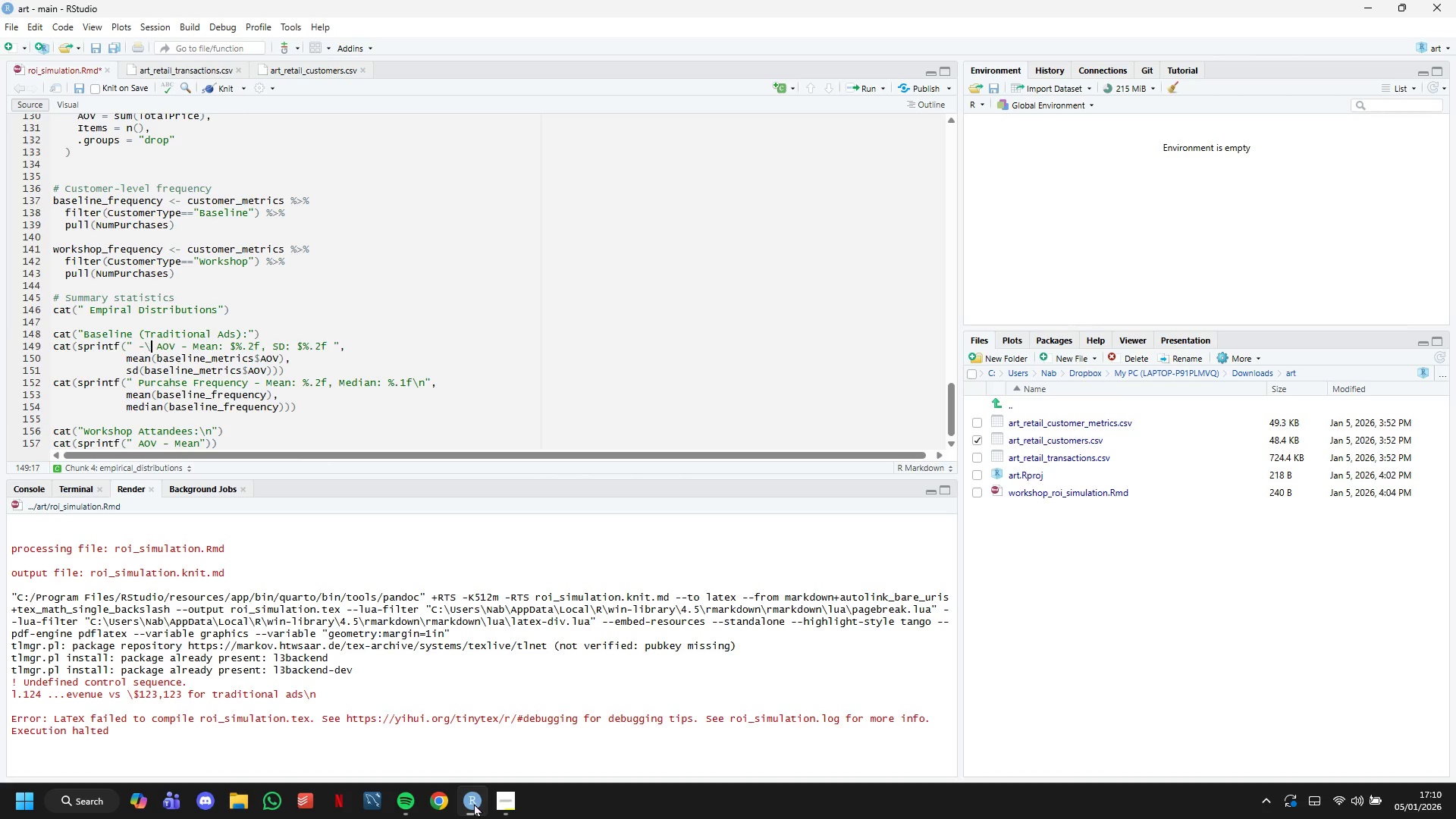 
key(Backslash)
 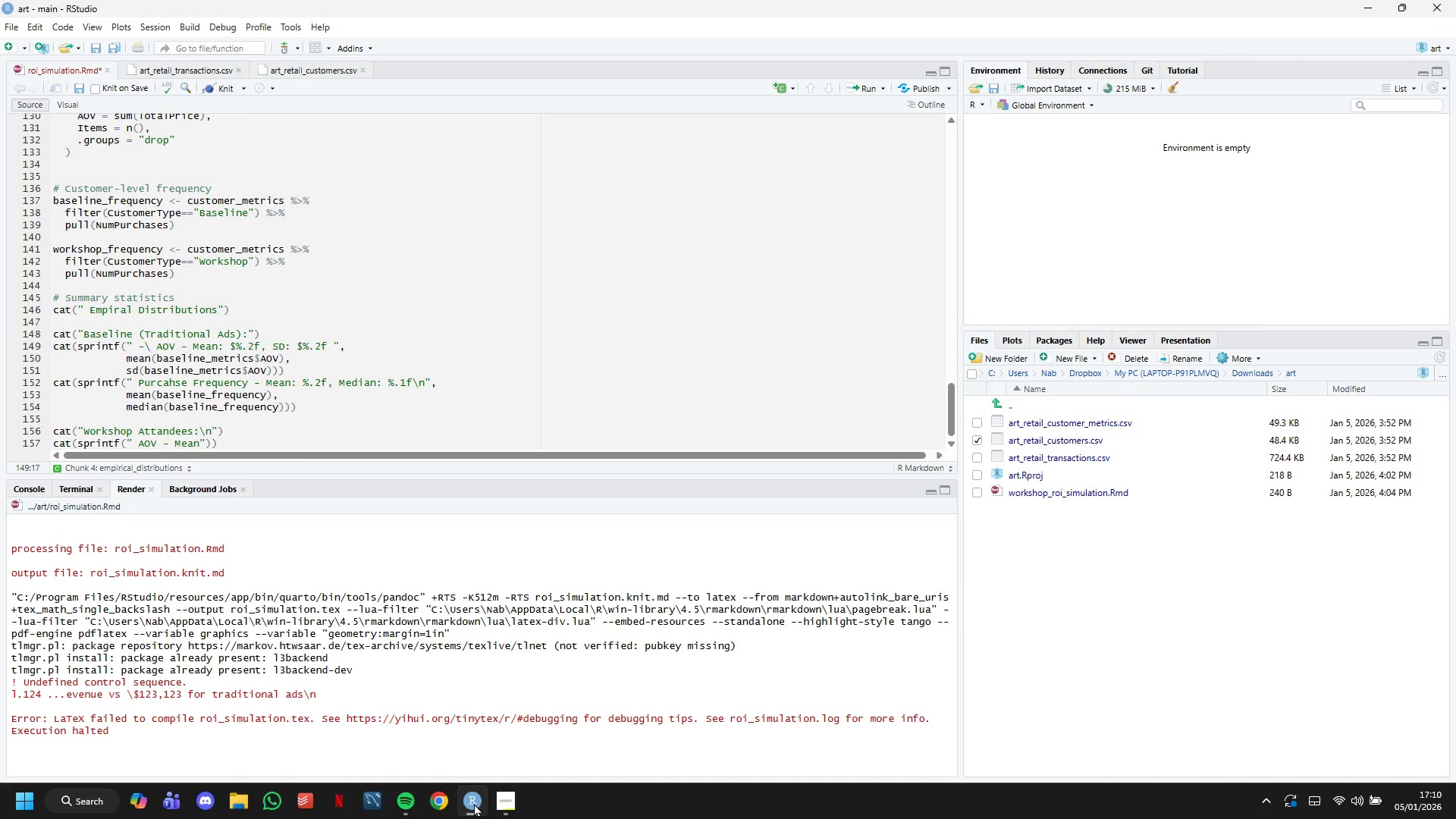 
key(Backspace)
 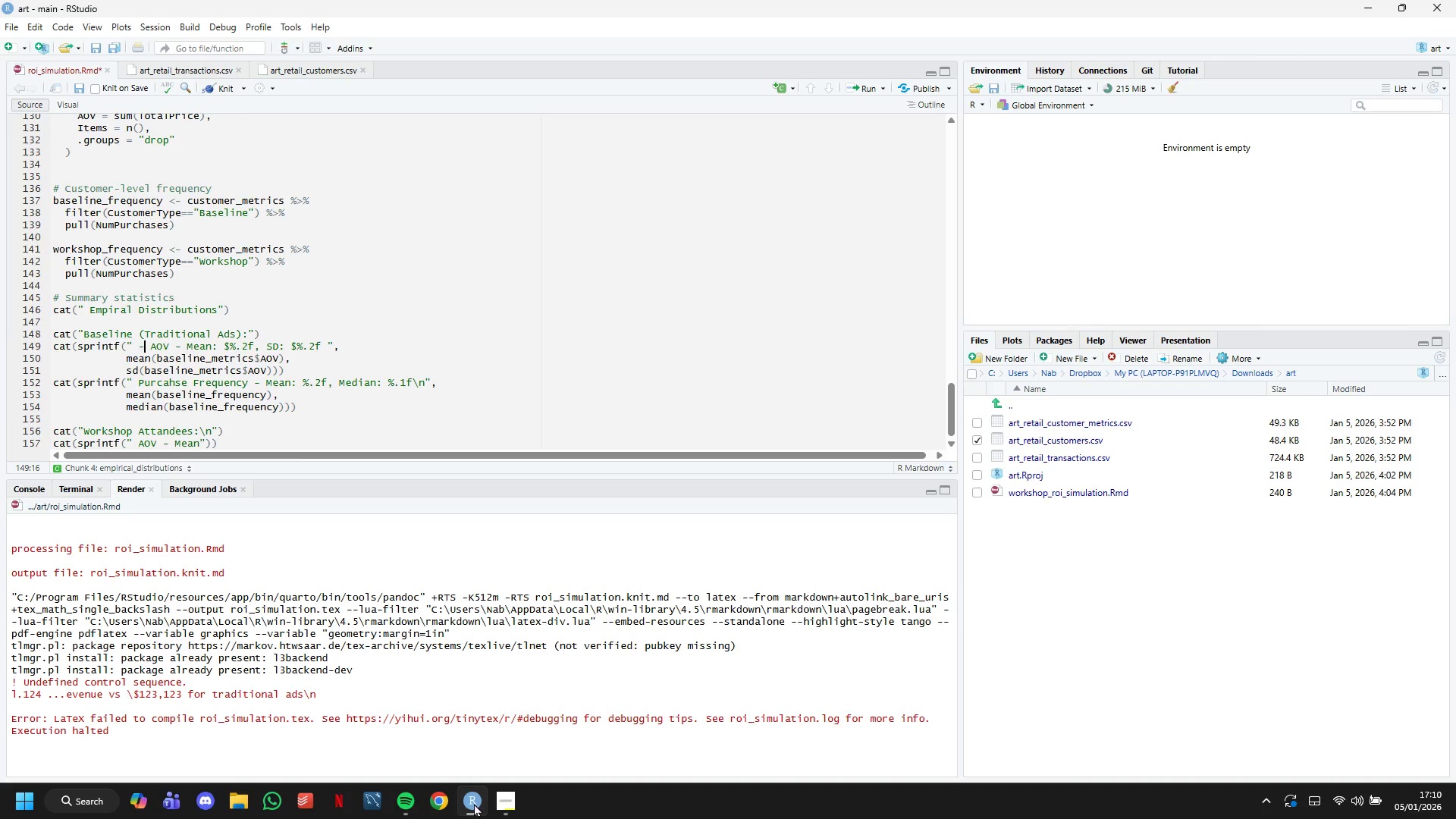 
key(Backspace)
 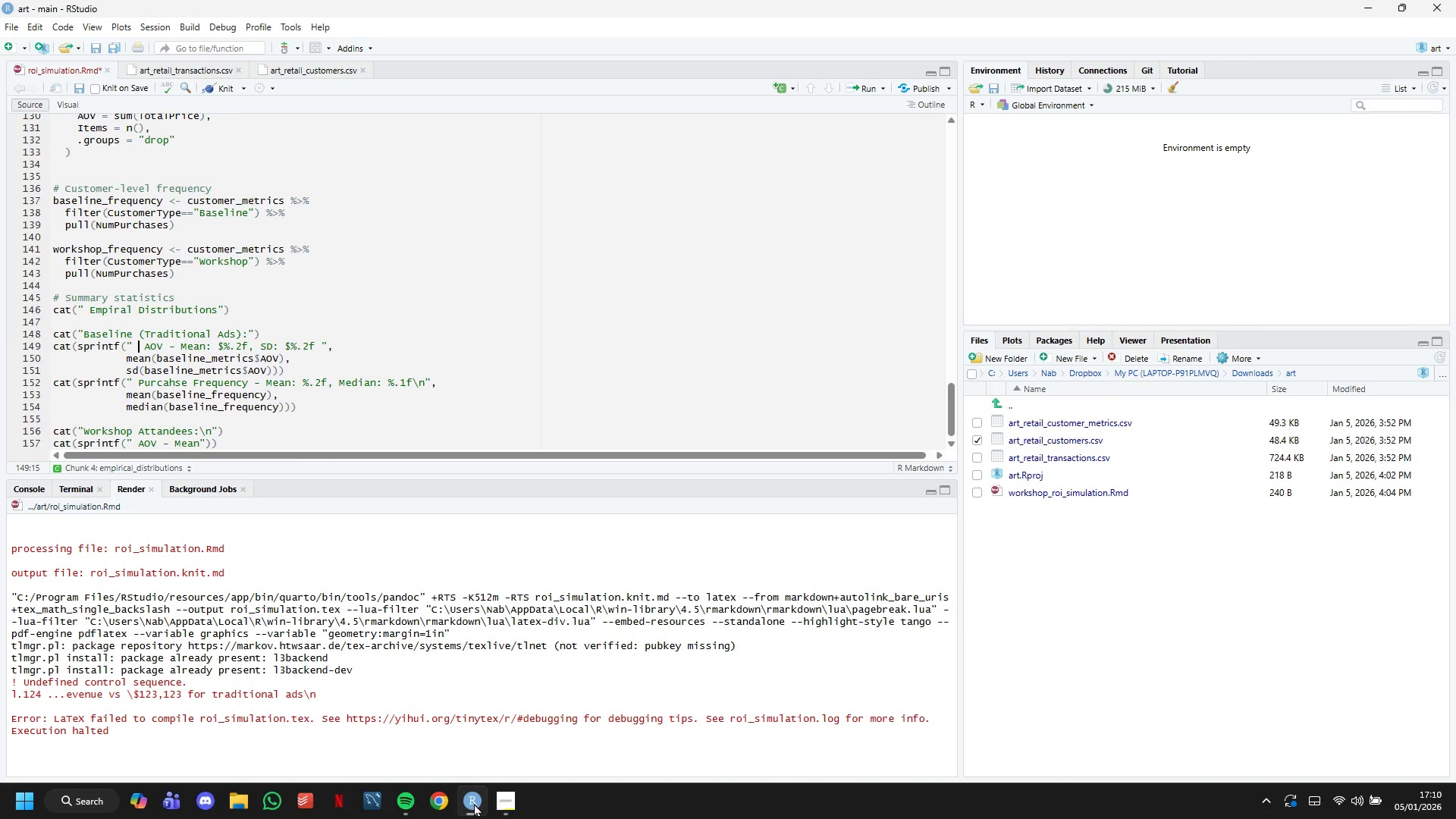 
key(ArrowDown)
 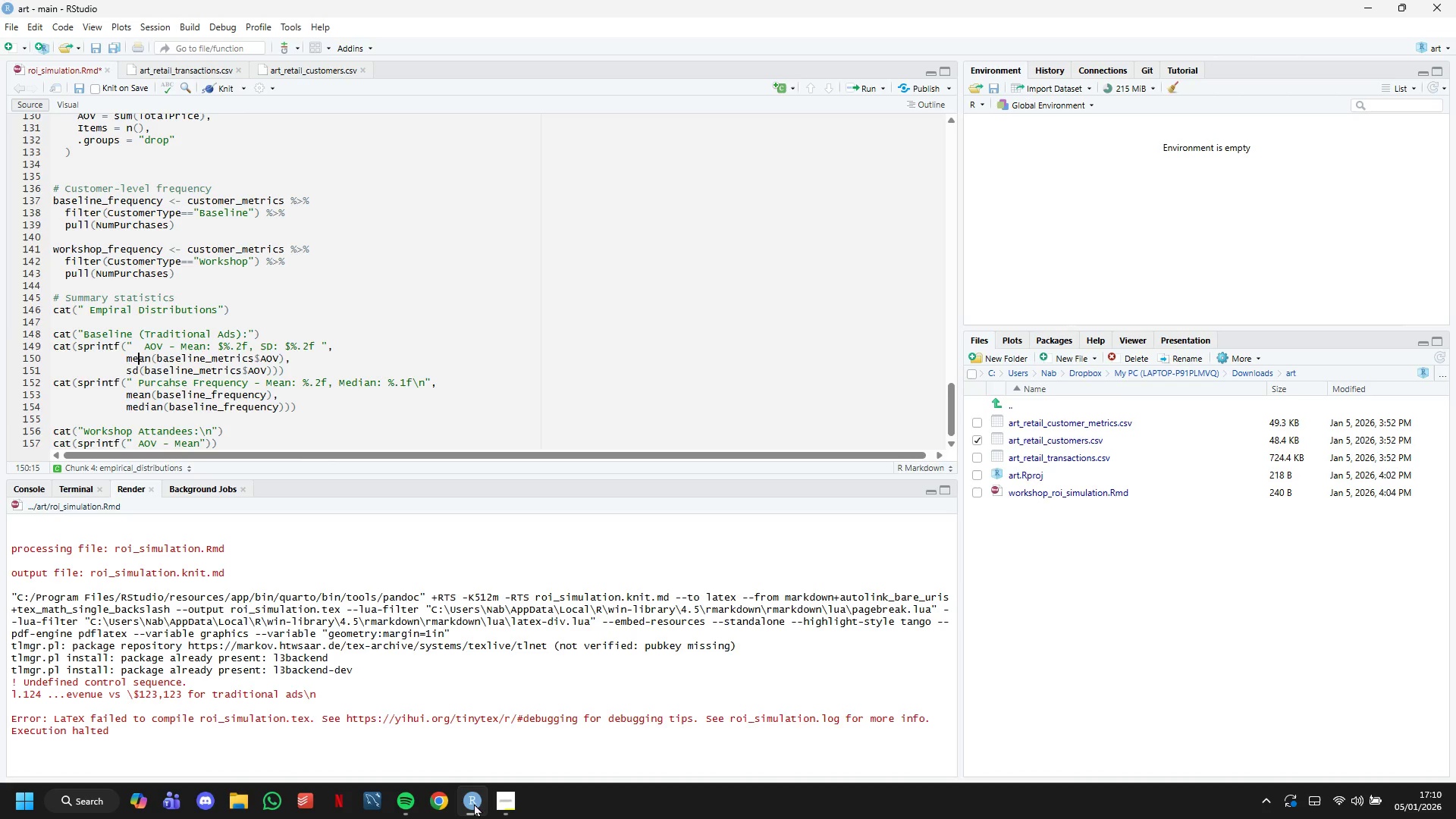 
key(ArrowDown)
 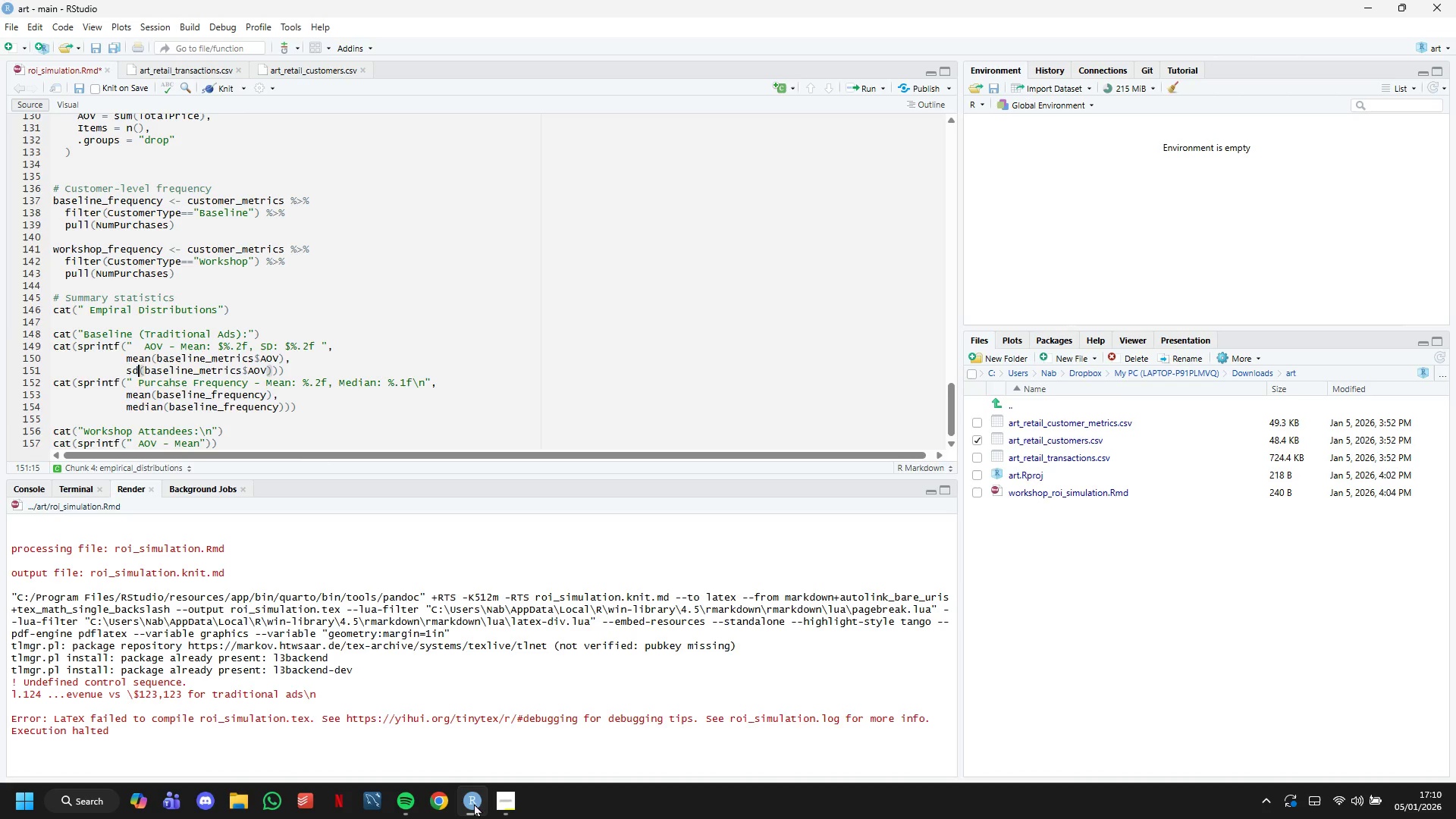 
key(ArrowDown)
 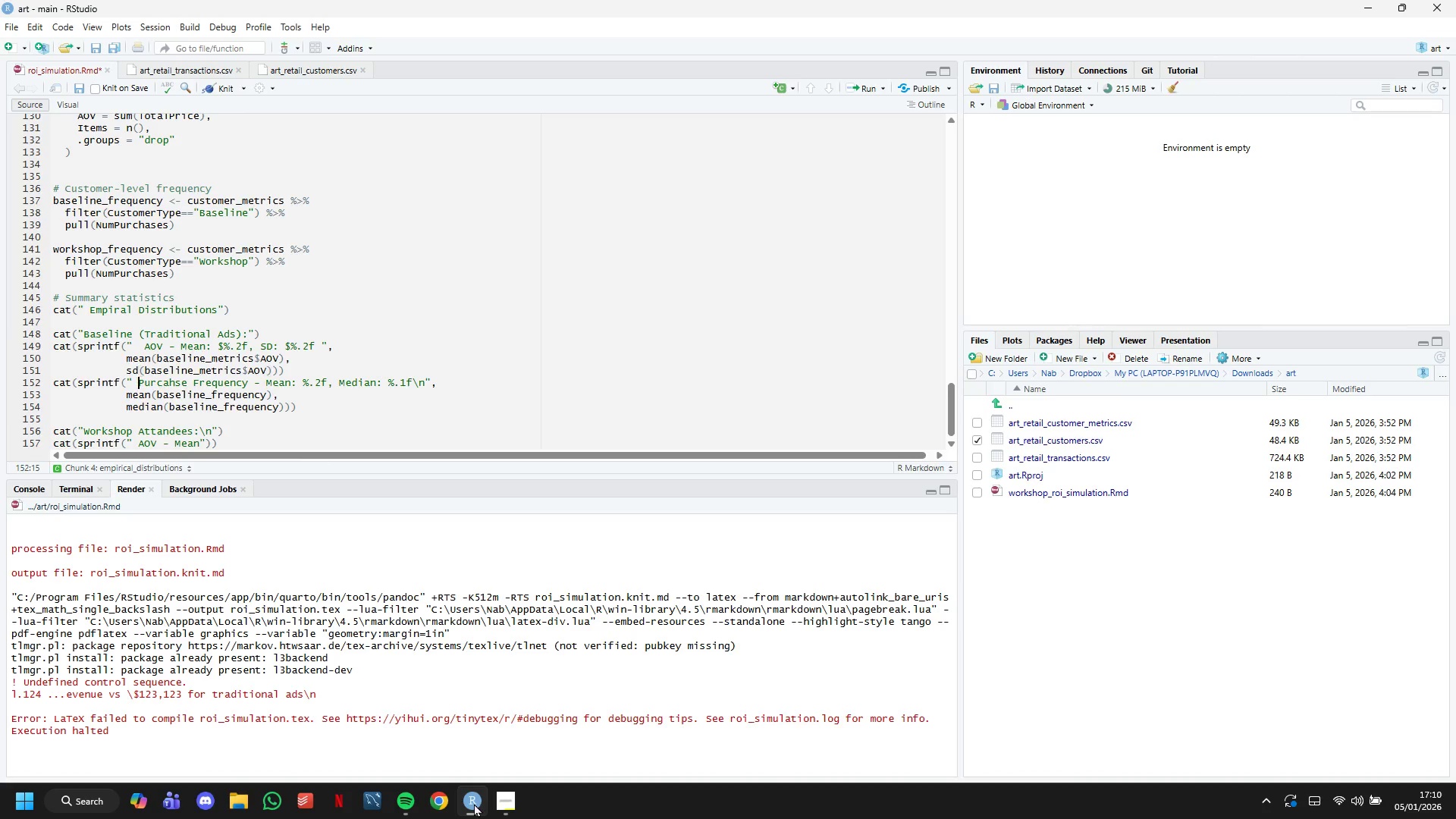 
key(ArrowDown)
 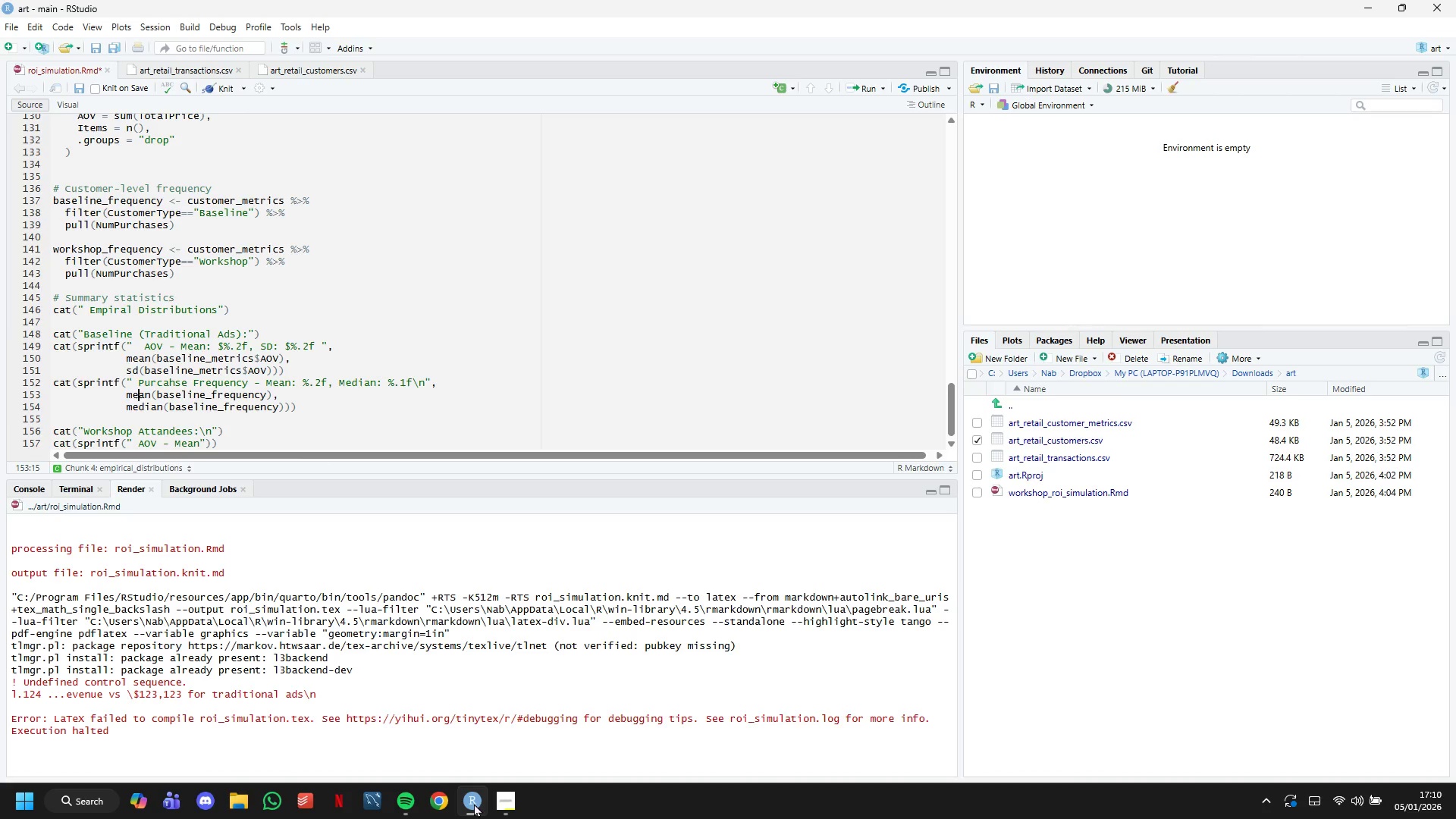 
key(ArrowDown)
 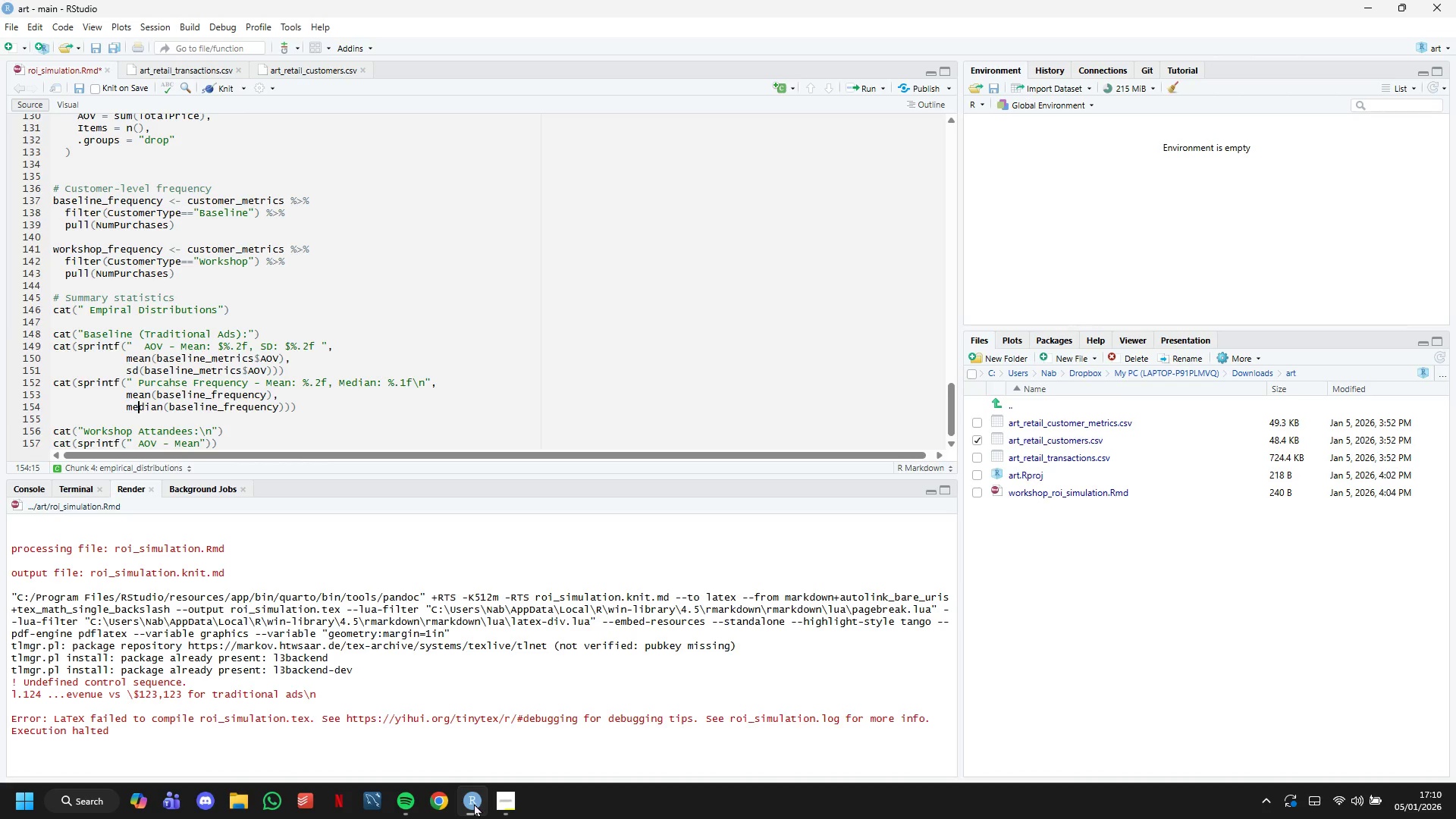 
key(ArrowDown)
 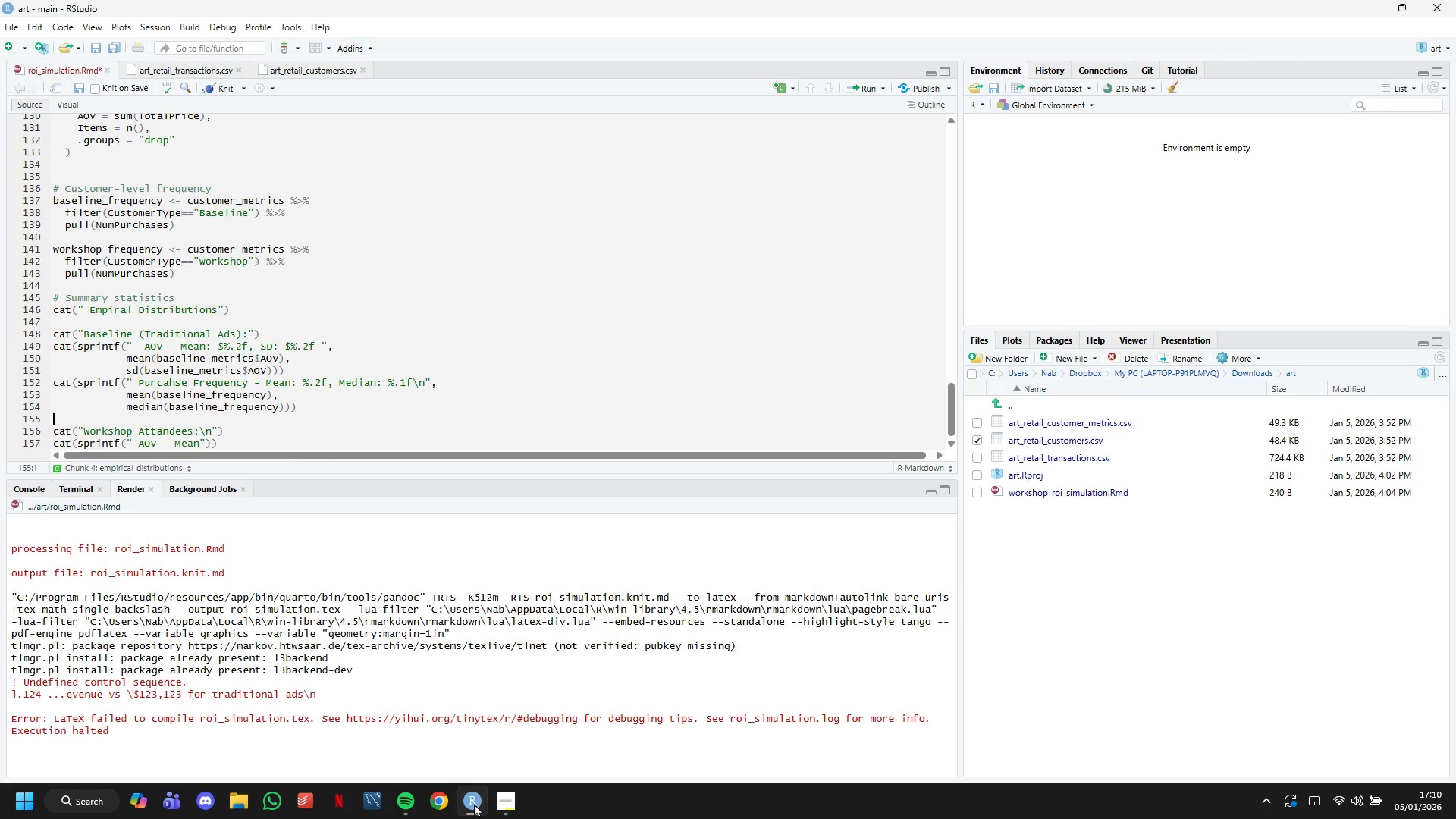 
key(ArrowDown)
 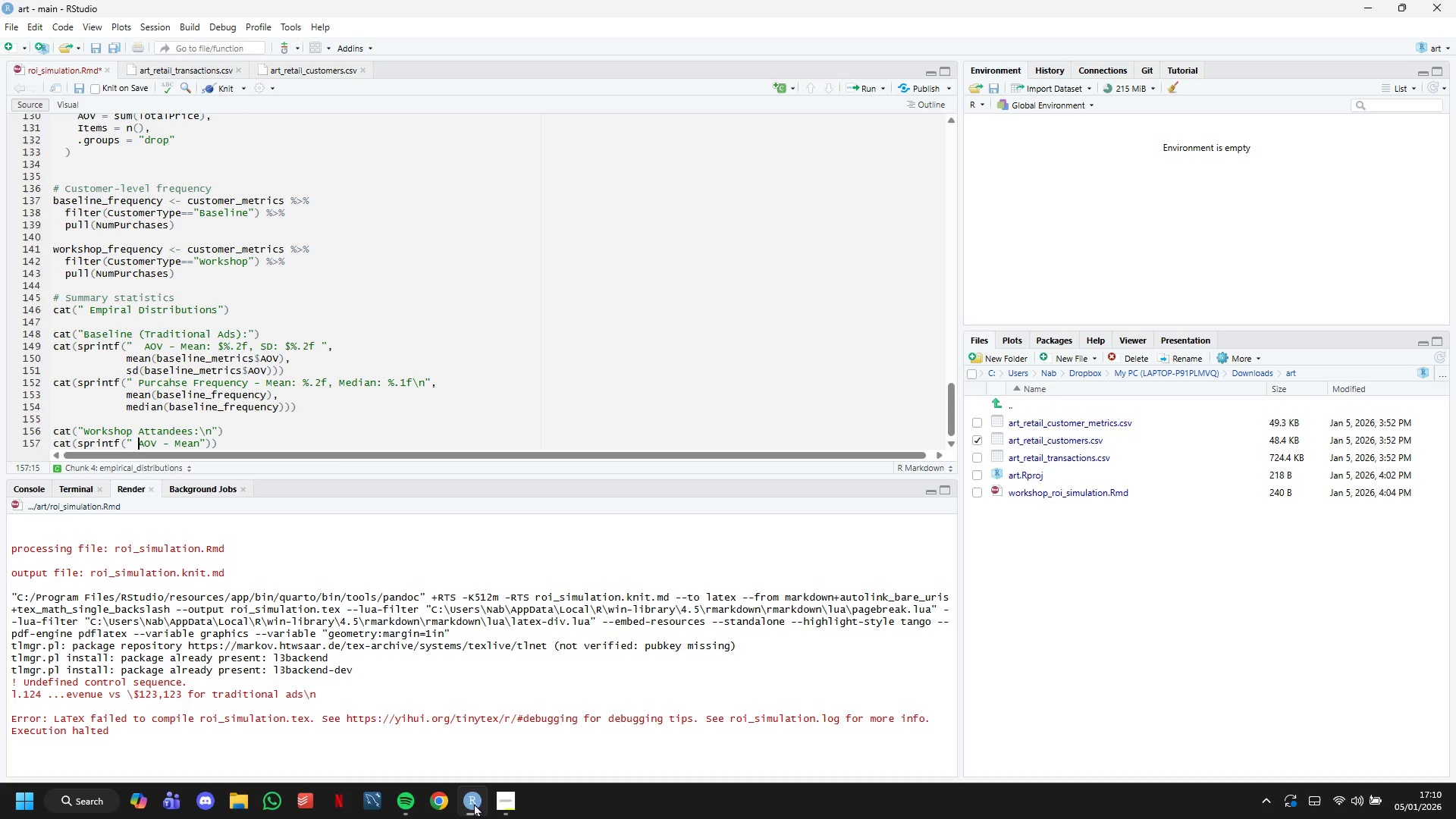 
key(ArrowDown)
 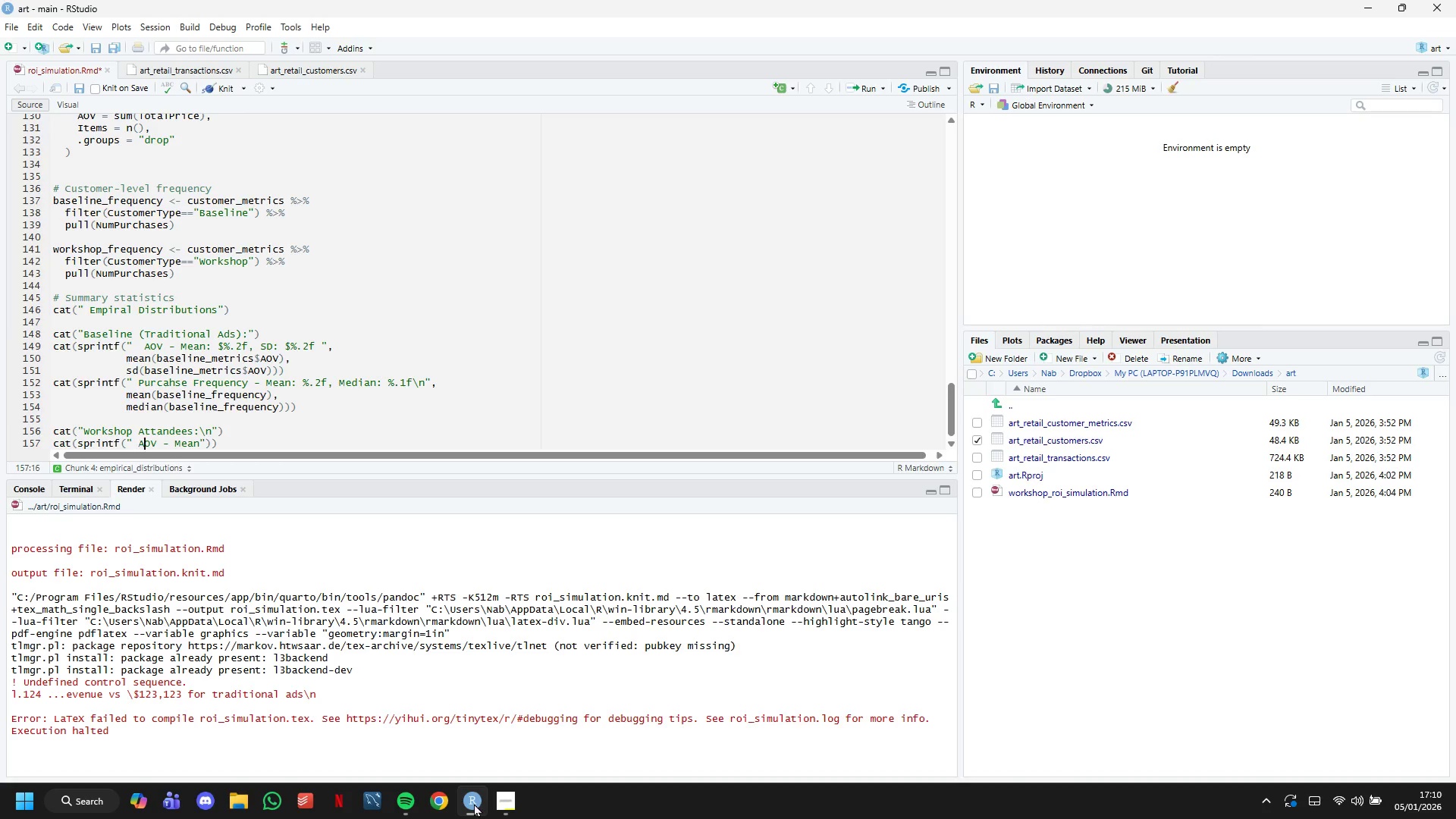 
hold_key(key=ArrowRight, duration=0.73)
 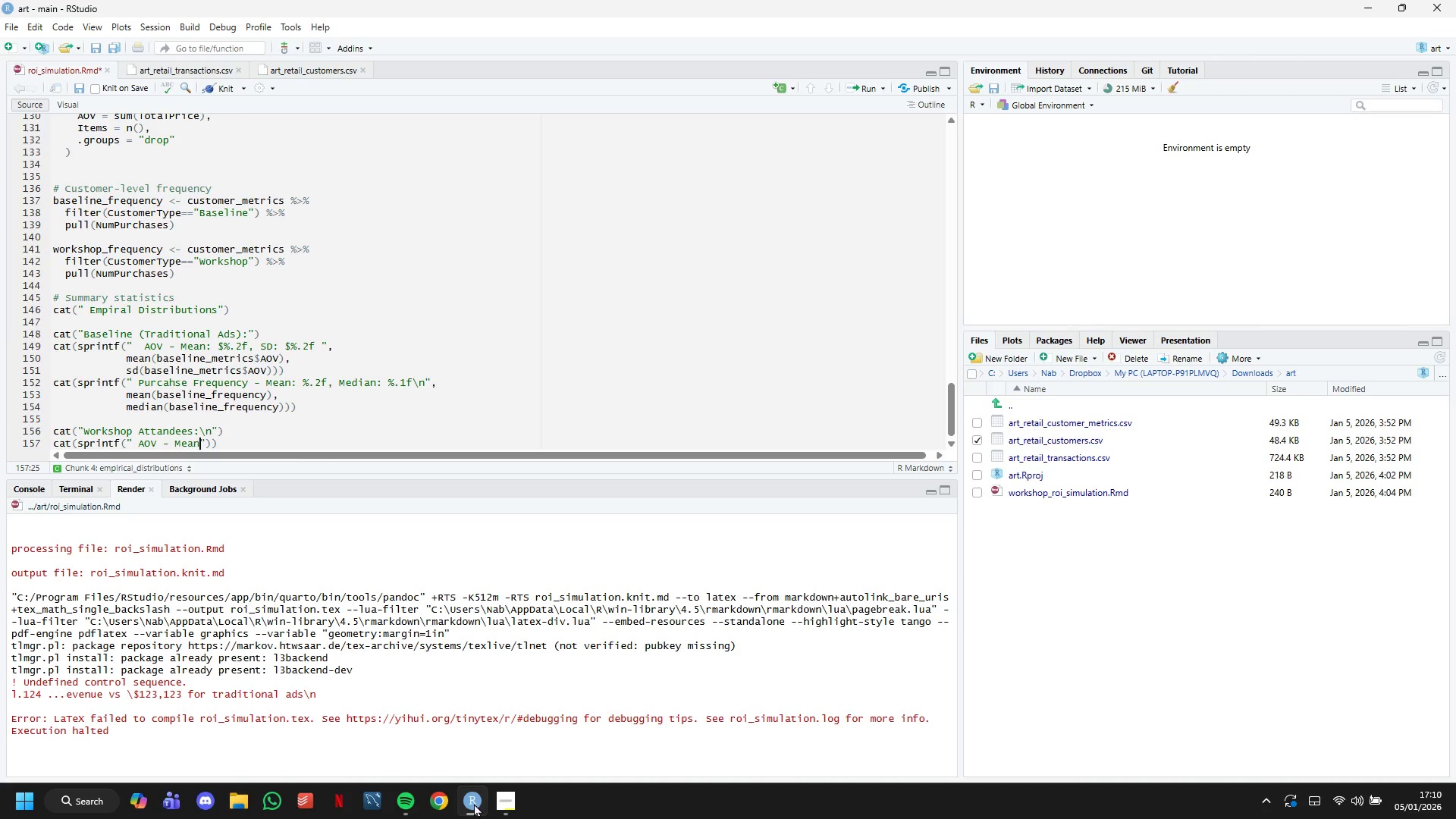 
key(ArrowRight)
 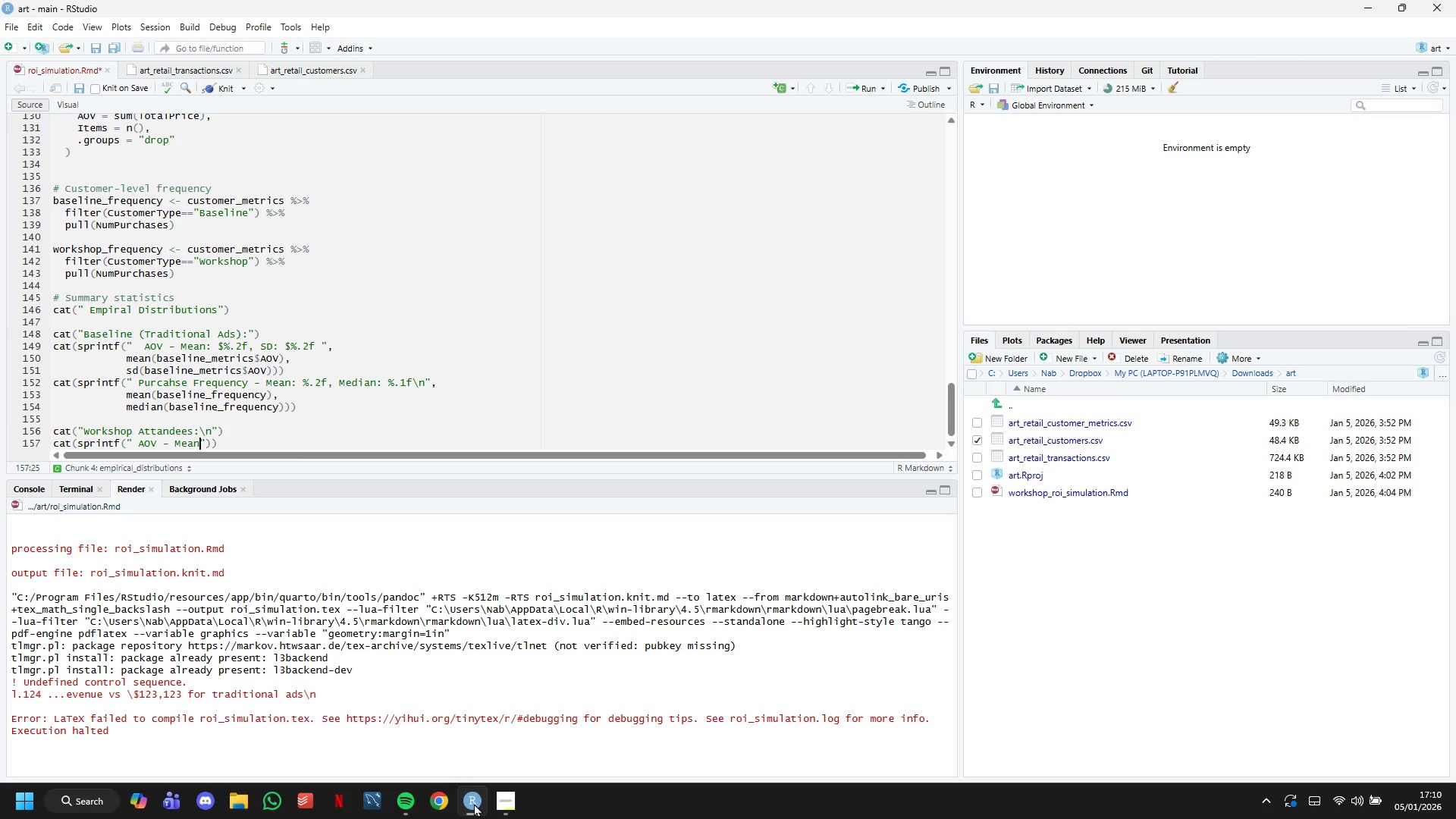 
type(: $%.2f, DF)
key(Backspace)
key(Backspace)
type(SD: $%.2f\n)
 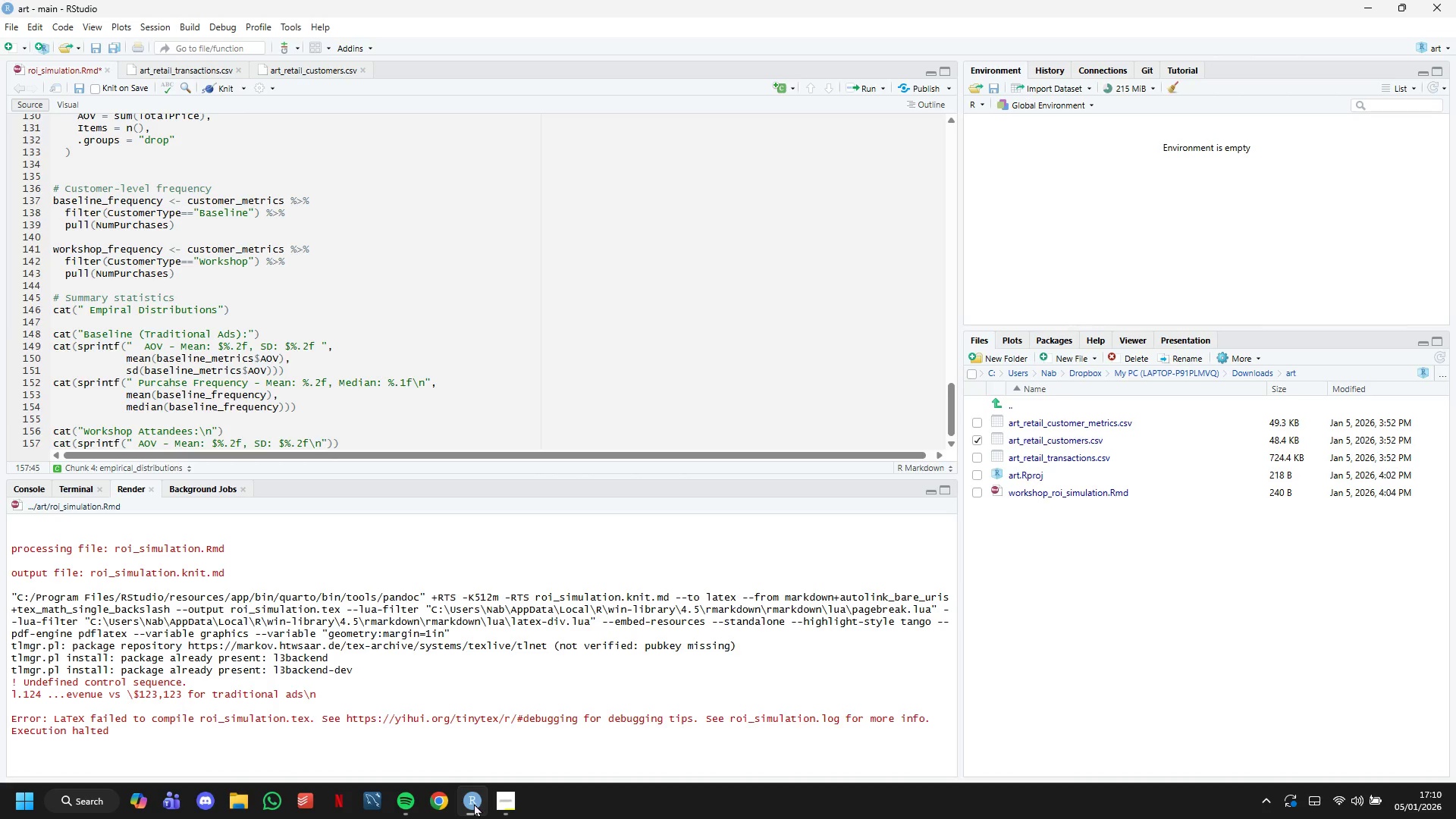 
key(ArrowRight)
 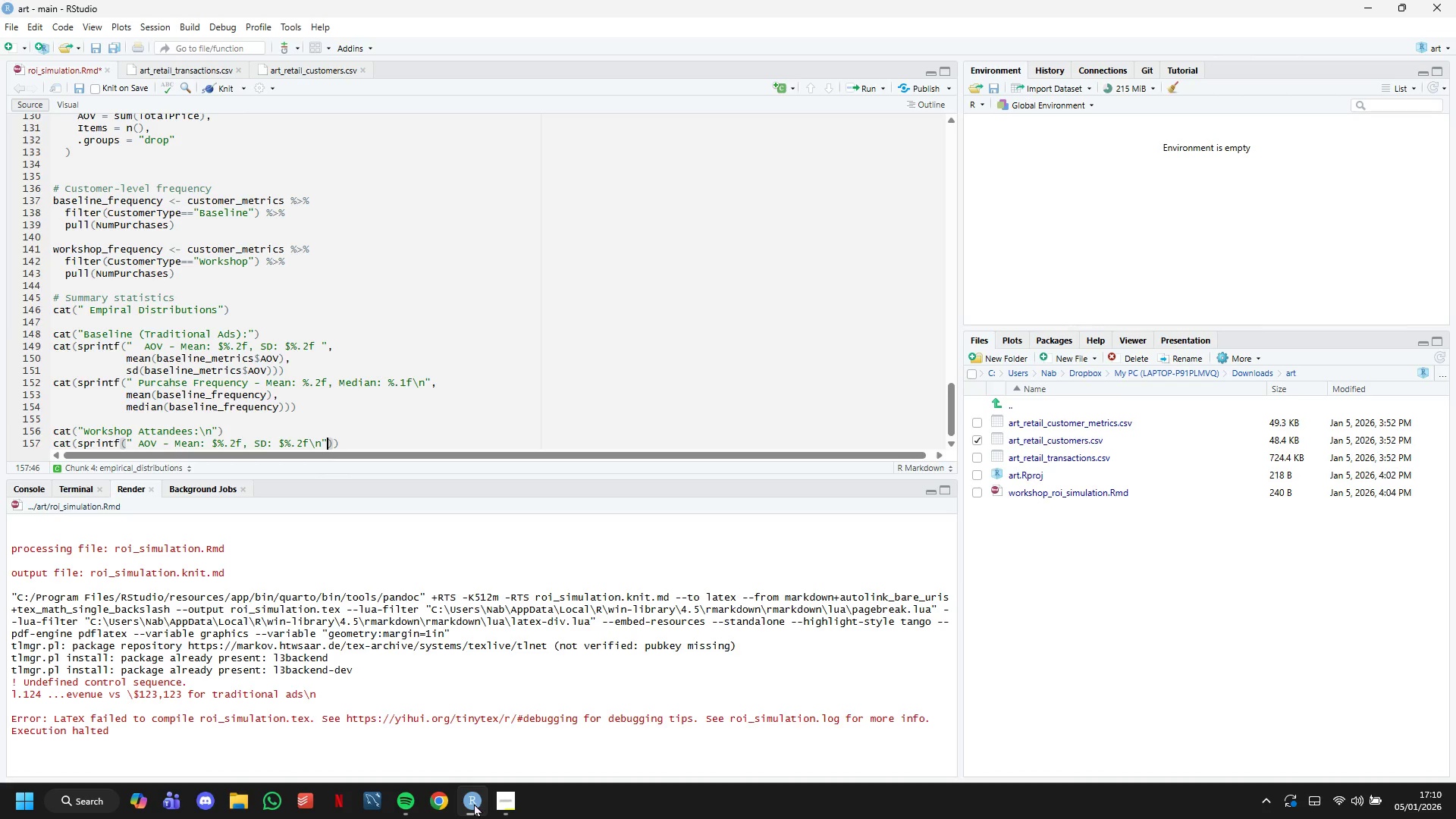 
key(Comma)
 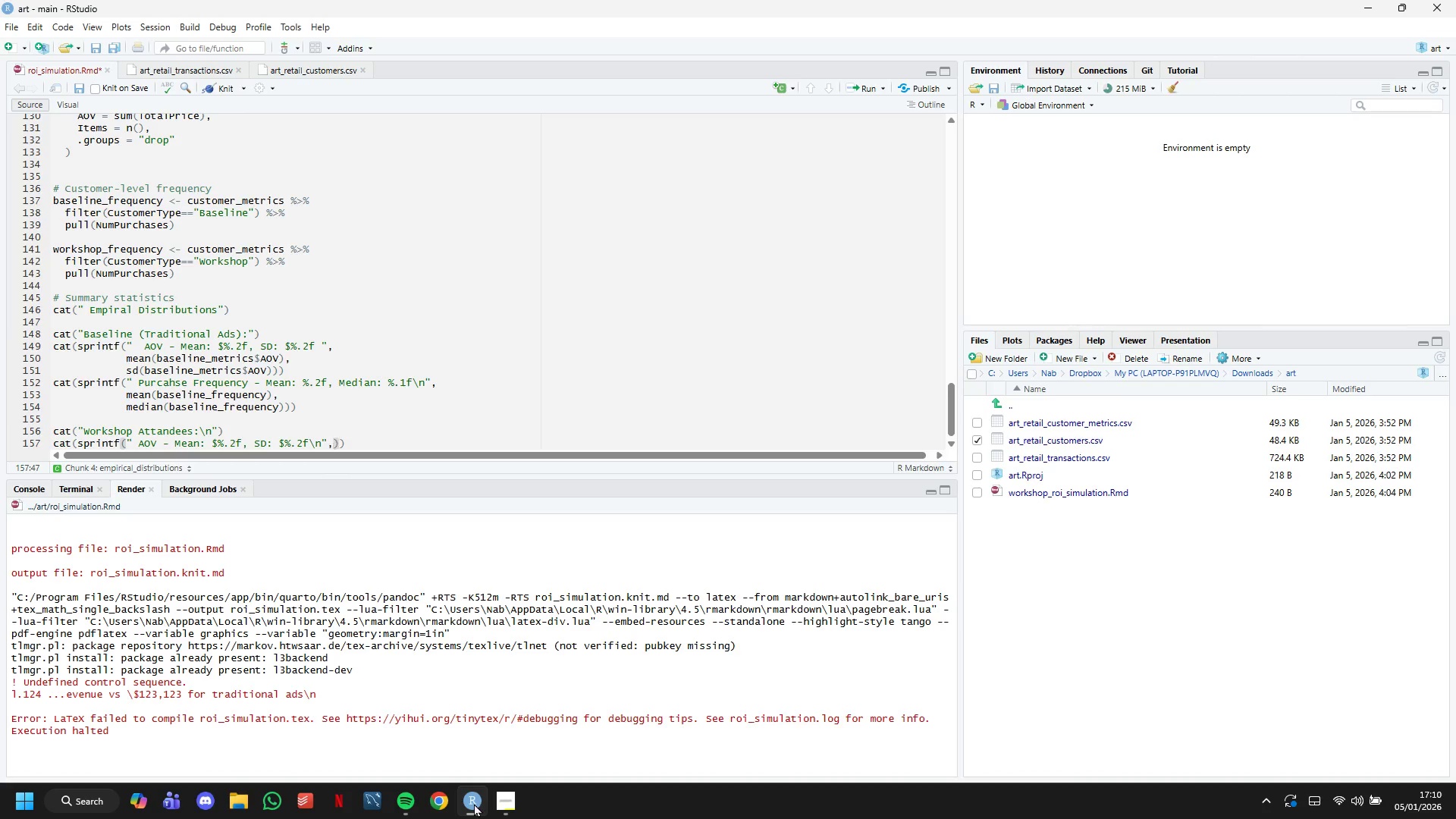 
key(Enter)
 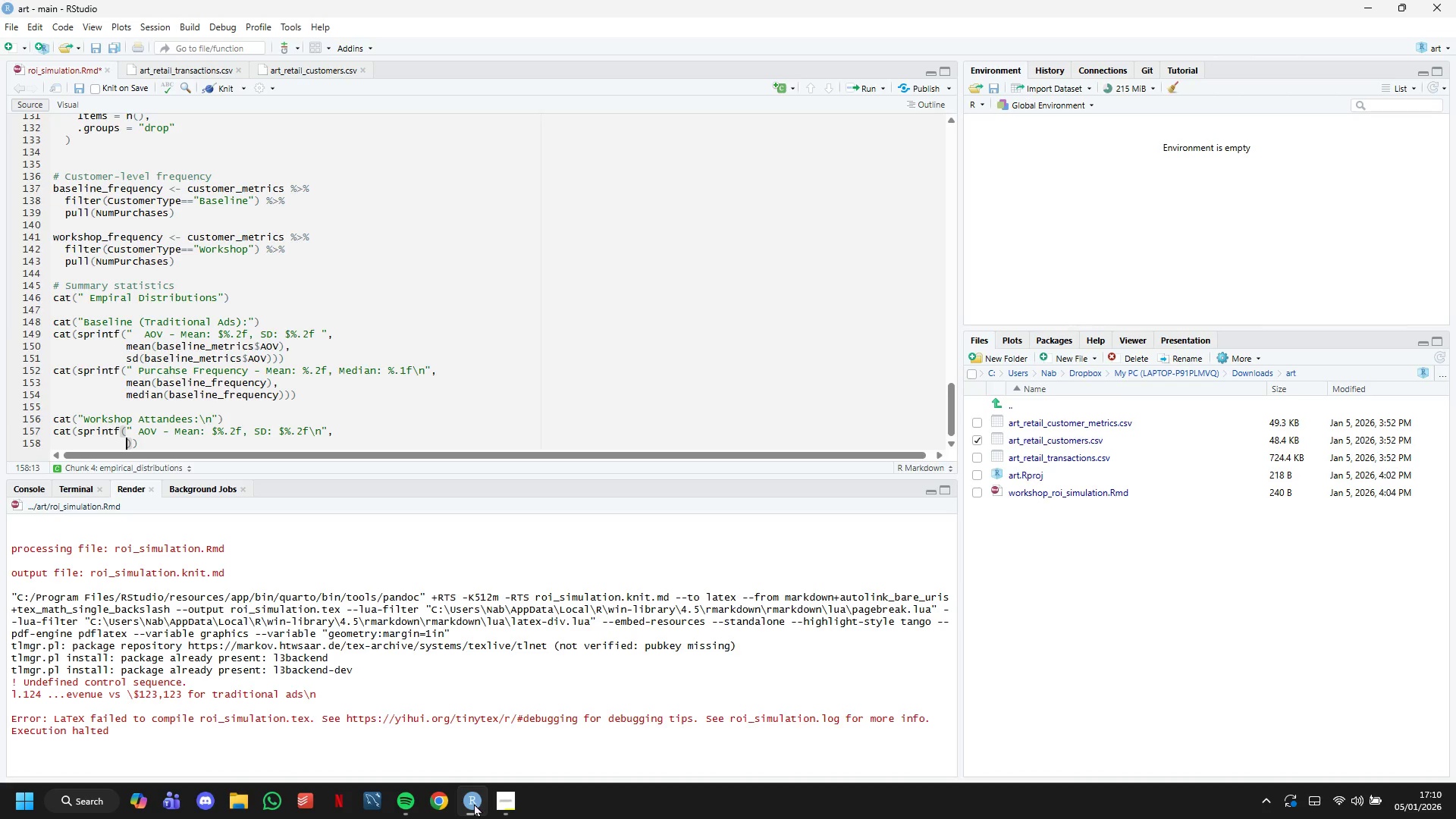 
type(mean(workshop_metrics)
 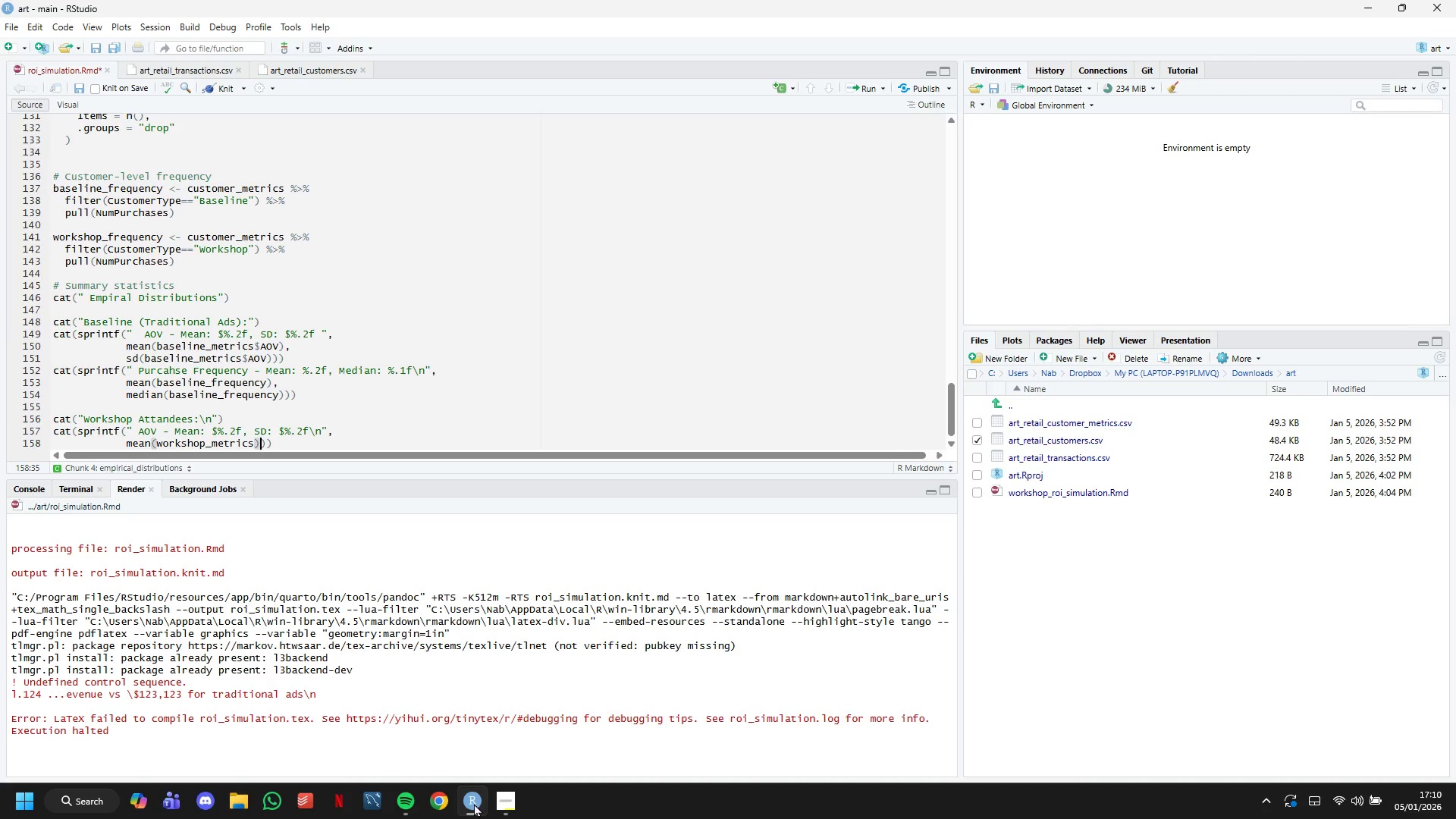 
 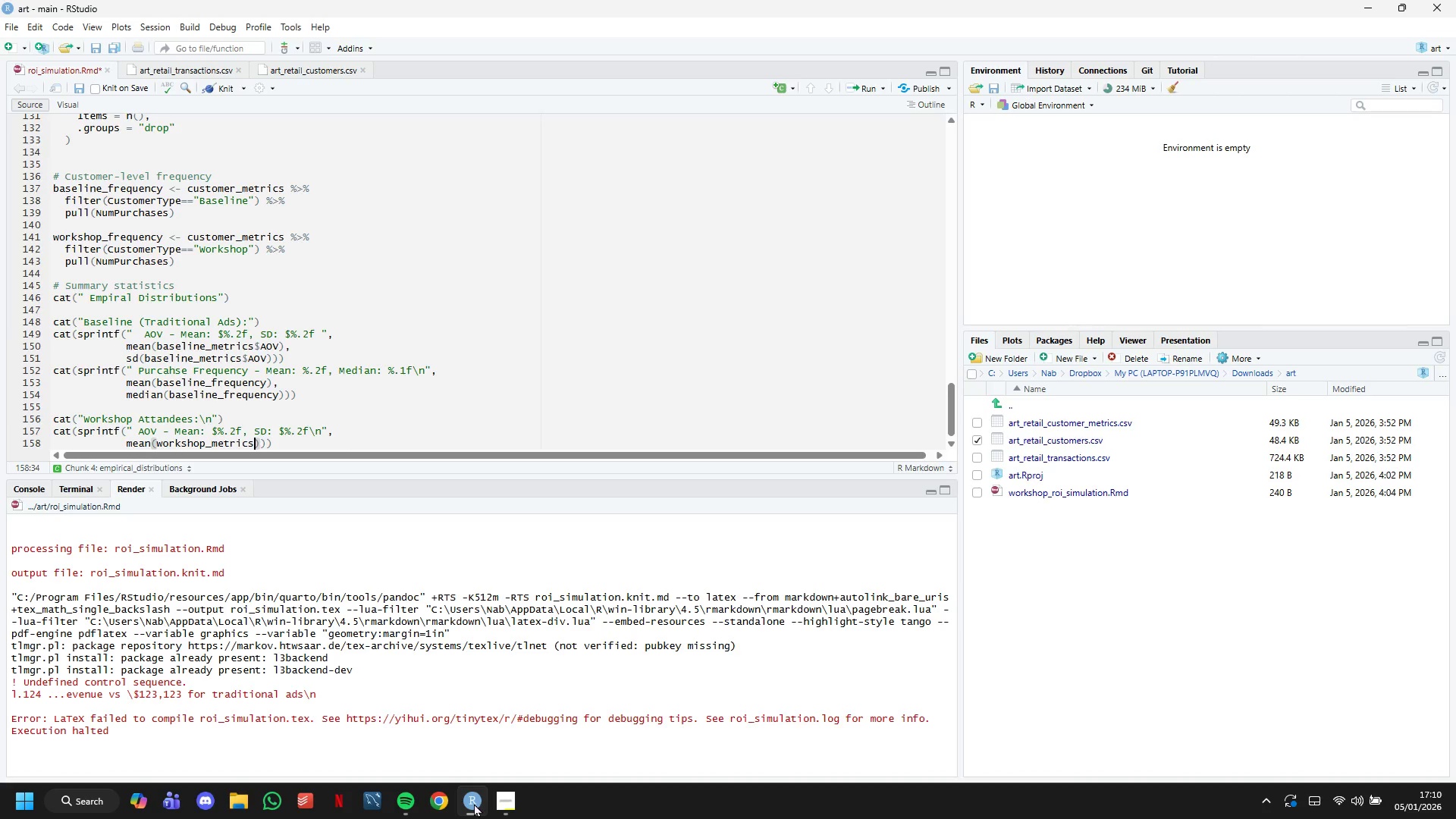 
key(ArrowRight)
 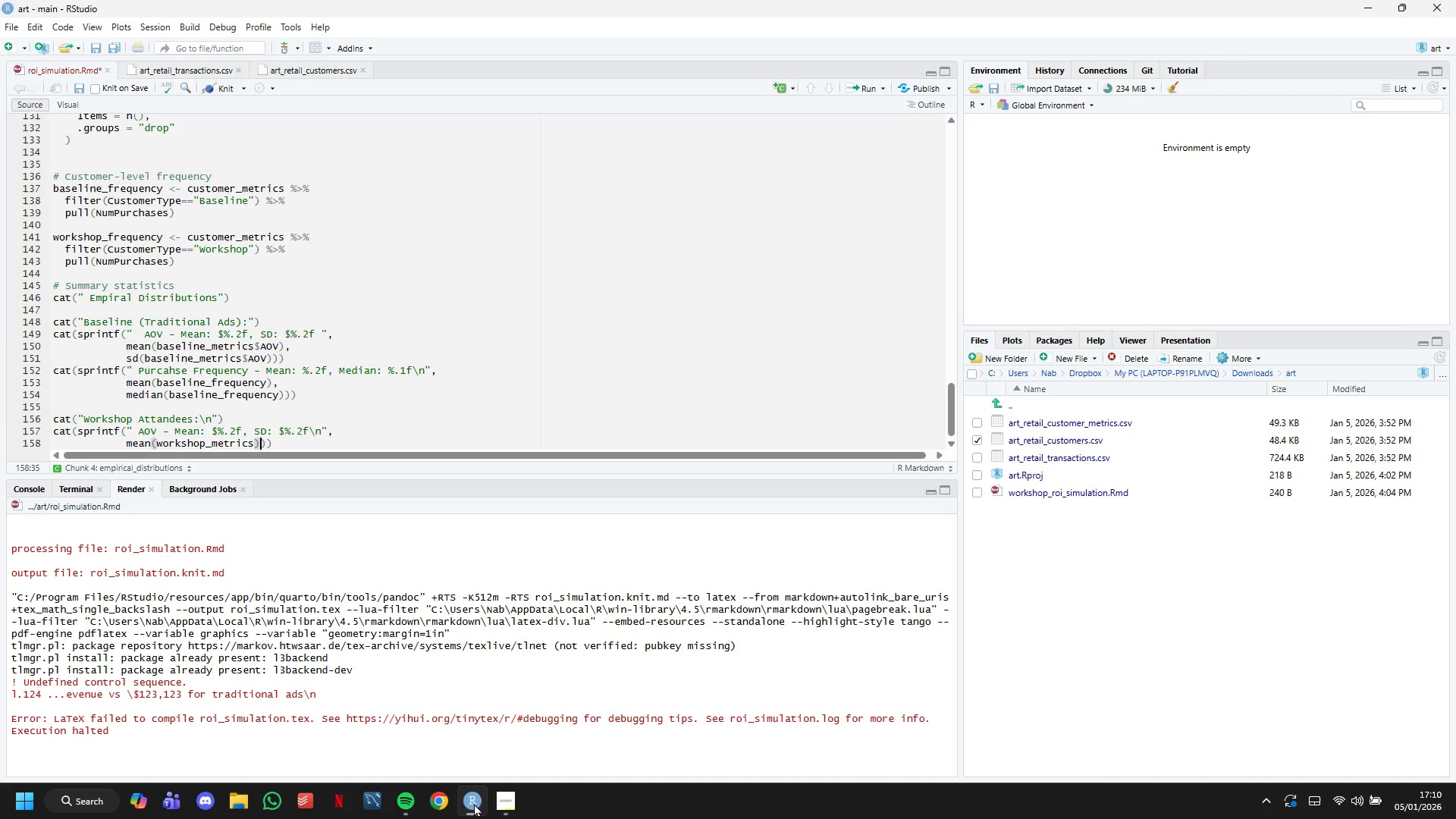 
key(ArrowLeft)
 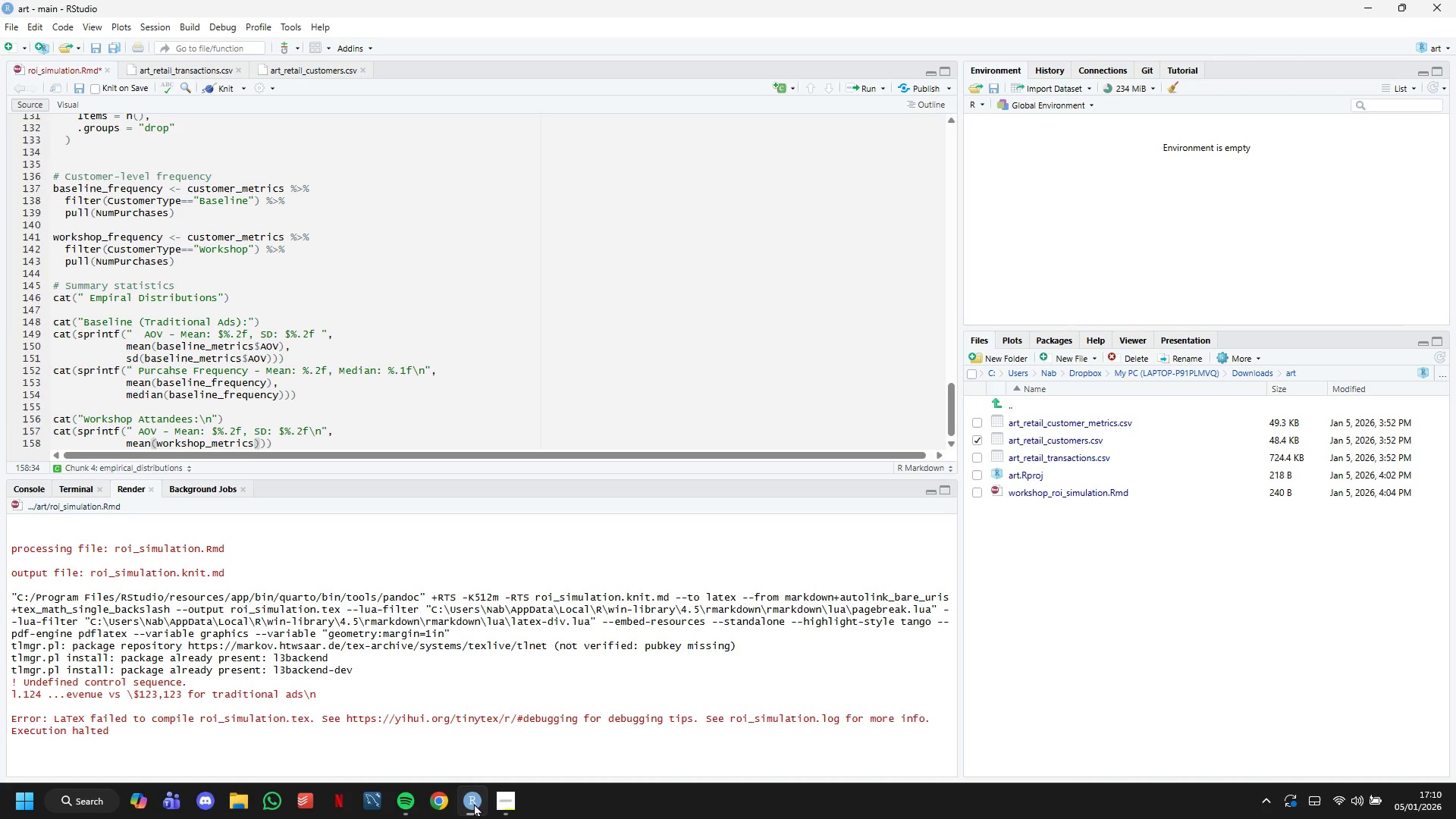 
type($AOV)
 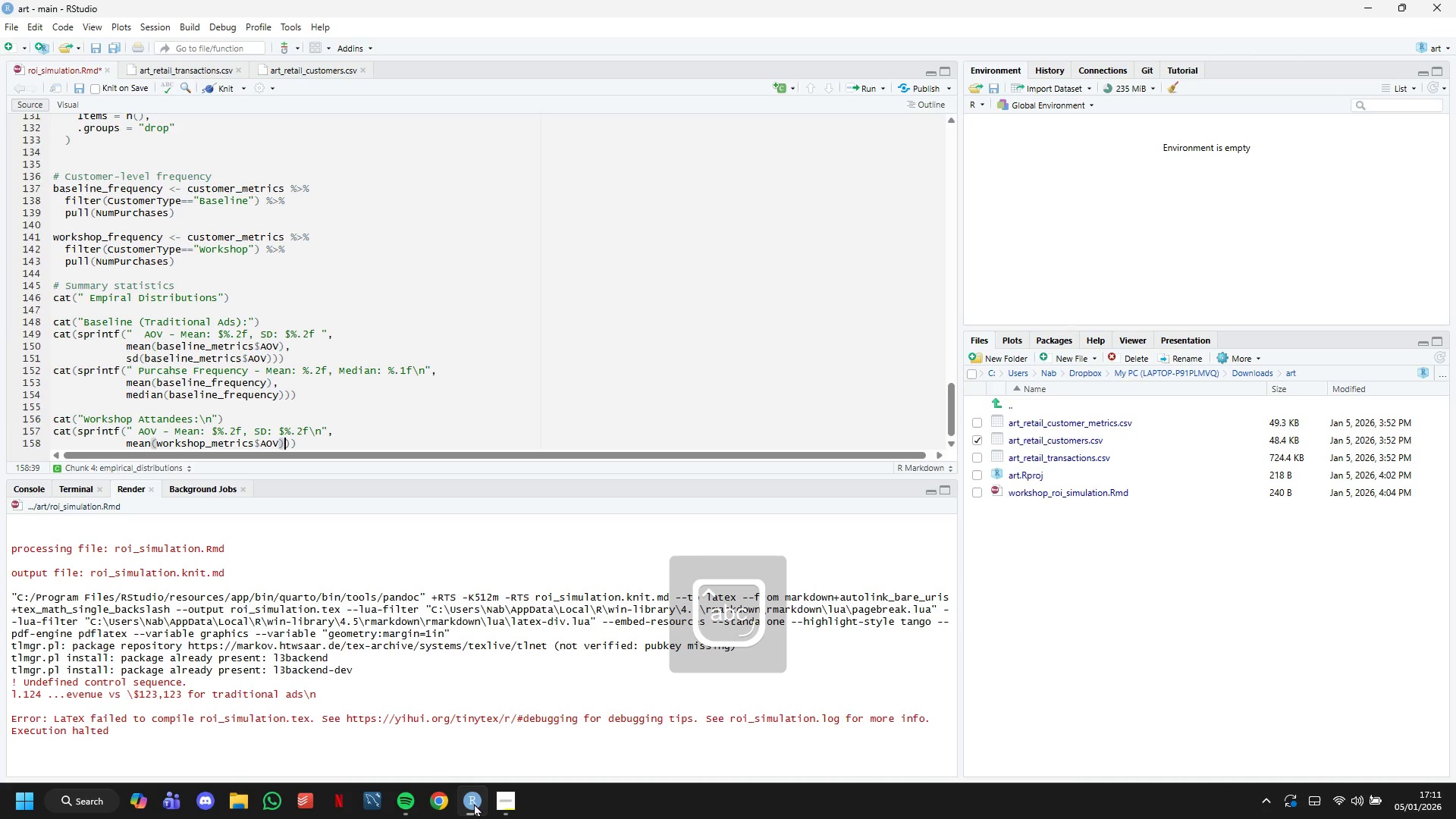 
key(ArrowRight)
 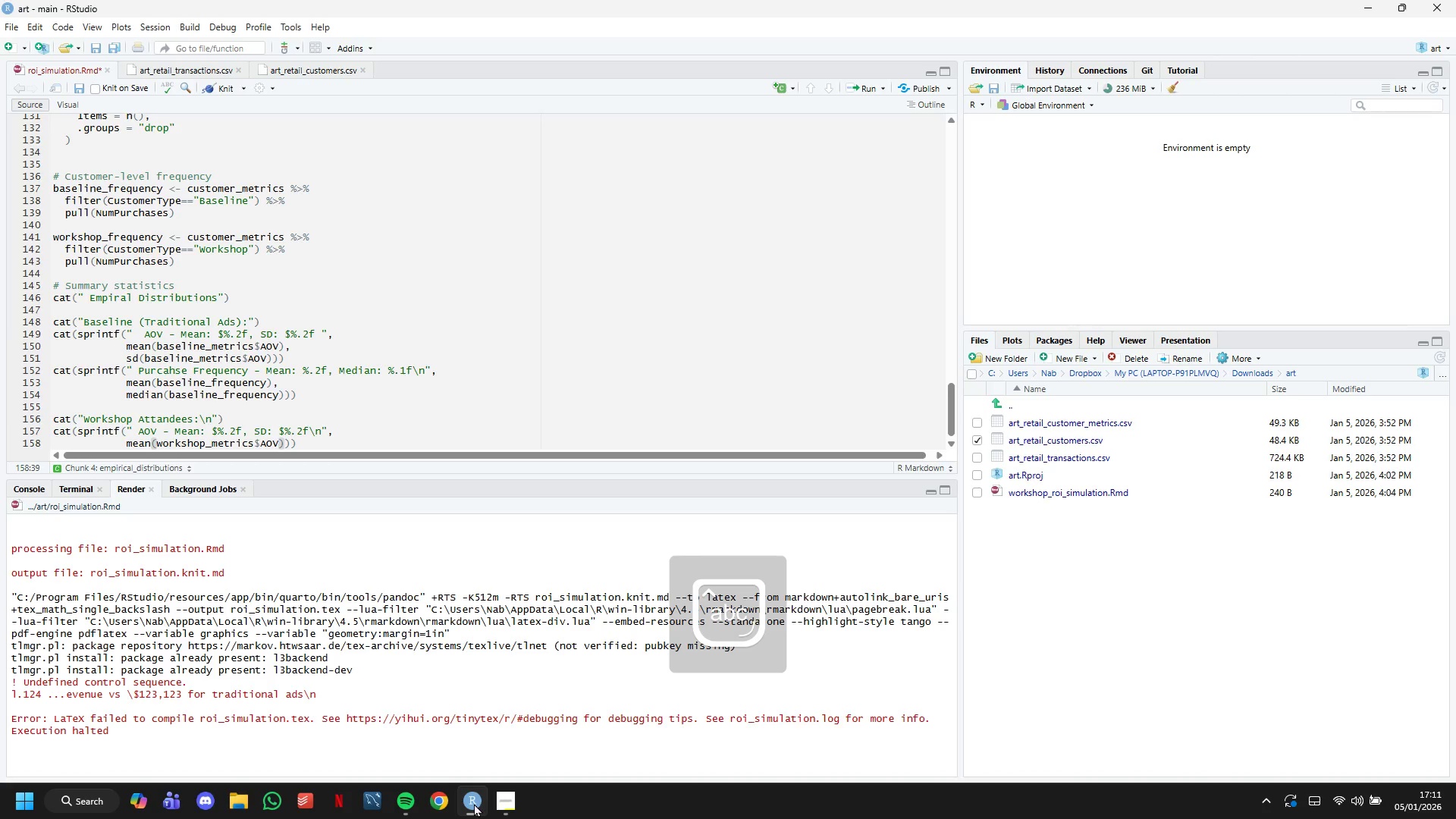 
key(Comma)
 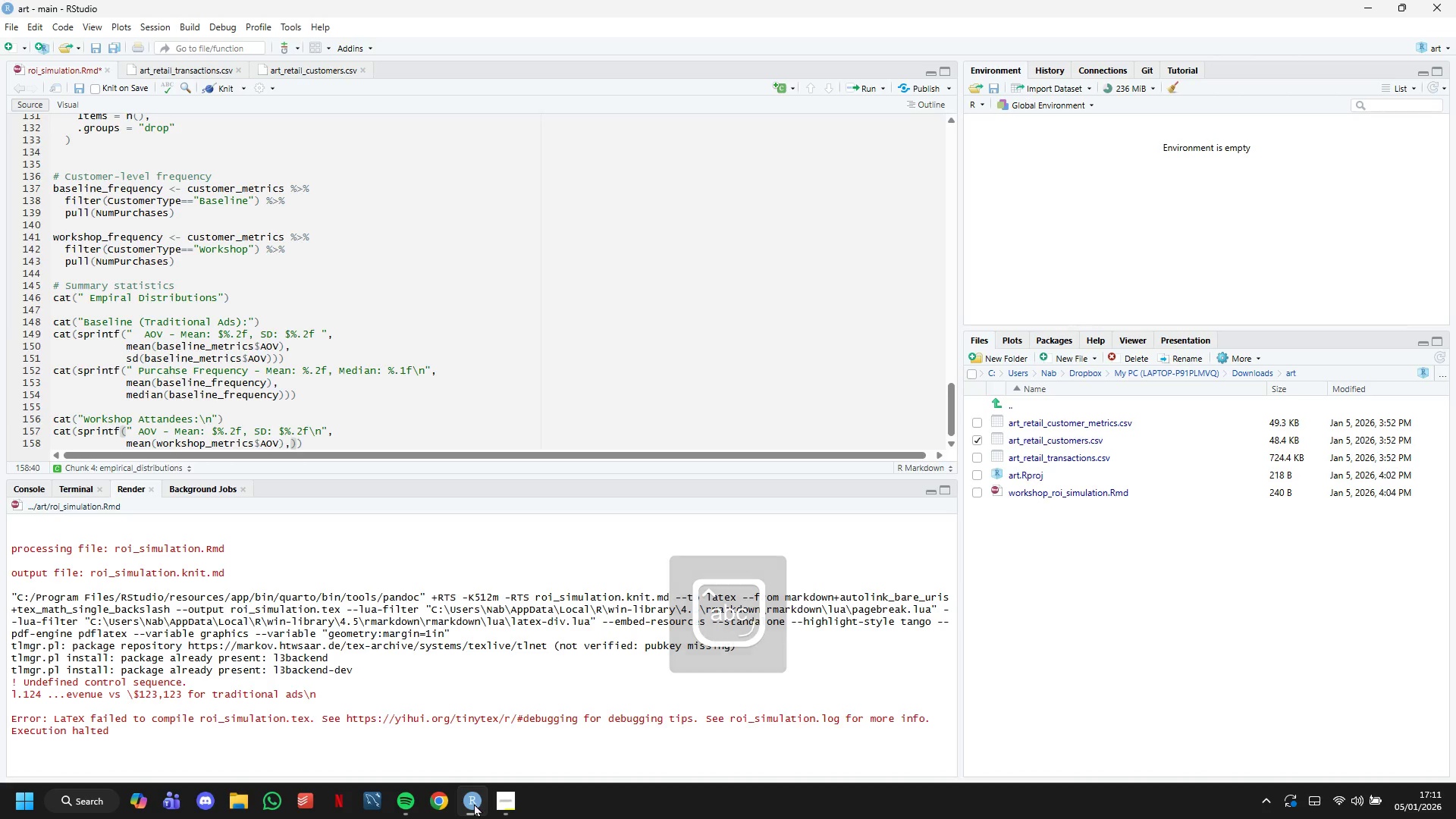 
key(Enter)
 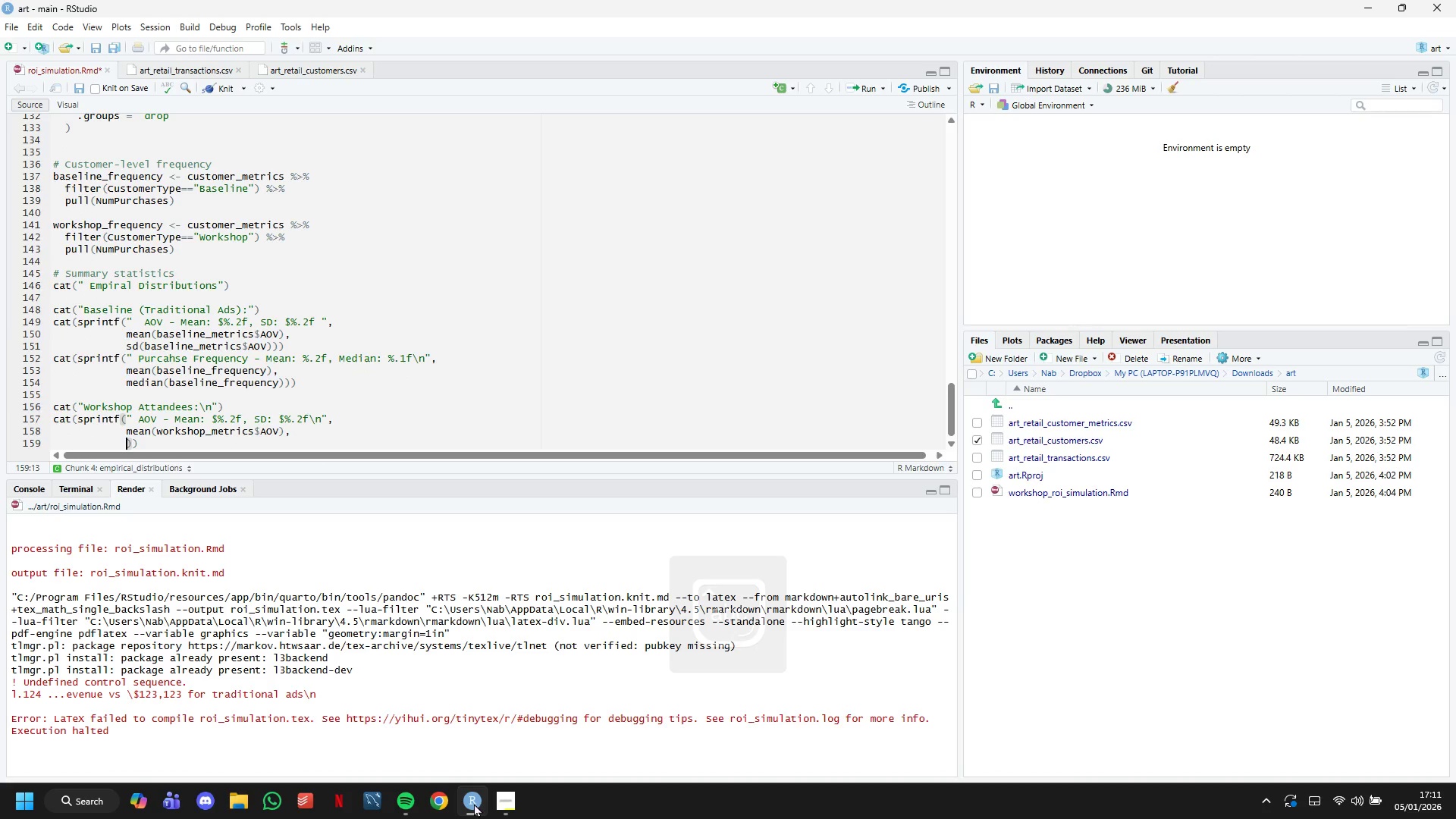 
type(sd(workshop_metrics$AOV)
 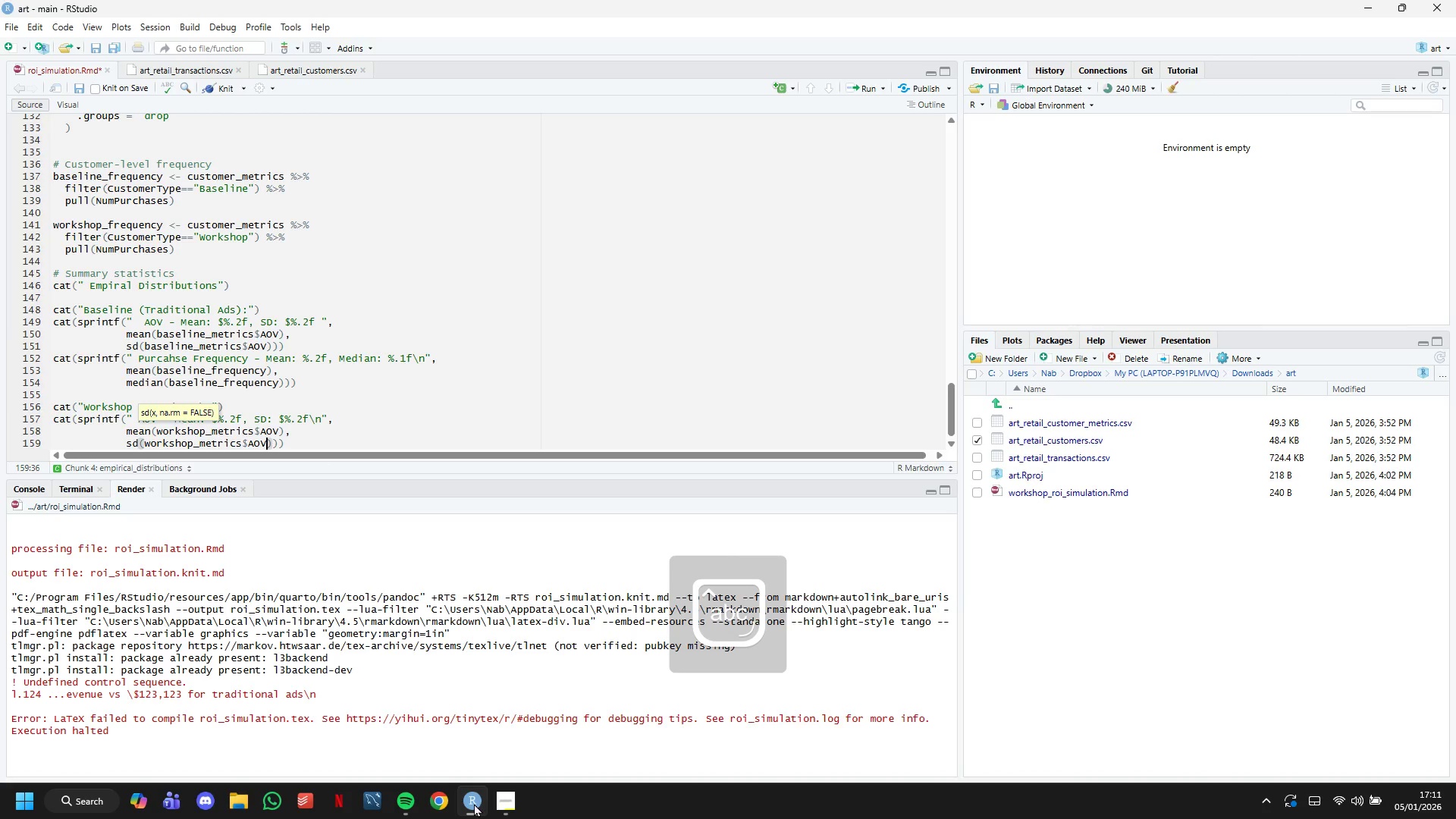 
key(ArrowRight)
 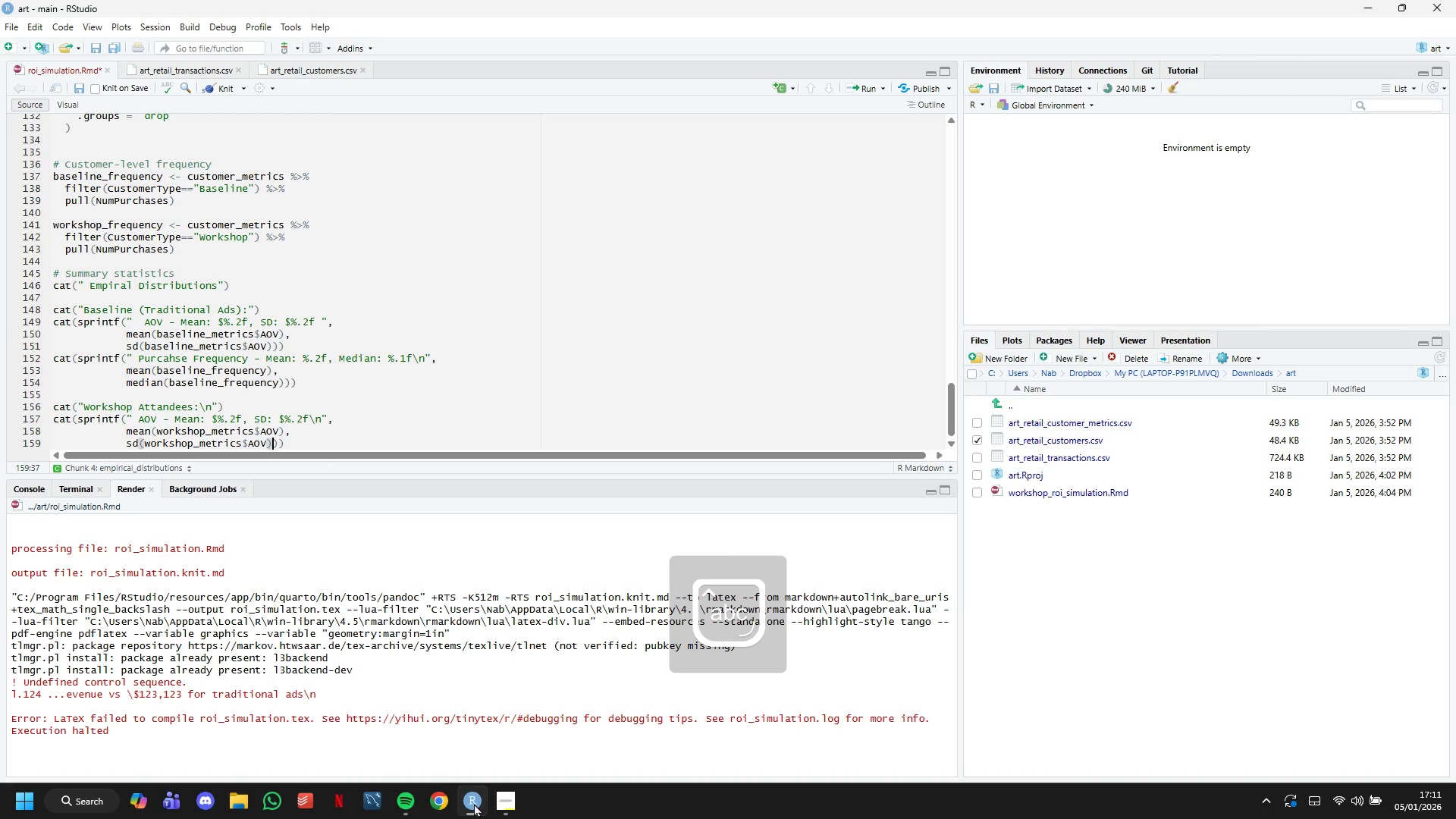 
key(ArrowRight)
 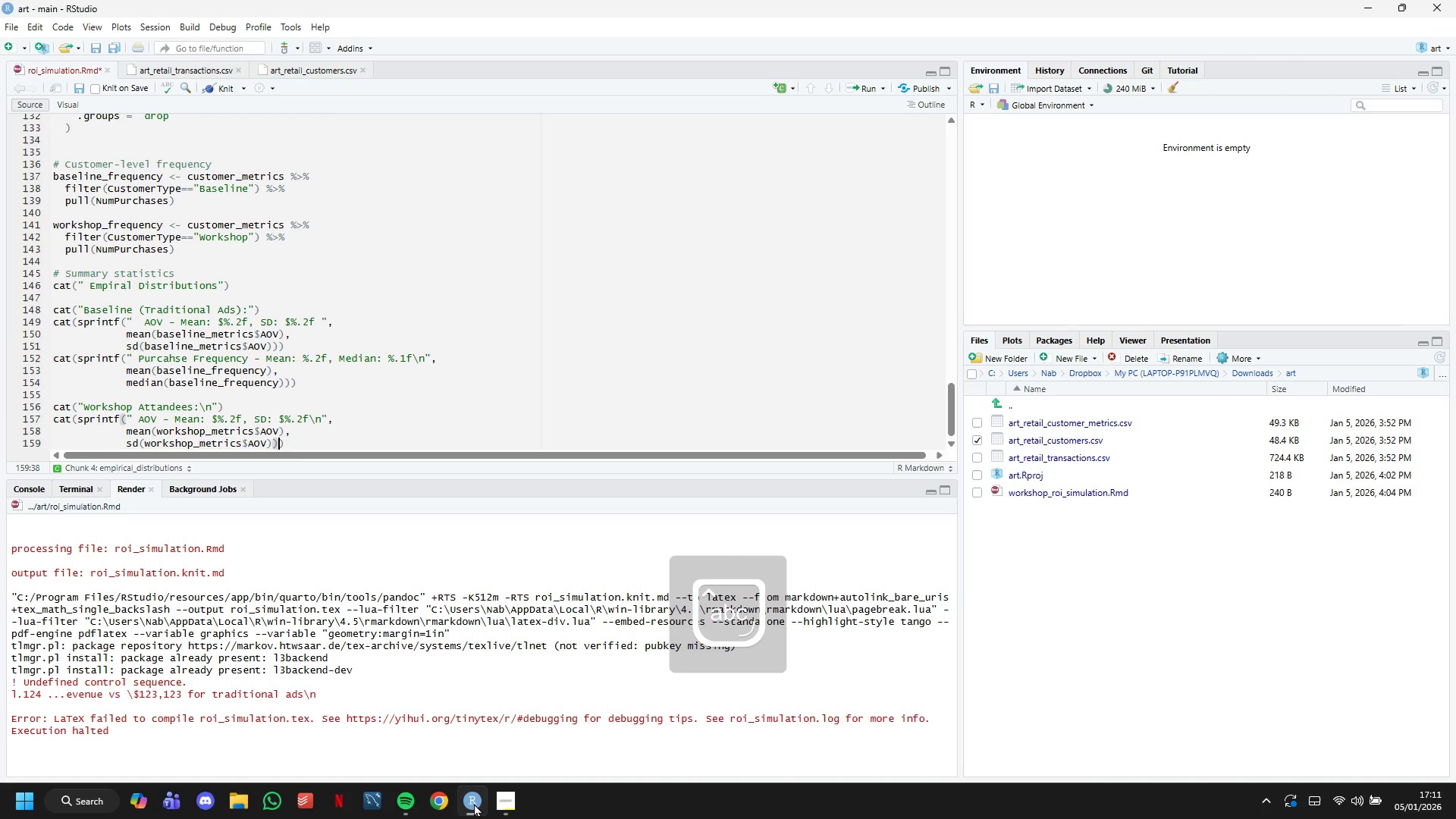 
key(ArrowRight)
 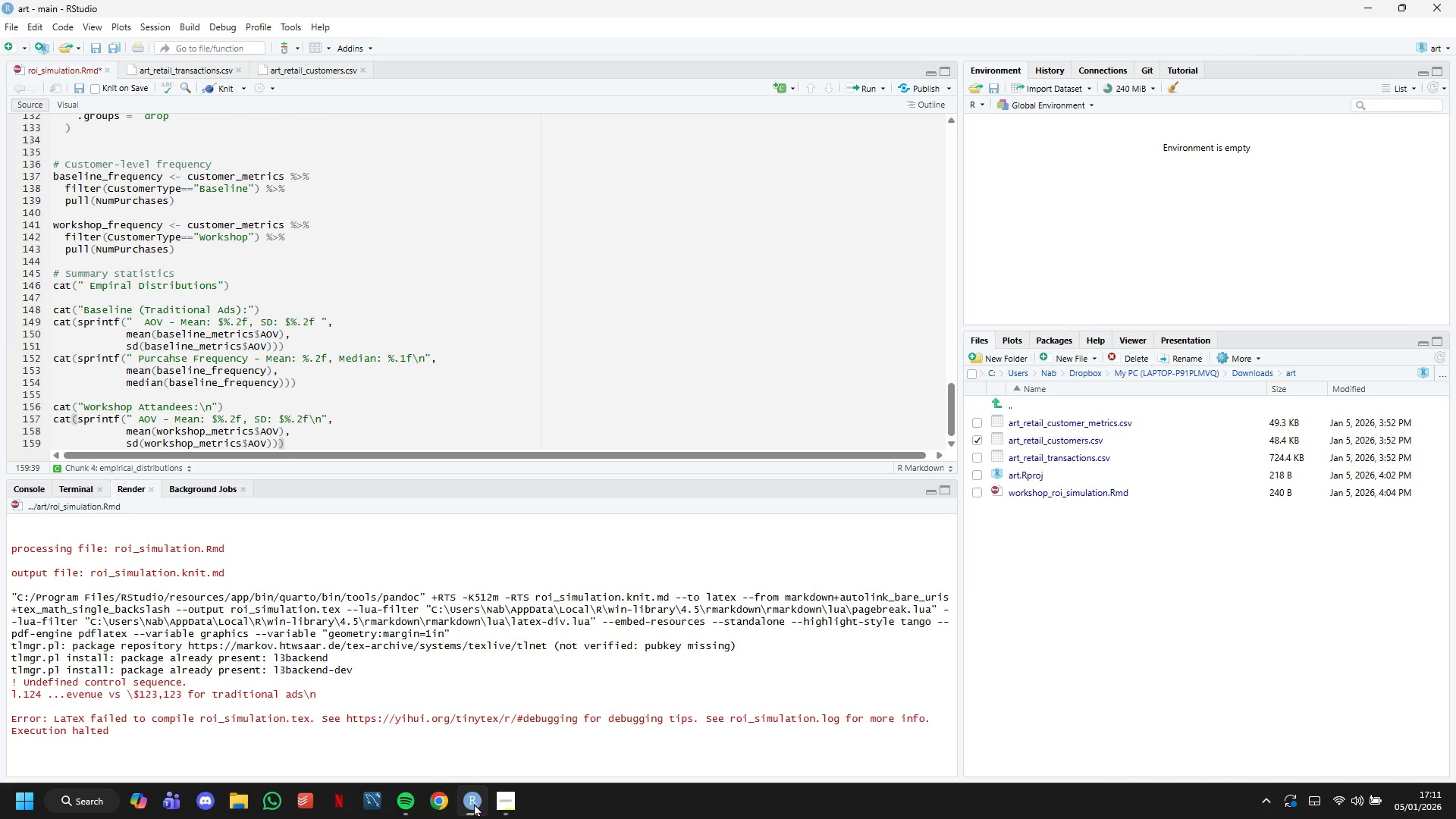 
key(Enter)
 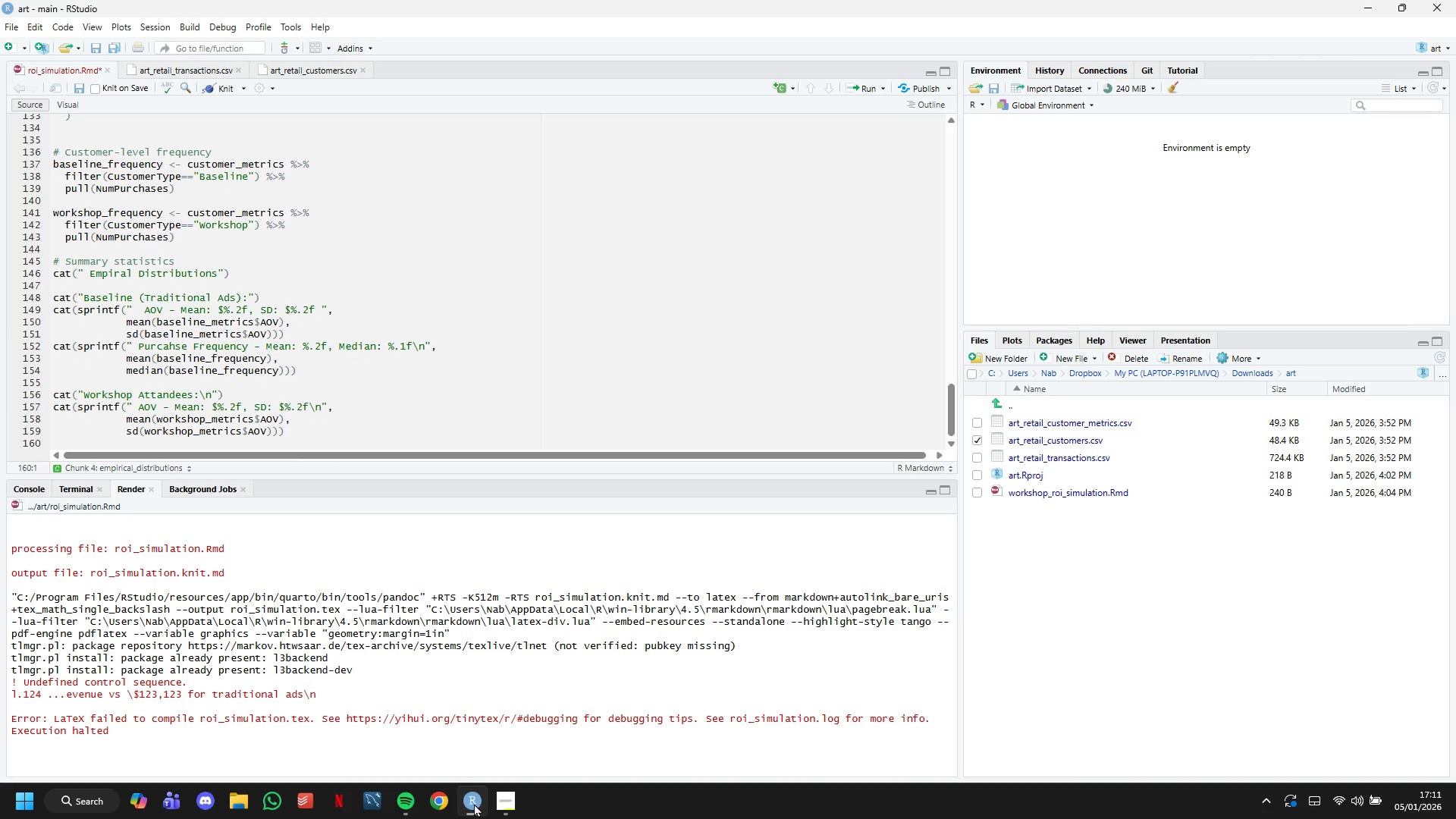 
type(cat(sprintf(" Purcahse)
key(Backspace)
key(Backspace)
key(Backspace)
key(Backspace)
type(hase Frequency - Mean : %.2f, Median)
 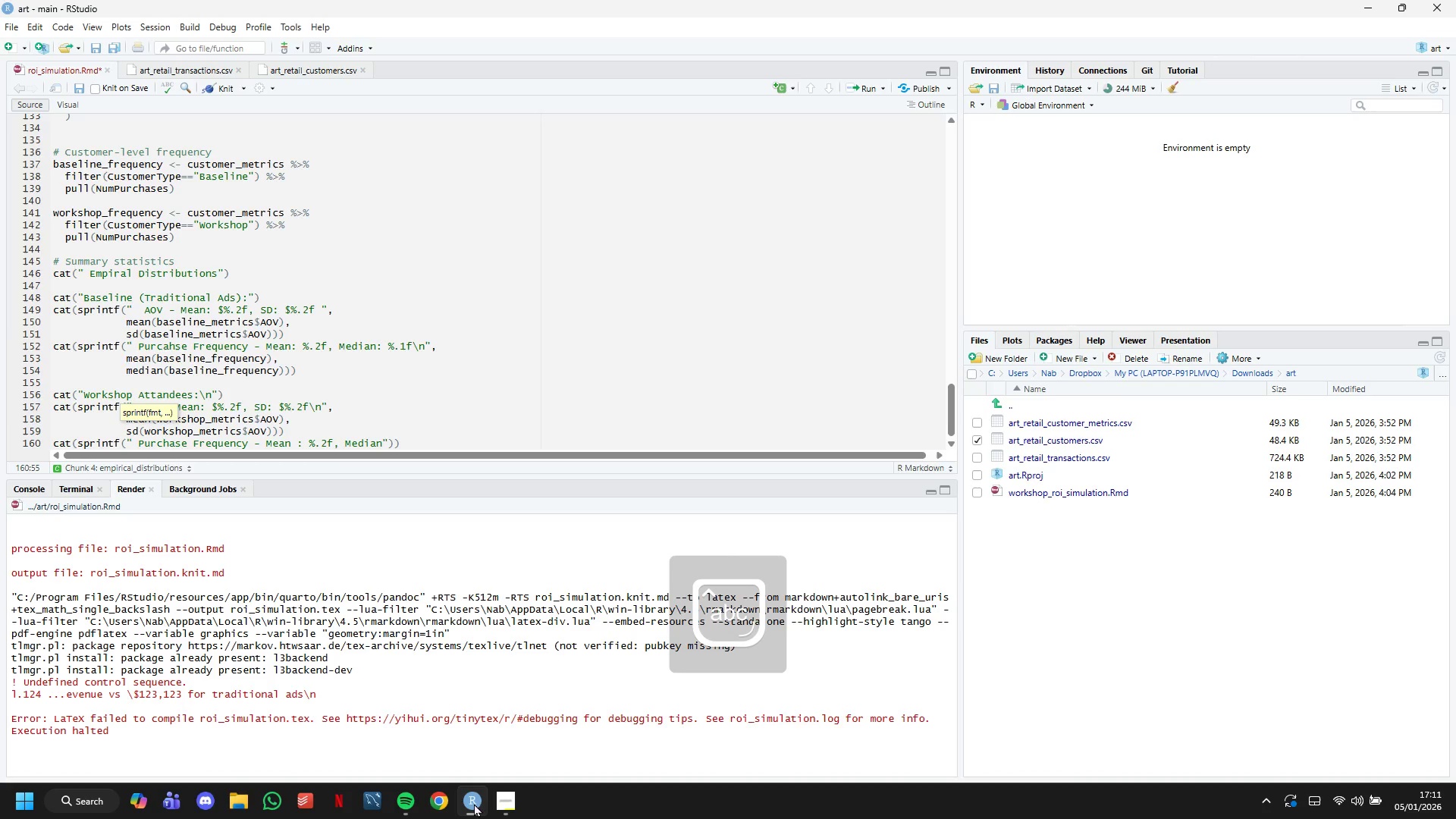 
wait(23.06)
 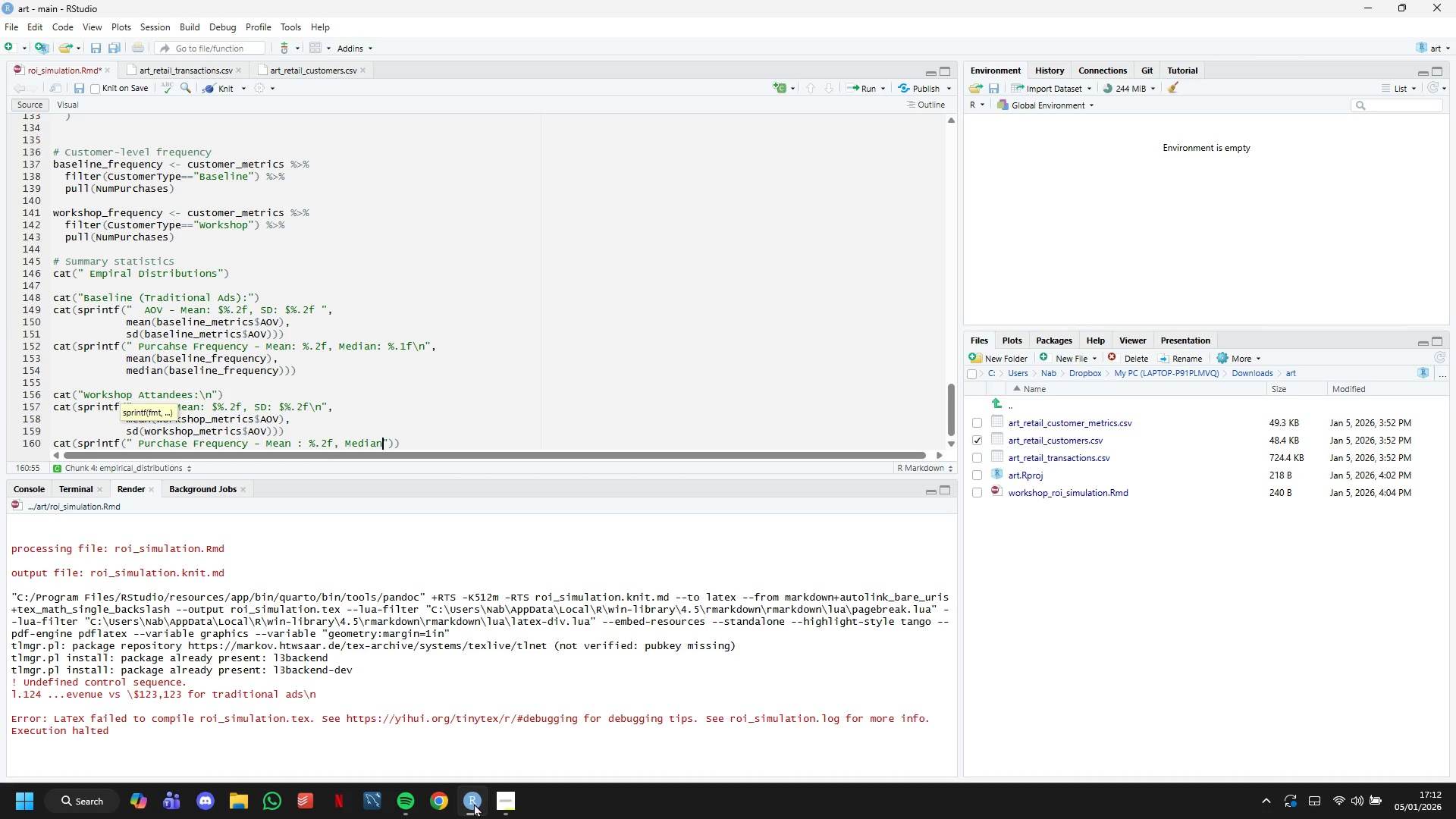 
type(: %.1f)
 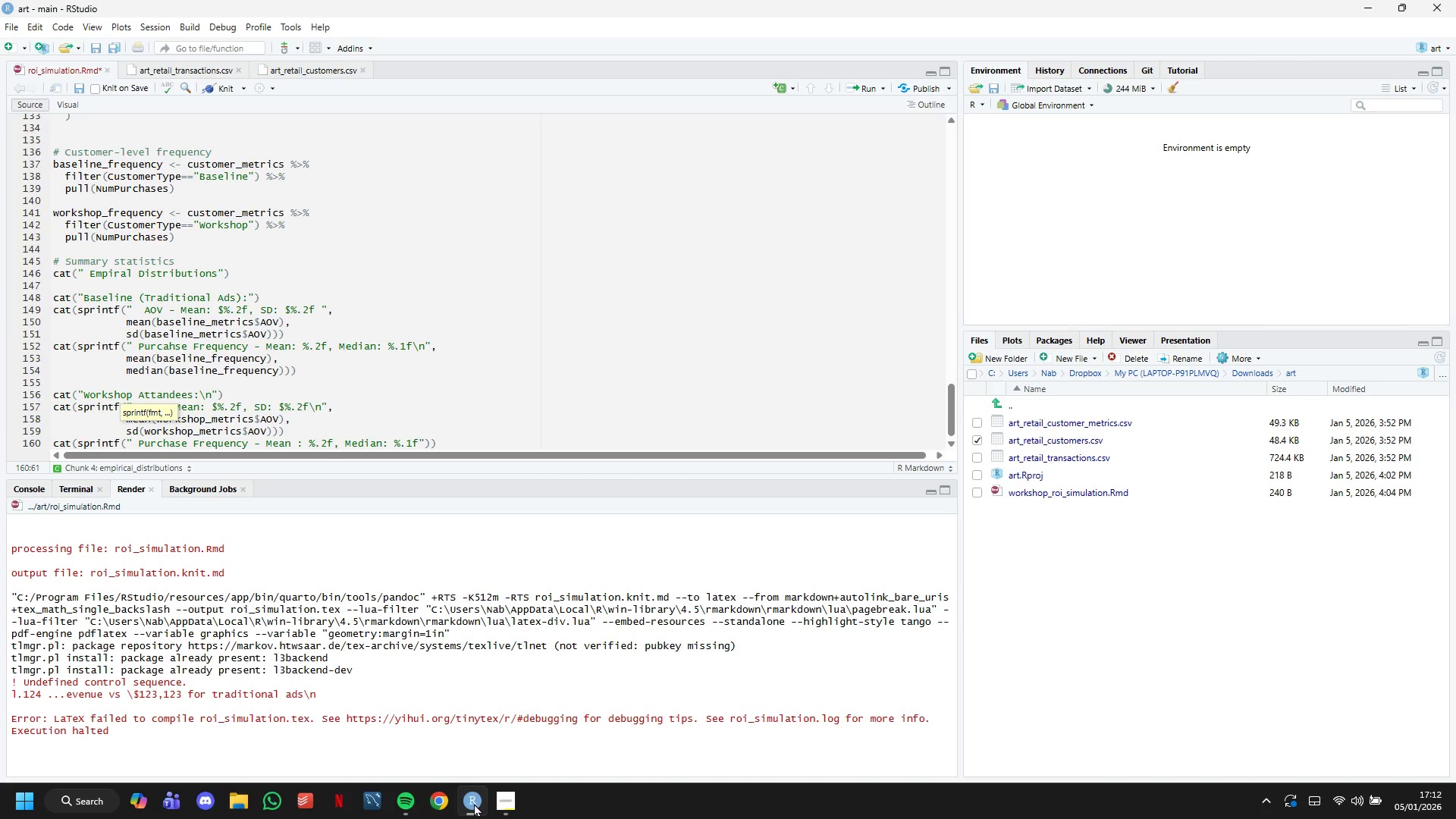 
key(ArrowRight)
 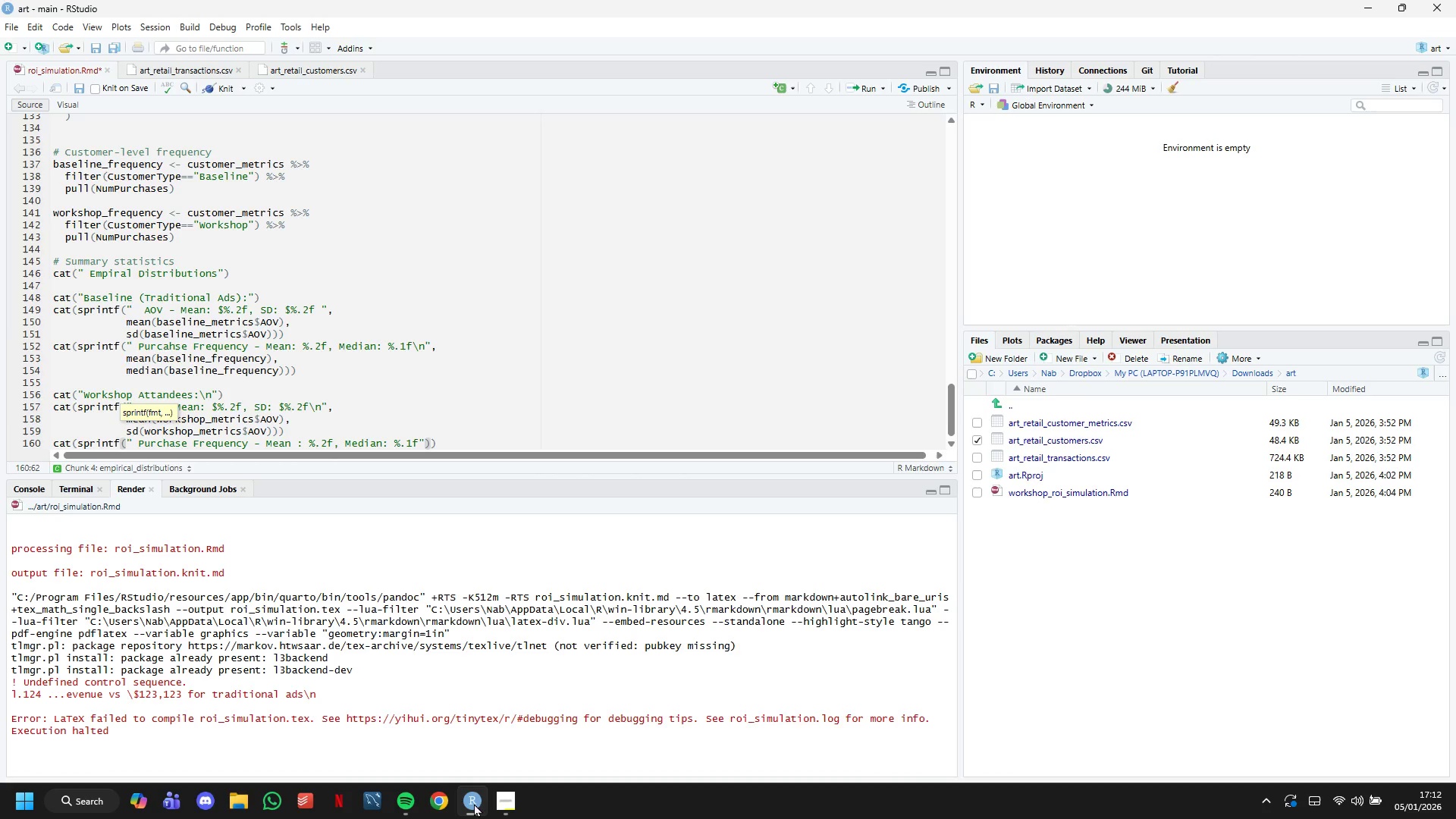 
key(Comma)
 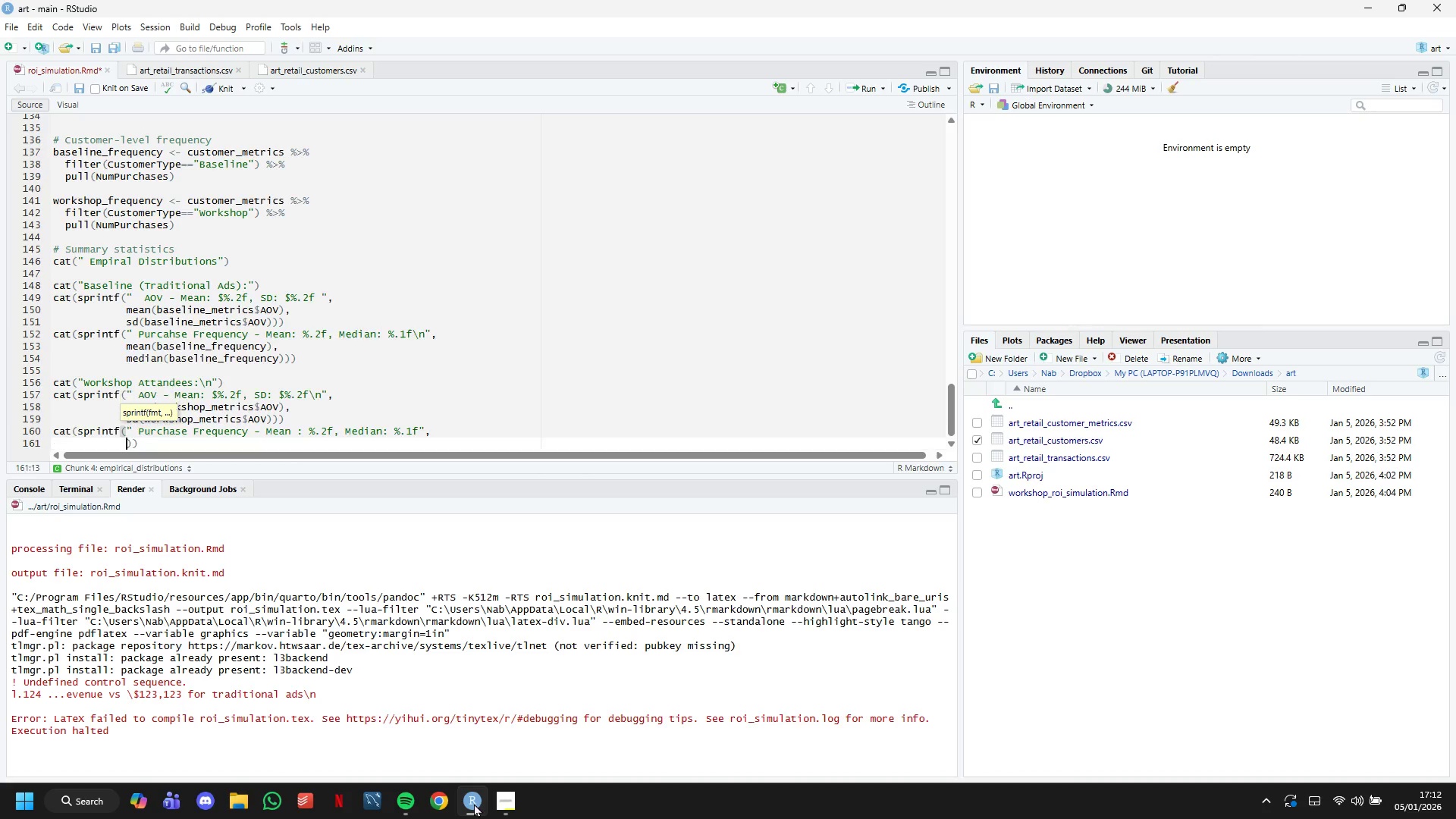 
key(Enter)
 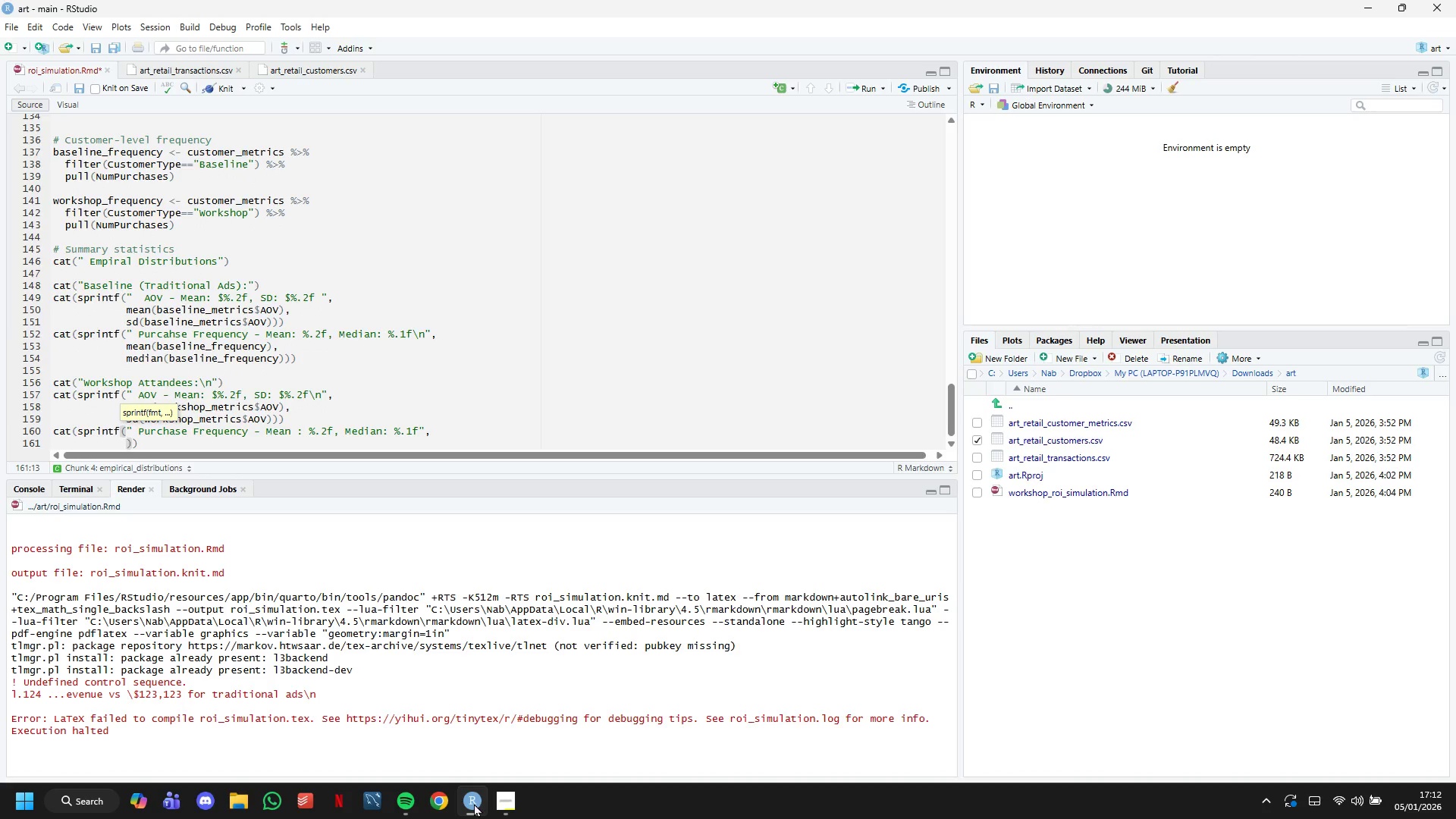 
type(mean(workshop_freq)
key(Tab)
 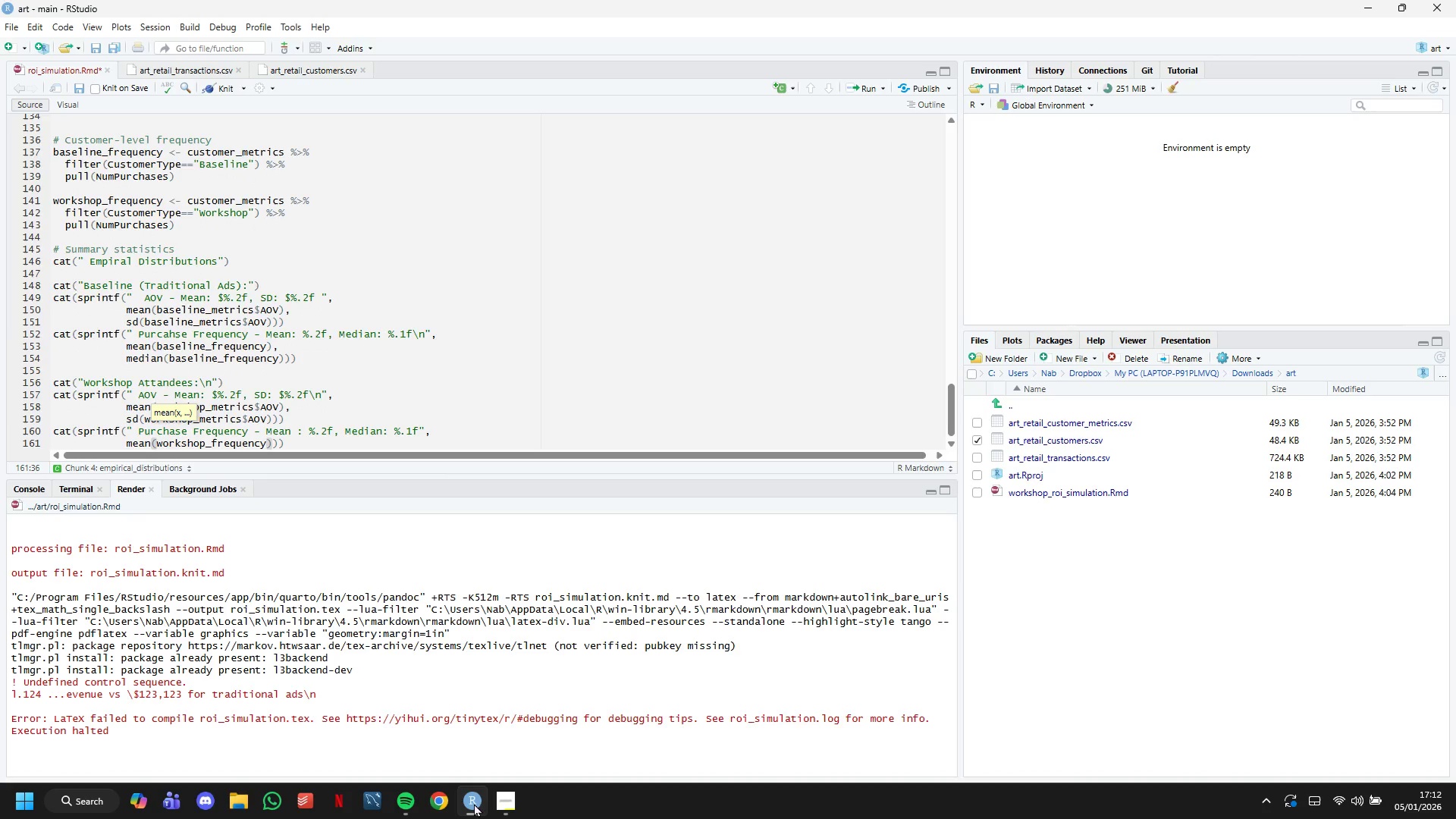 
key(ArrowRight)
 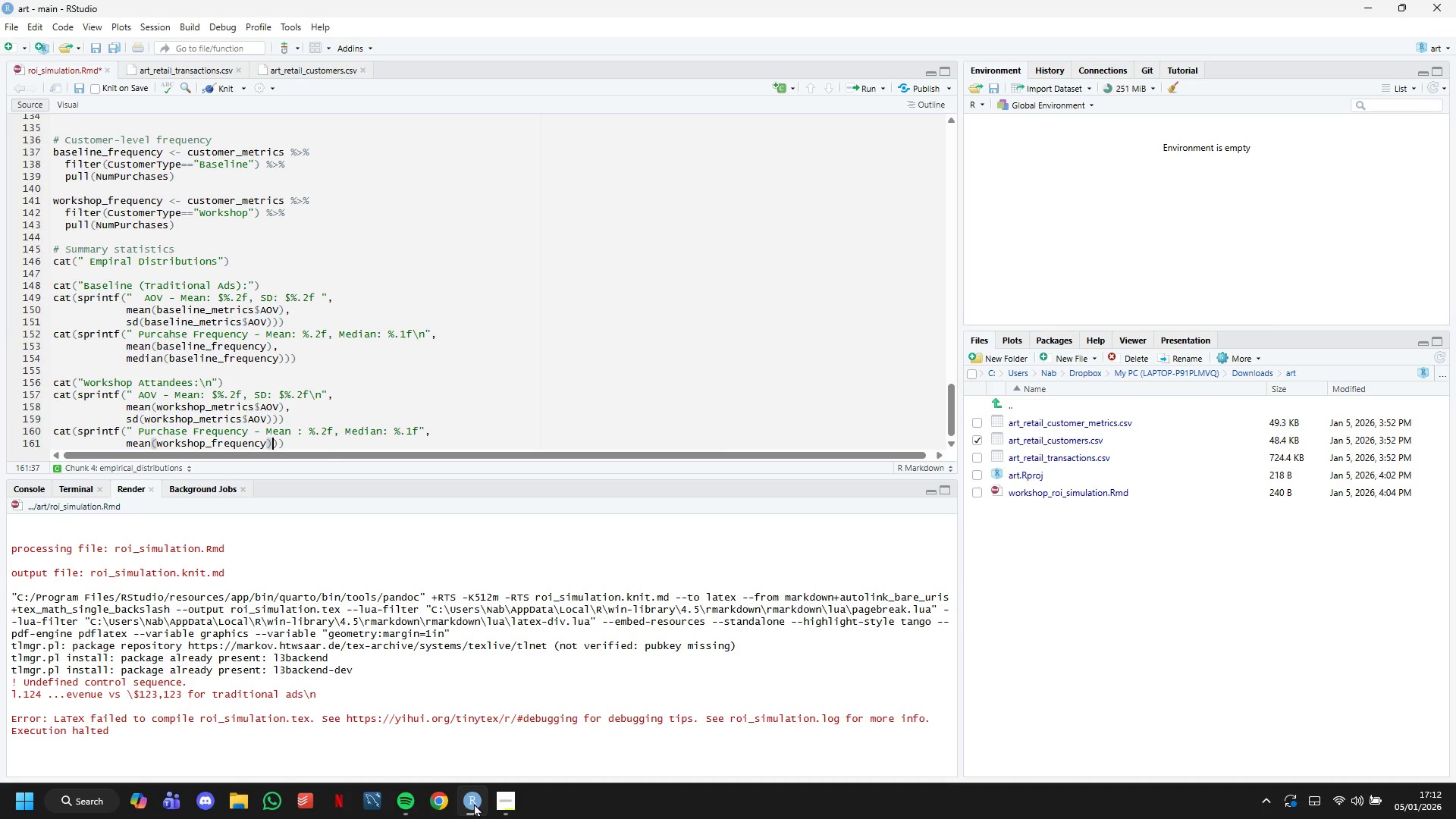 
key(Comma)
 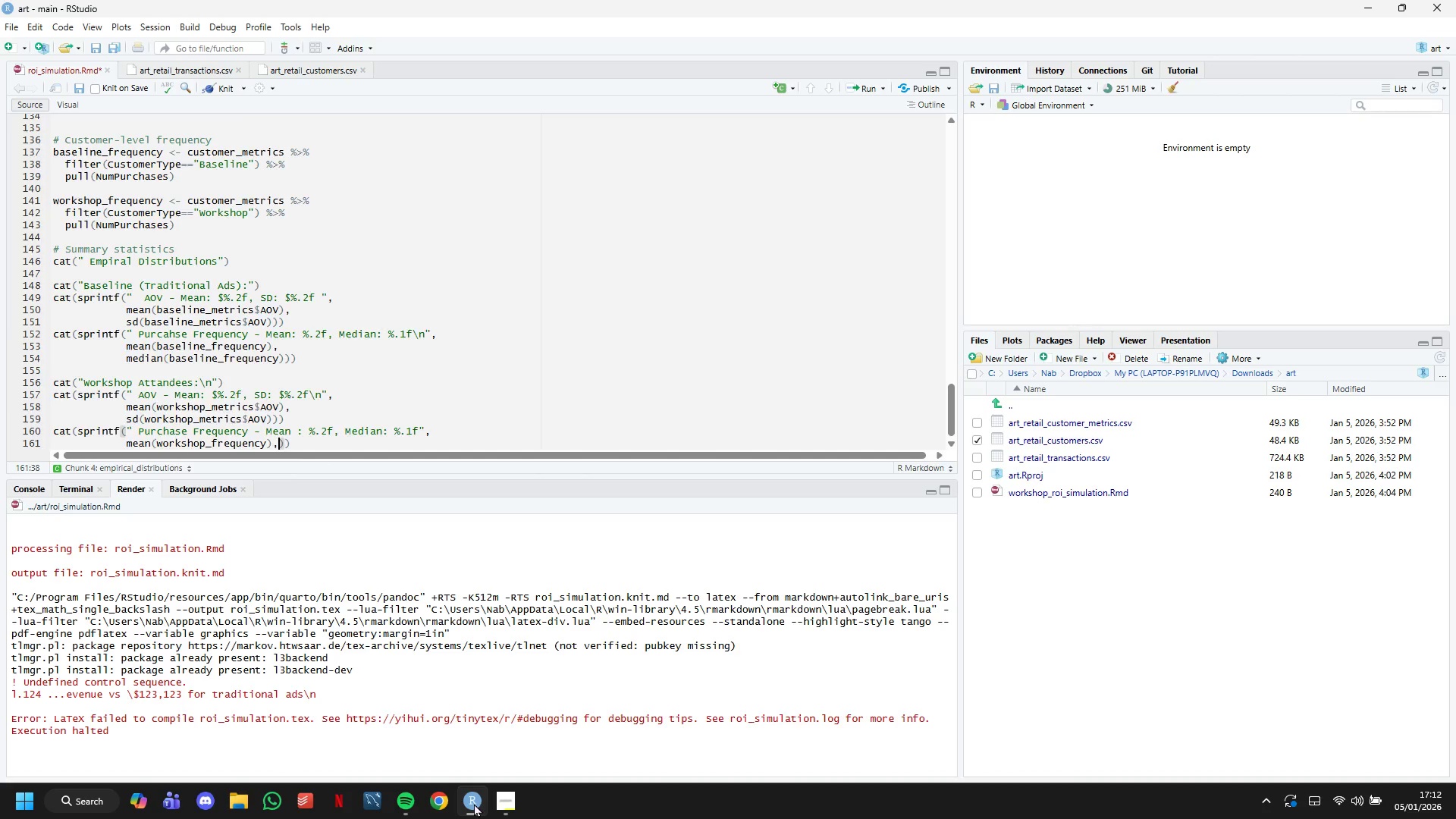 
key(Enter)
 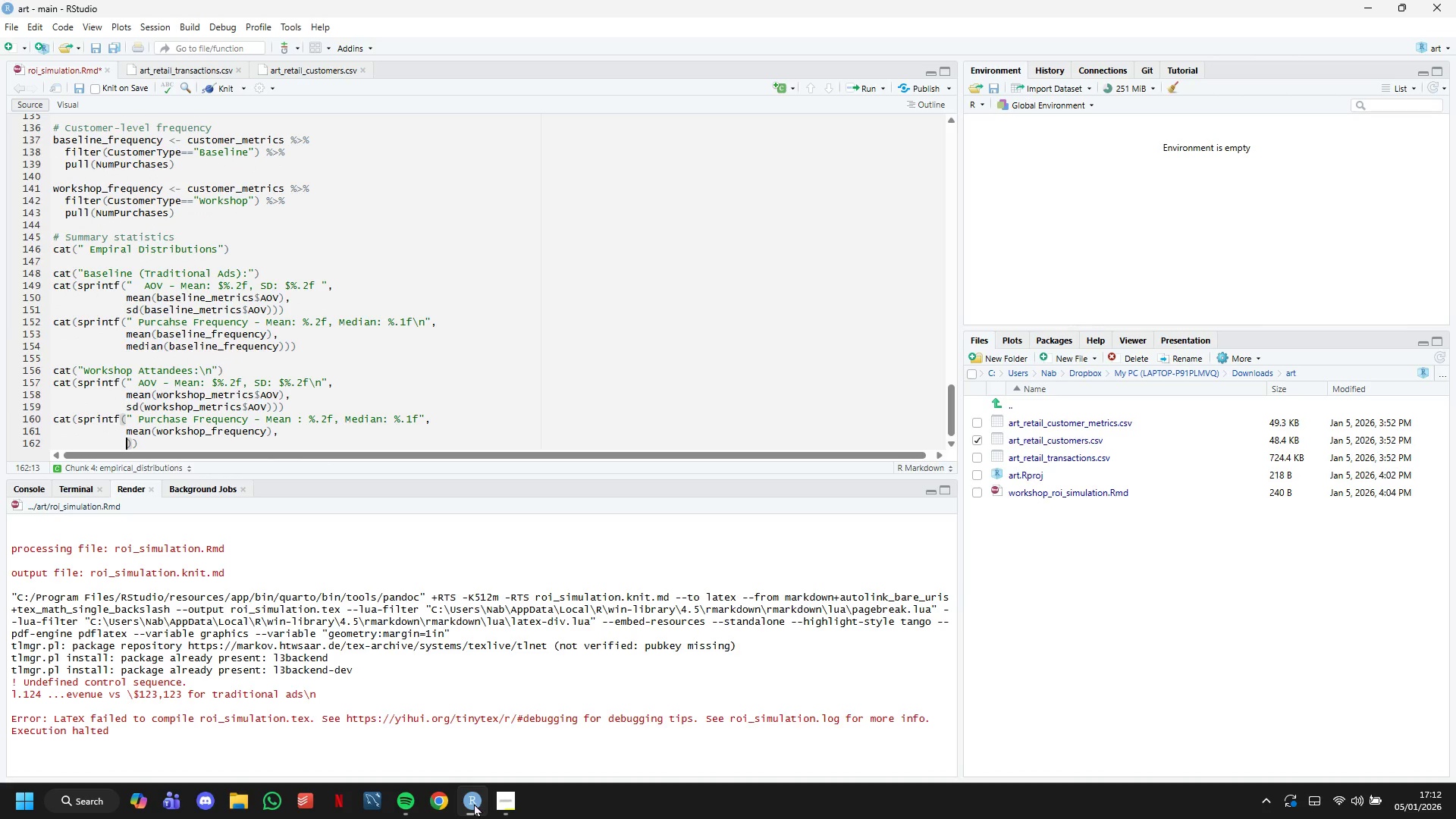 
type(median(workshop_frewu)
key(Backspace)
key(Backspace)
key(Tab)
 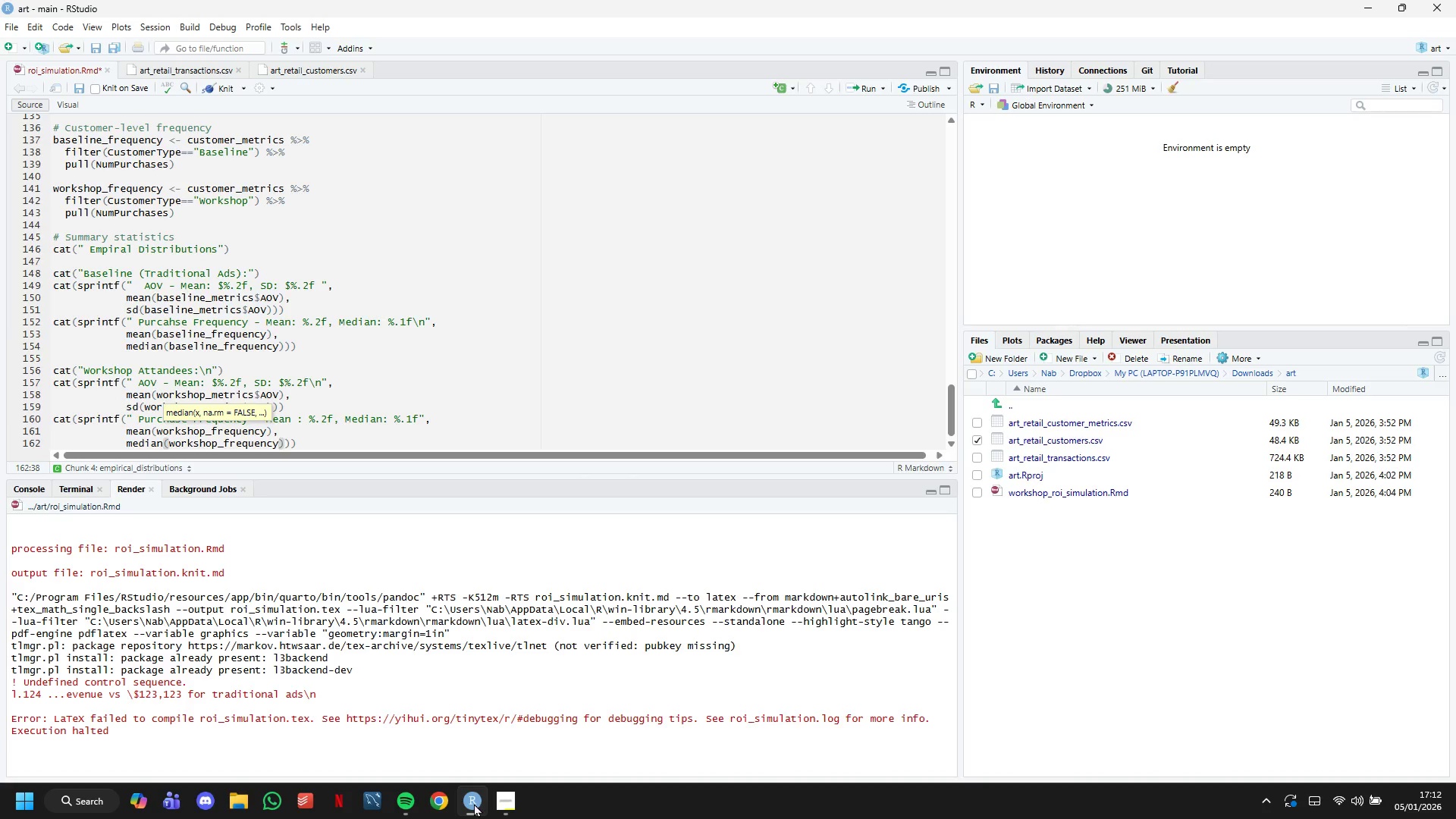 
key(ArrowRight)
 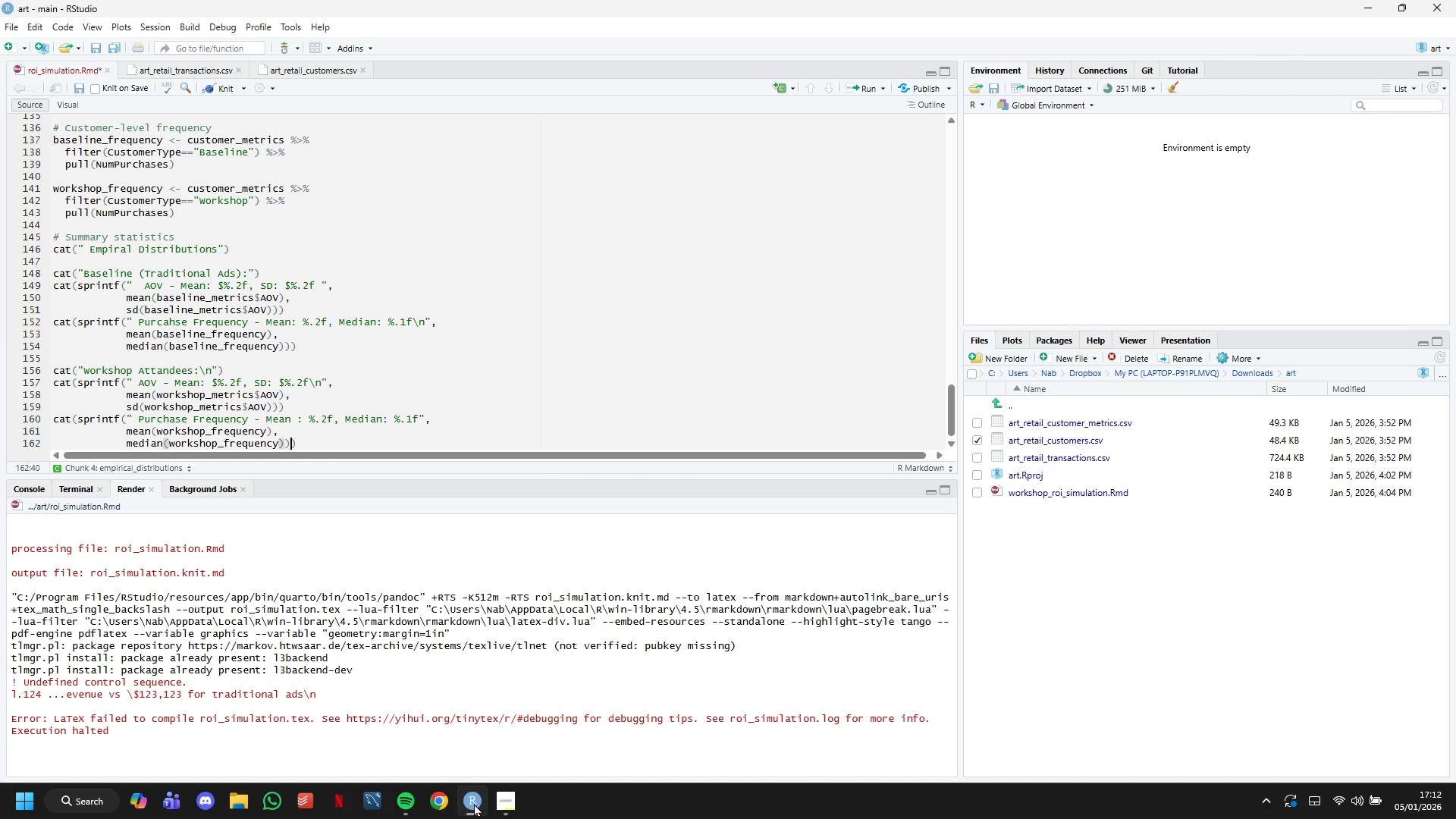 
key(ArrowRight)
 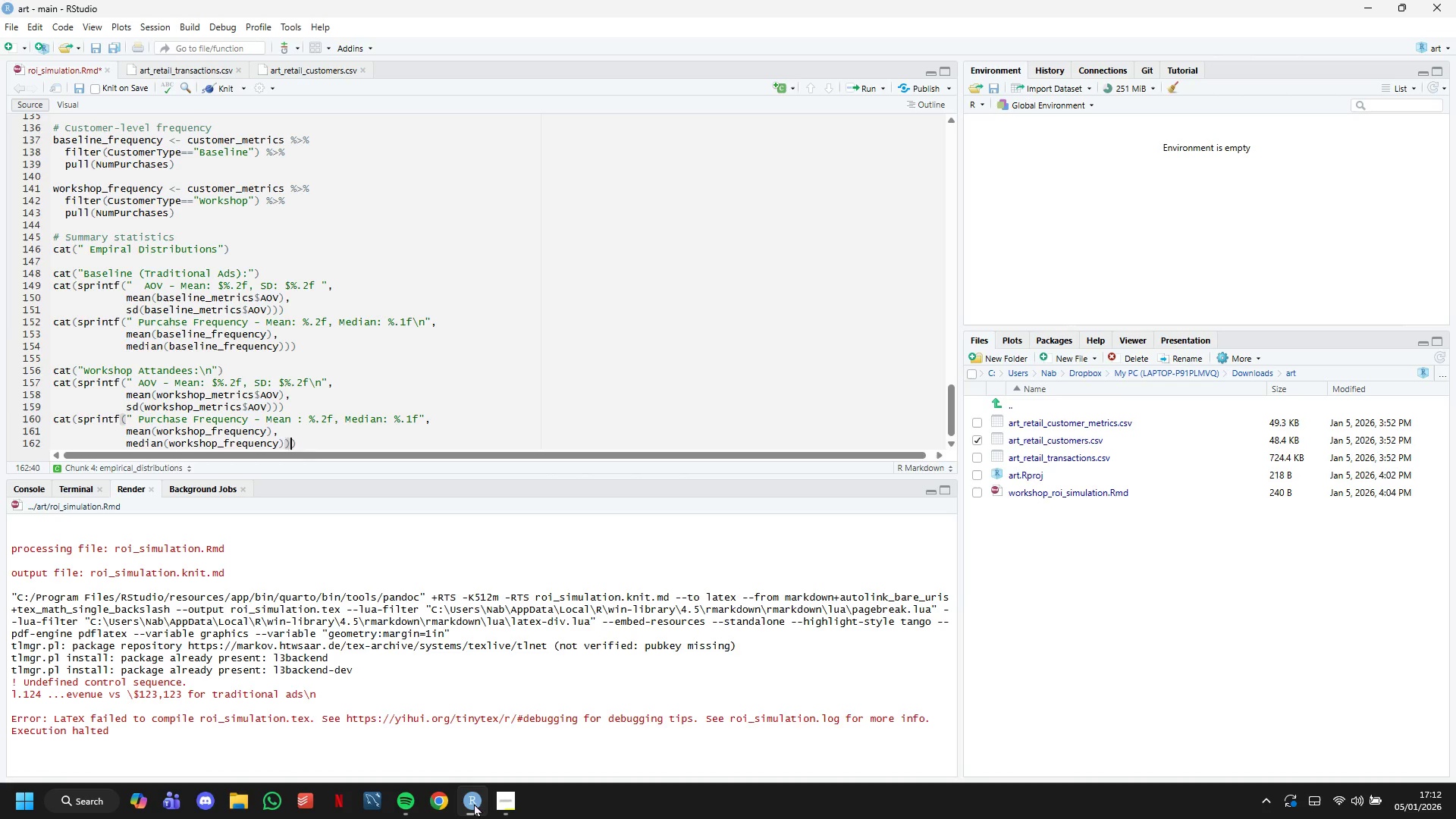 
key(ArrowRight)
 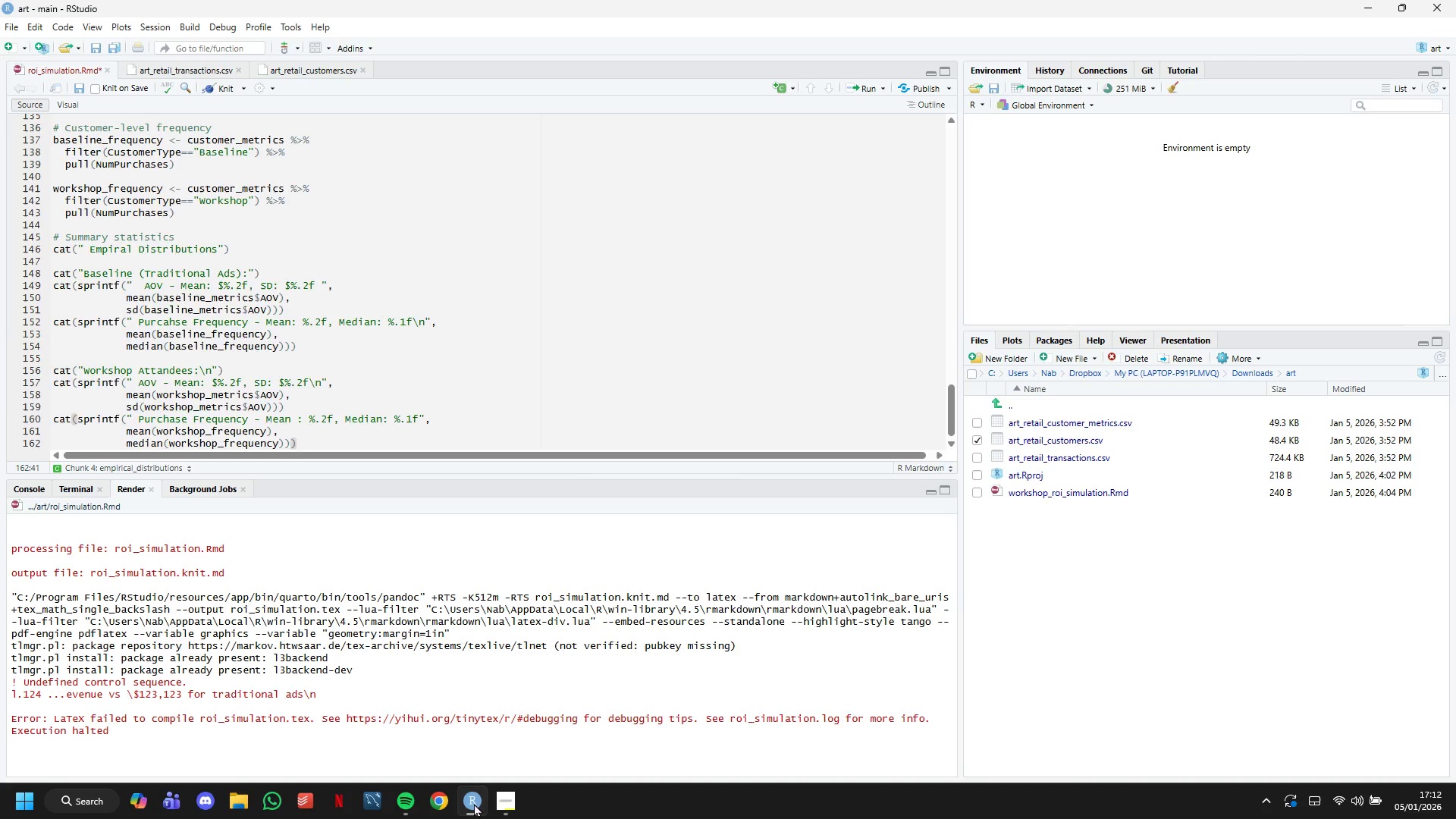 
key(Enter)
 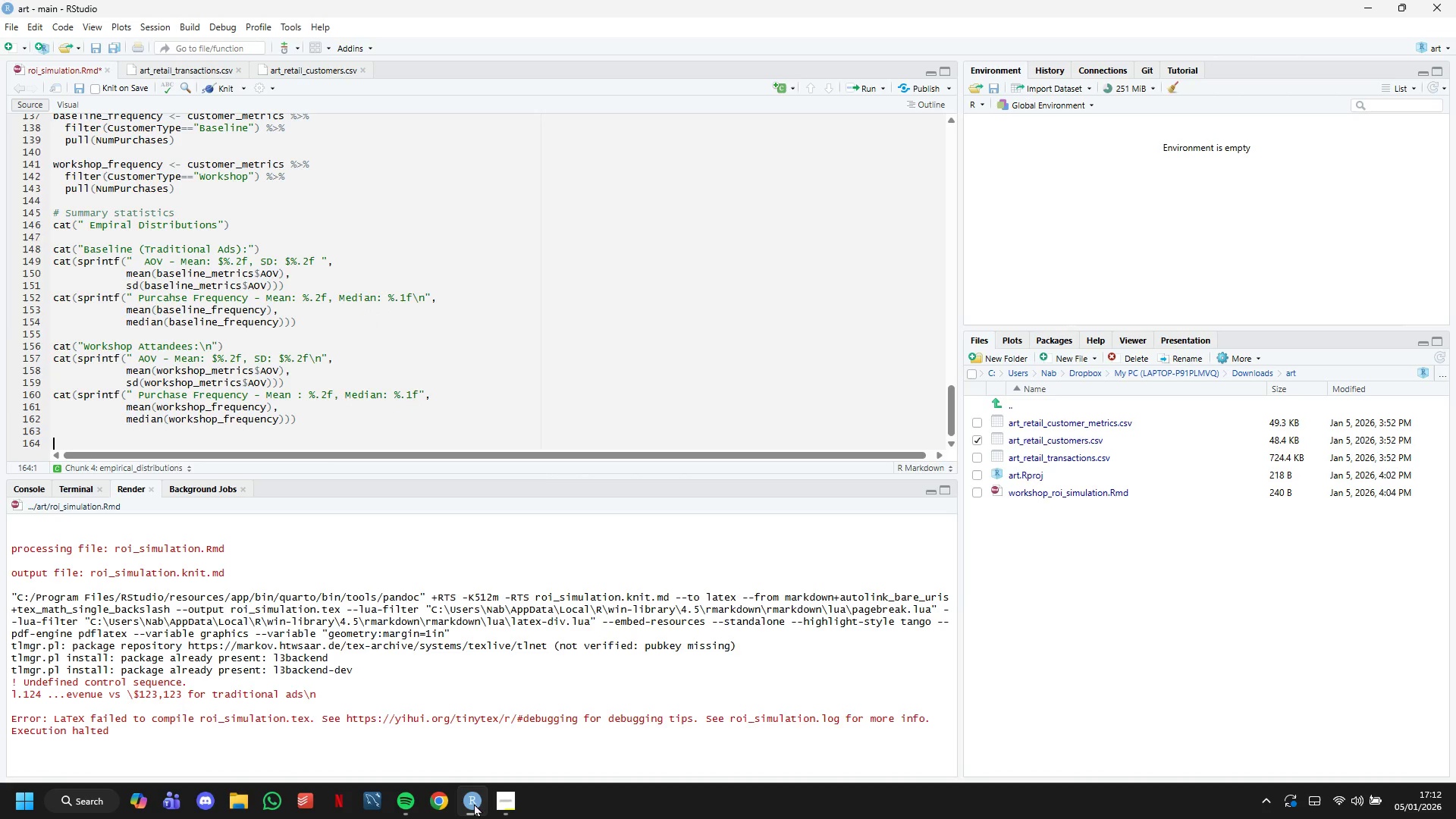 
key(Enter)
 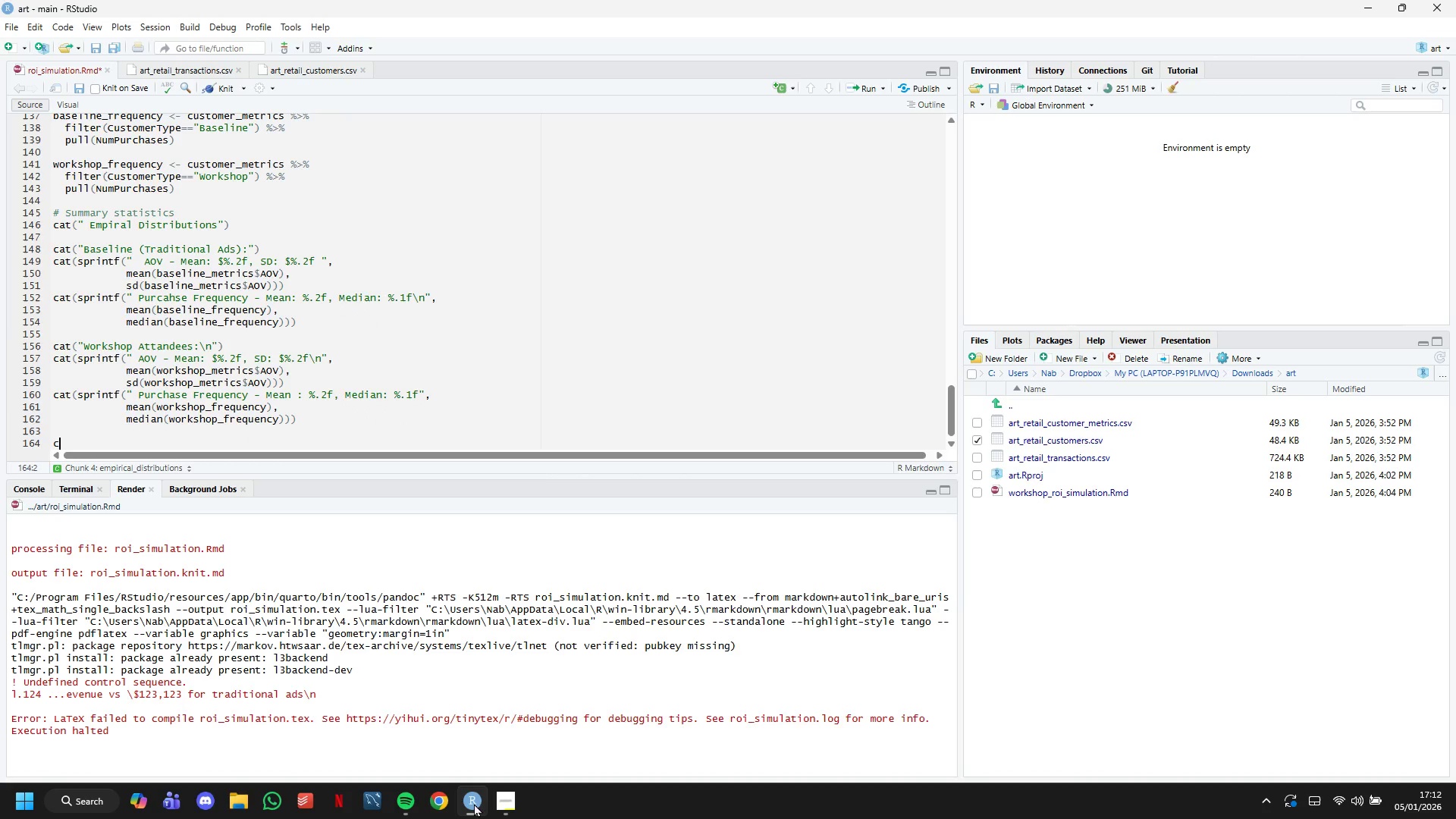 
type(cat("Key Differences: )
 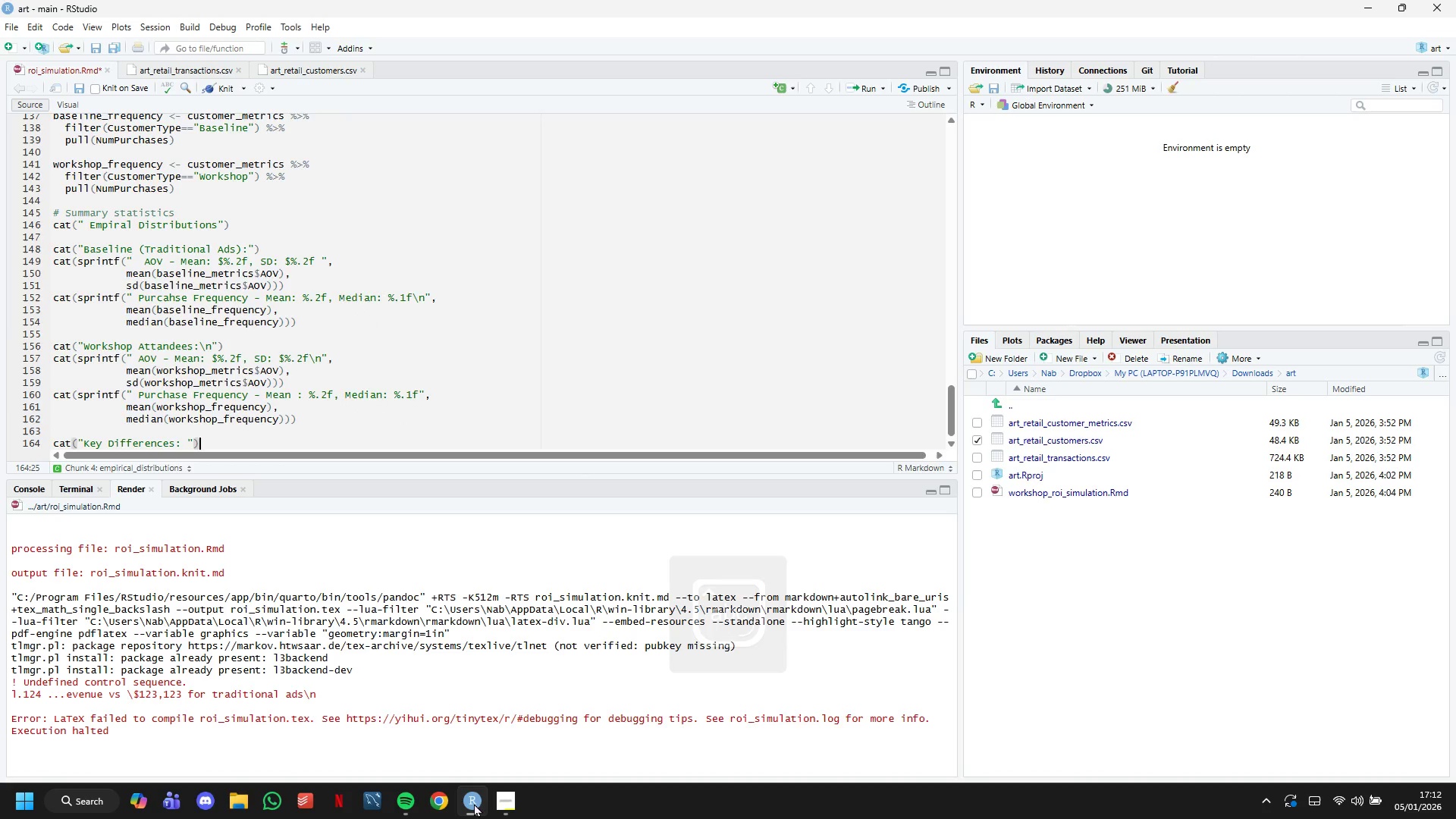 
 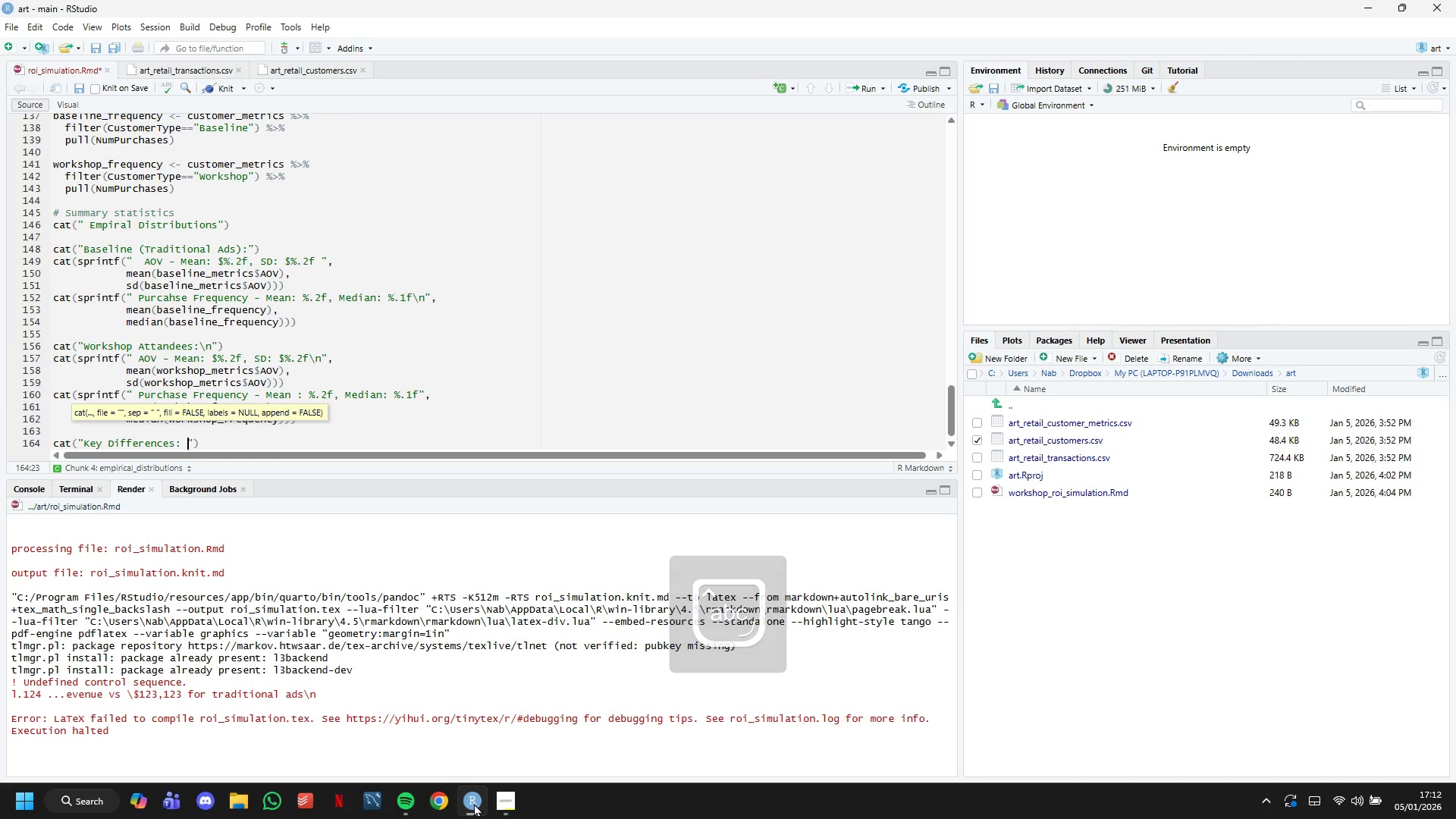 
key(ArrowRight)
 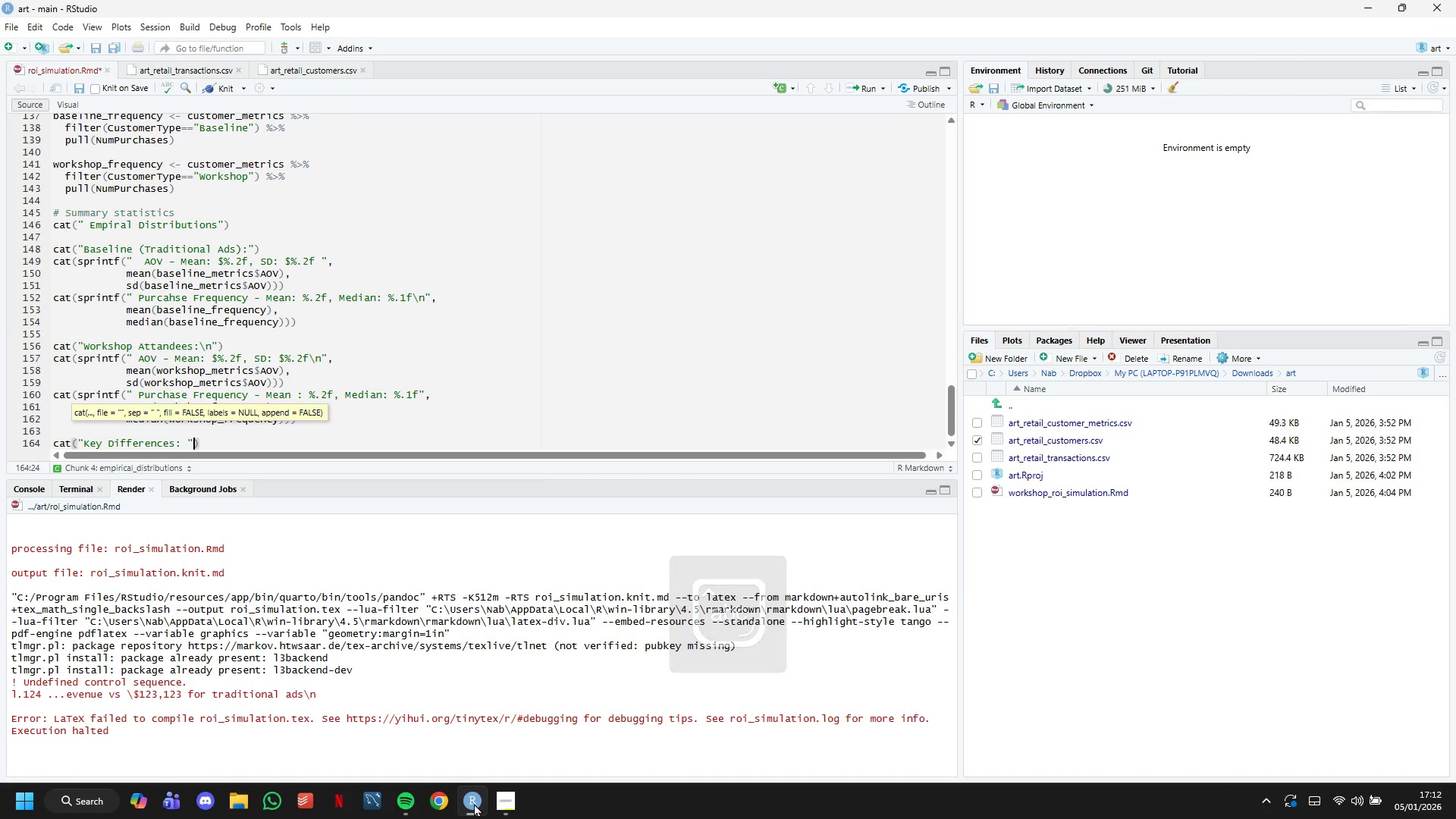 
key(ArrowRight)
 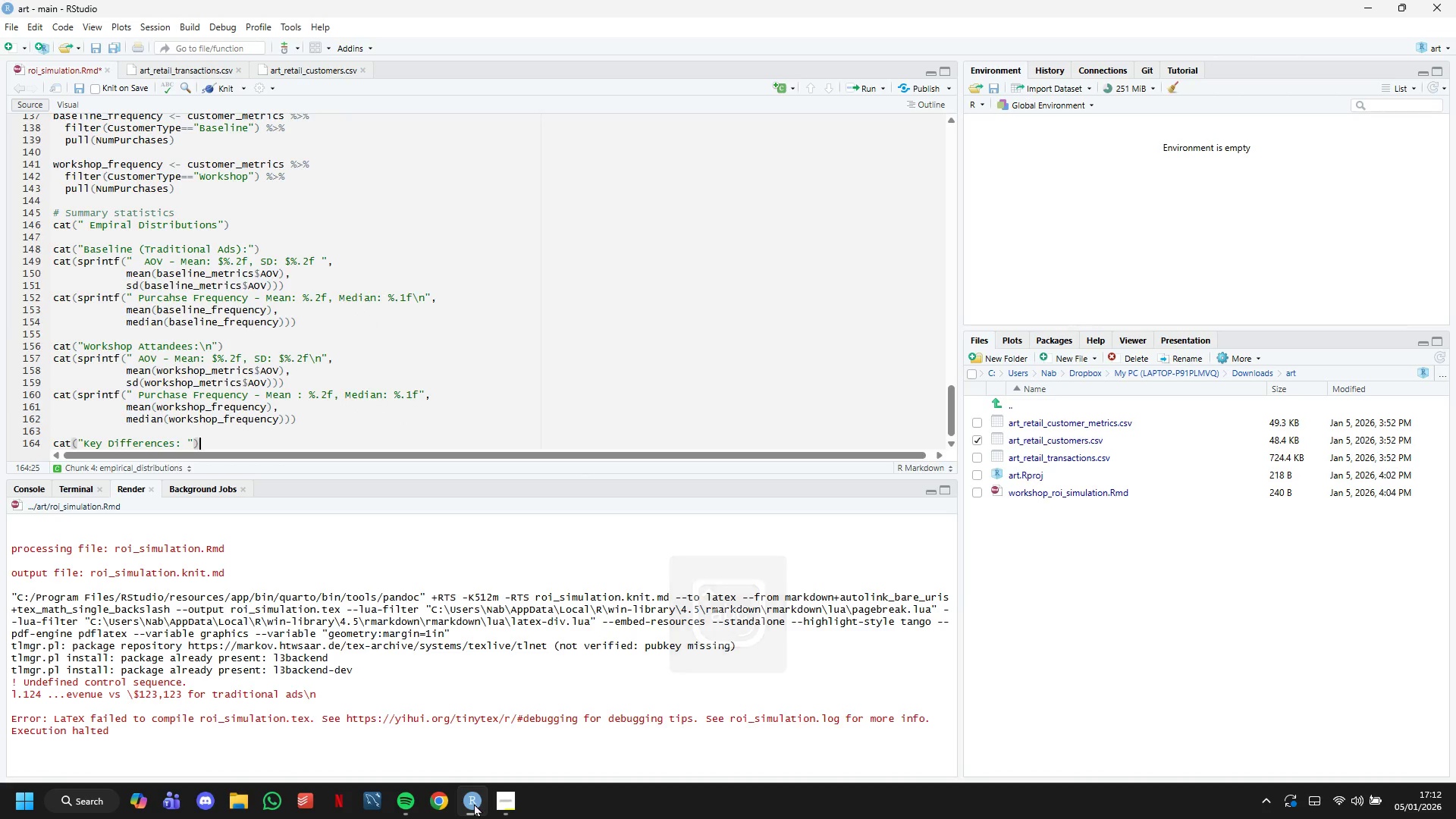 
key(Enter)
 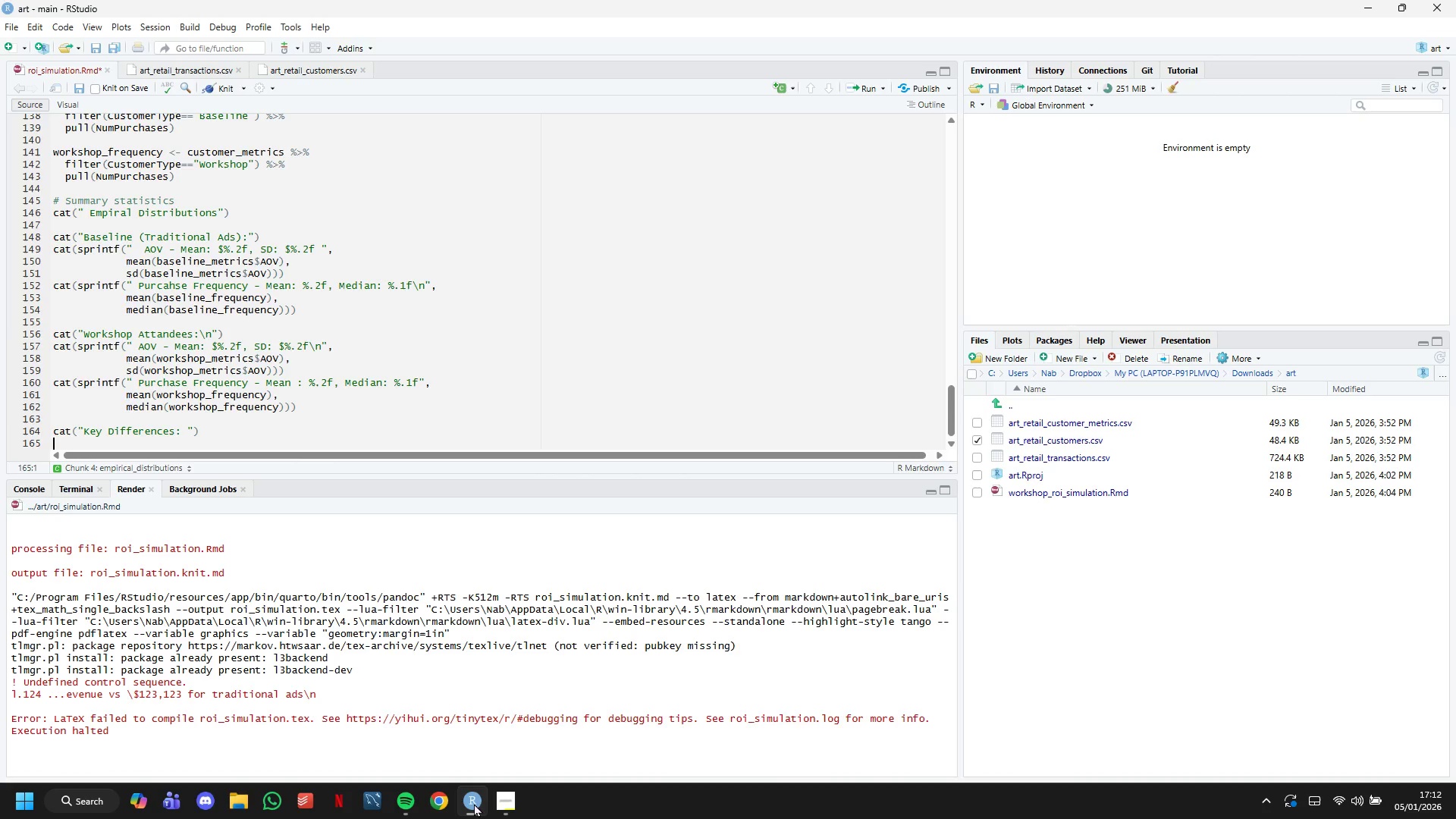 
type(cat(sptint)
key(Backspace)
key(Backspace)
key(Backspace)
key(Backspace)
type(rintf)
 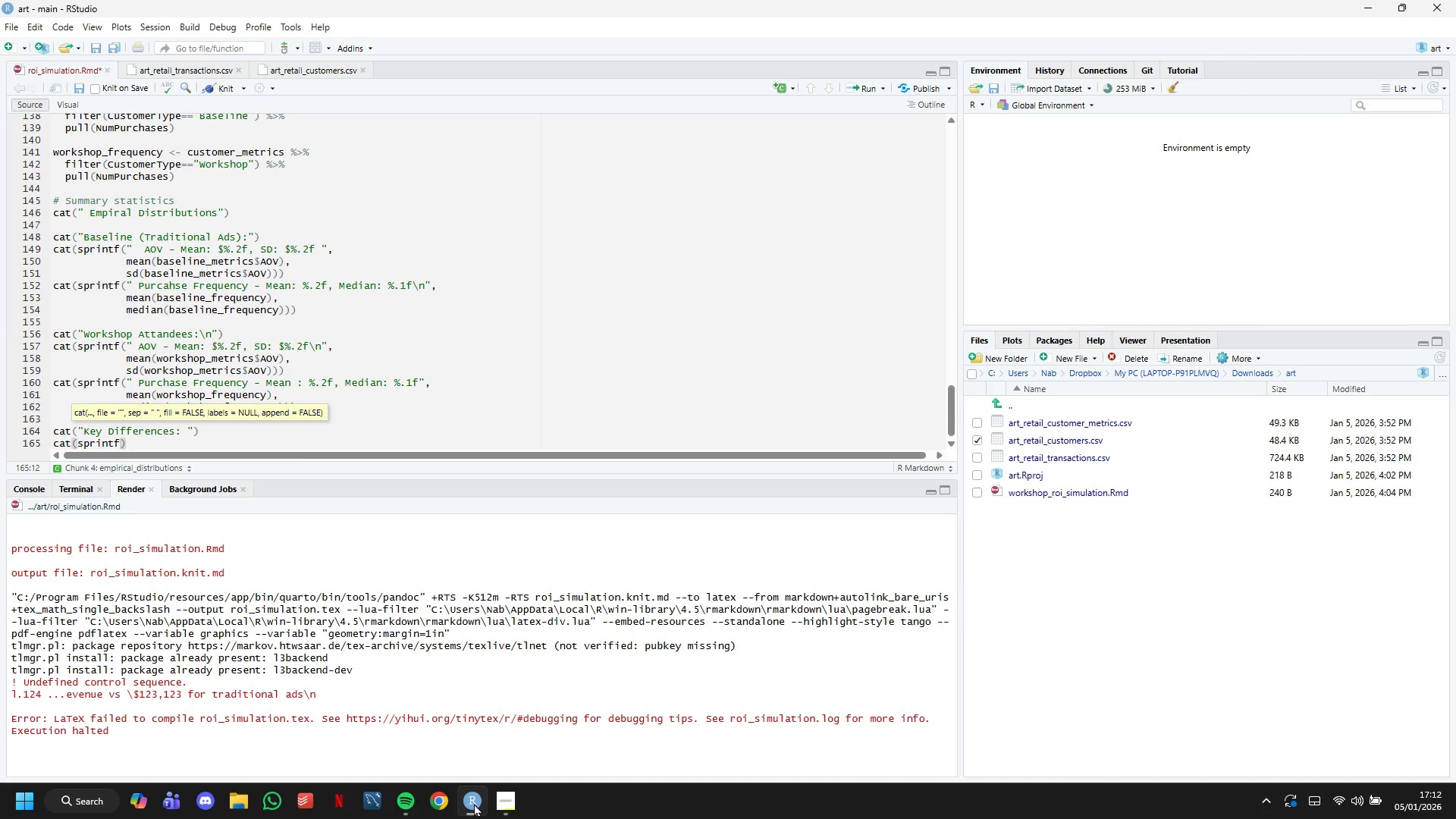 
wait(10.33)
 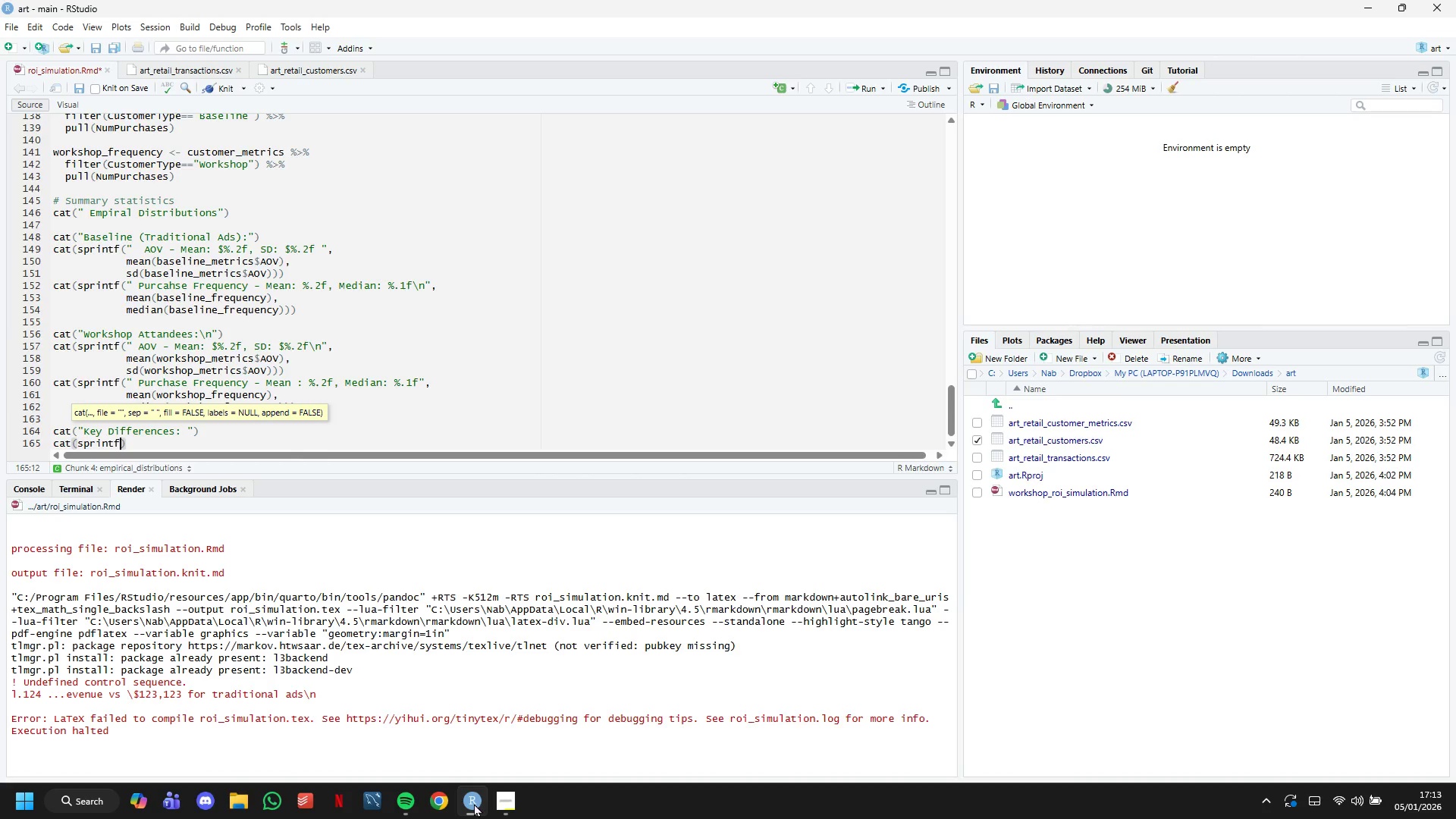 
type((" AOV Ratio: %.1fx (Workshop/Baseline))
 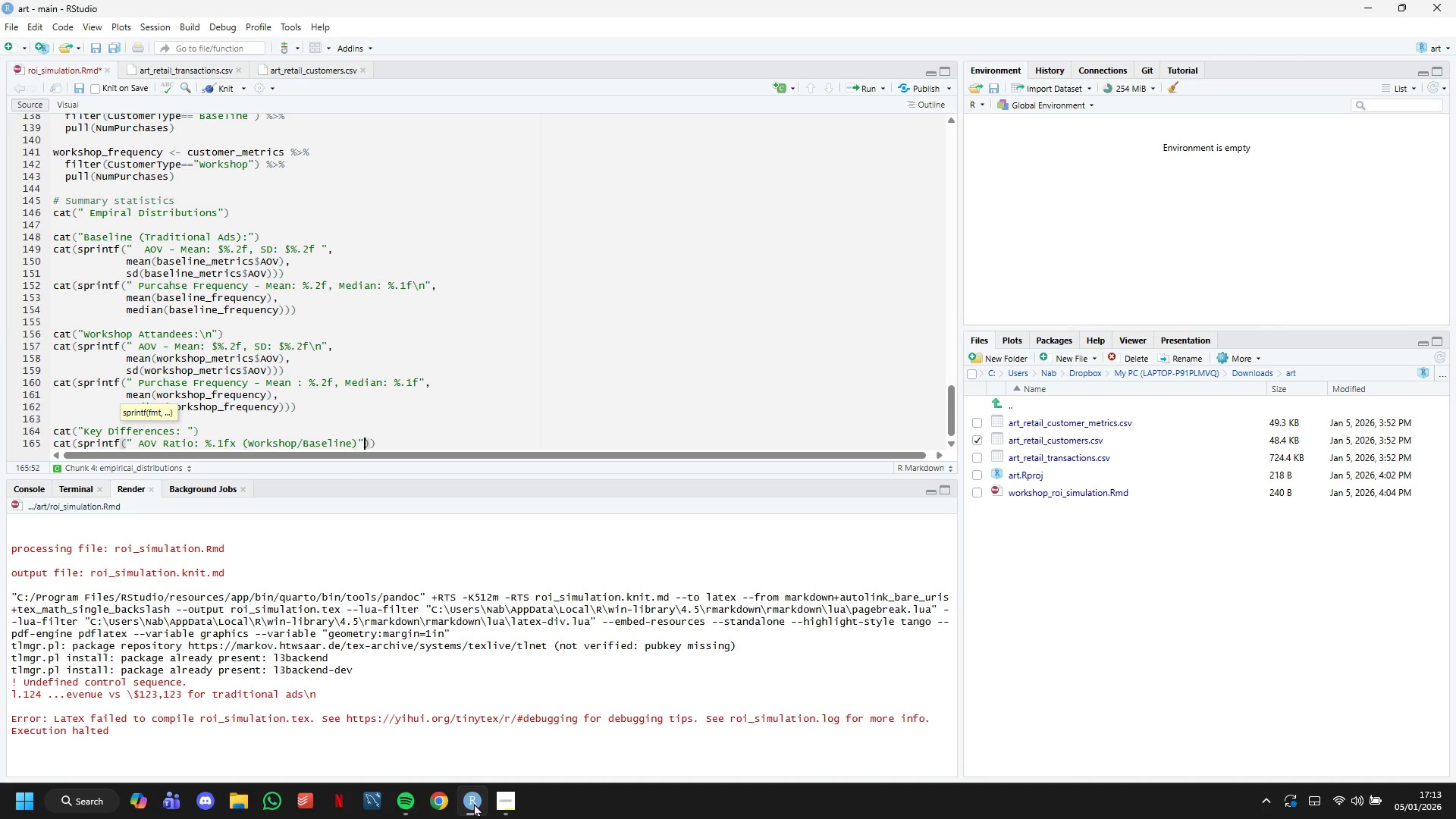 
 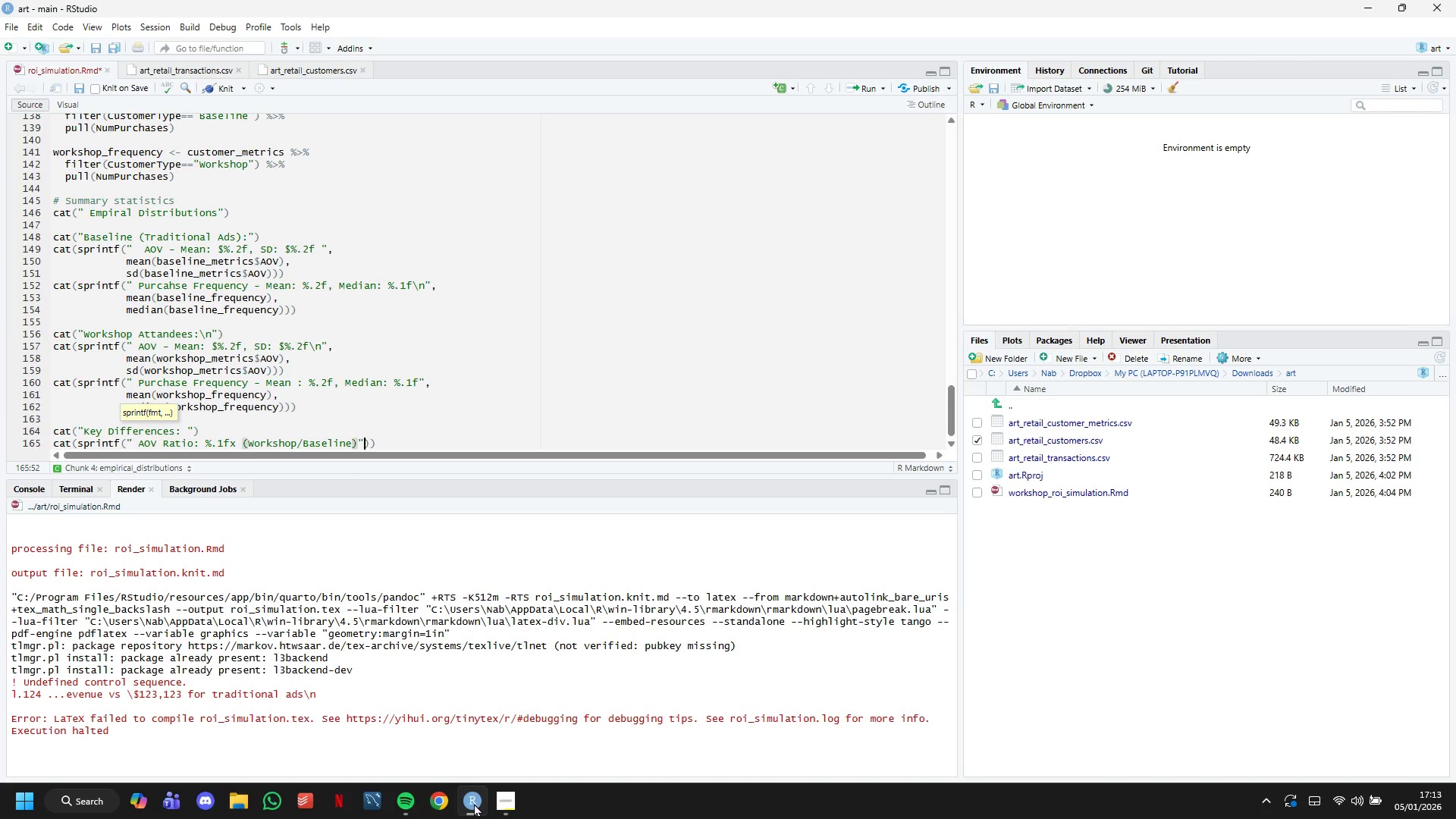 
key(ArrowRight)
 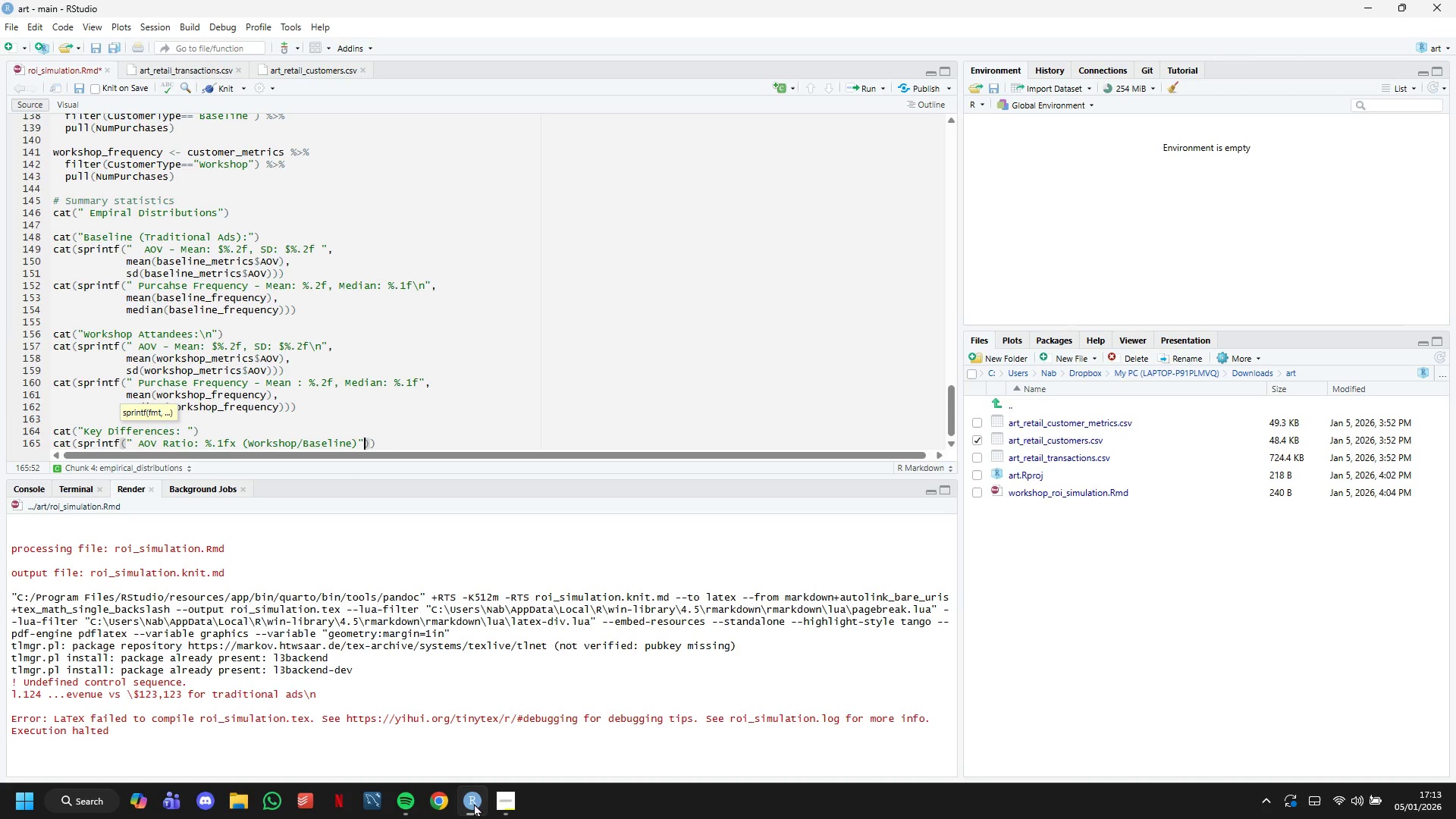 
key(Comma)
 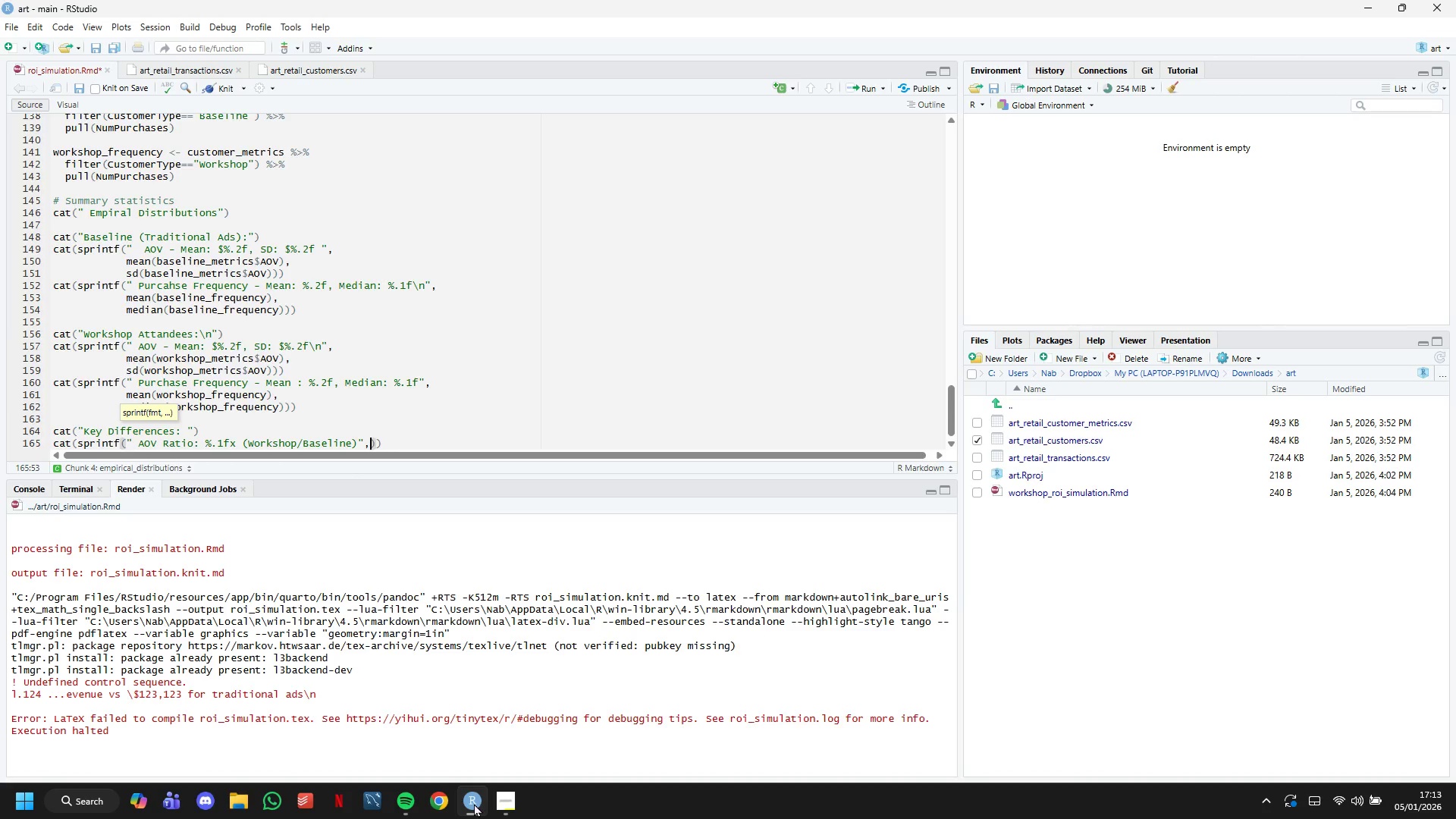 
key(Enter)
 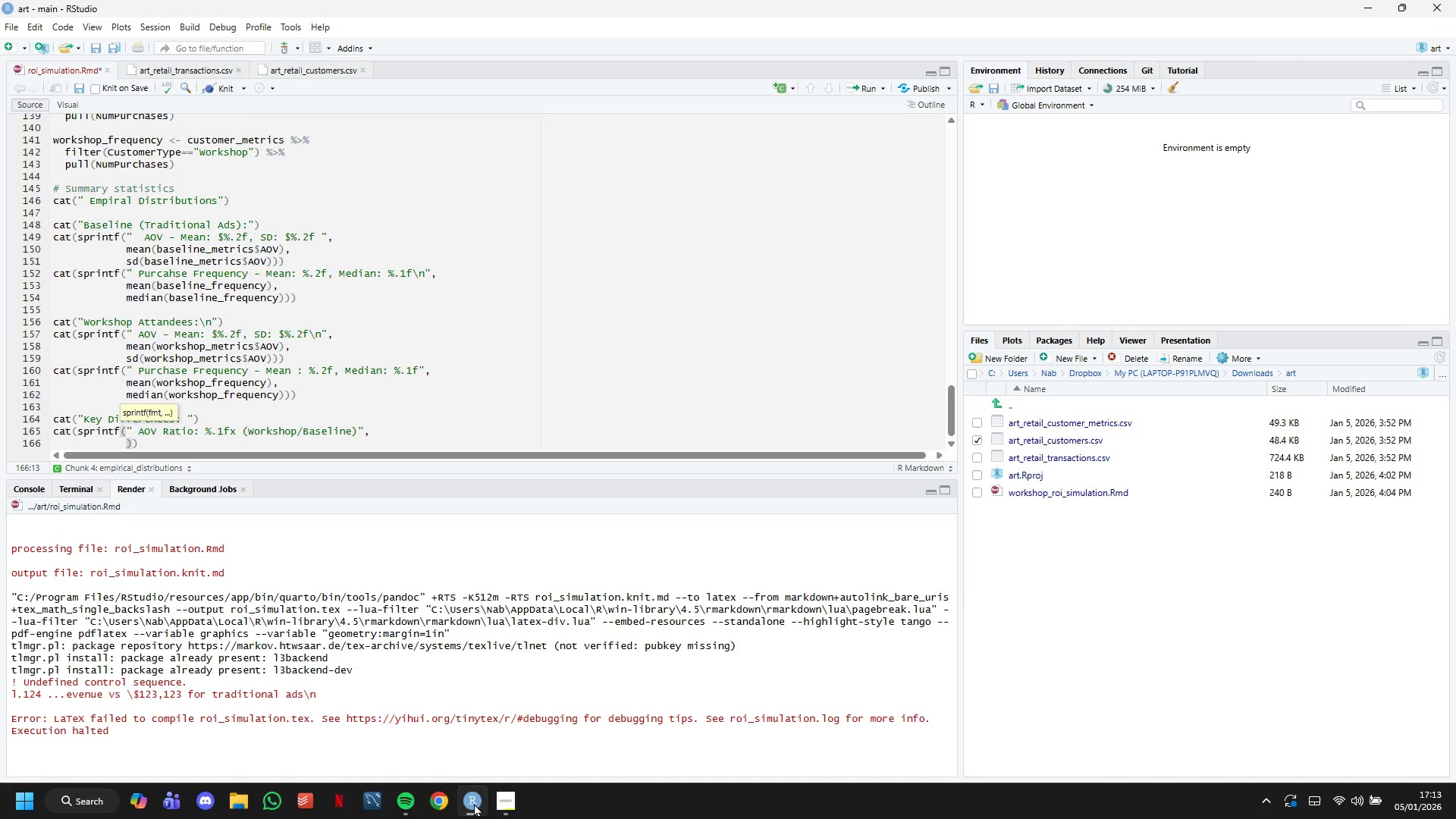 
type(mean(workshop_metrics$AOV)
 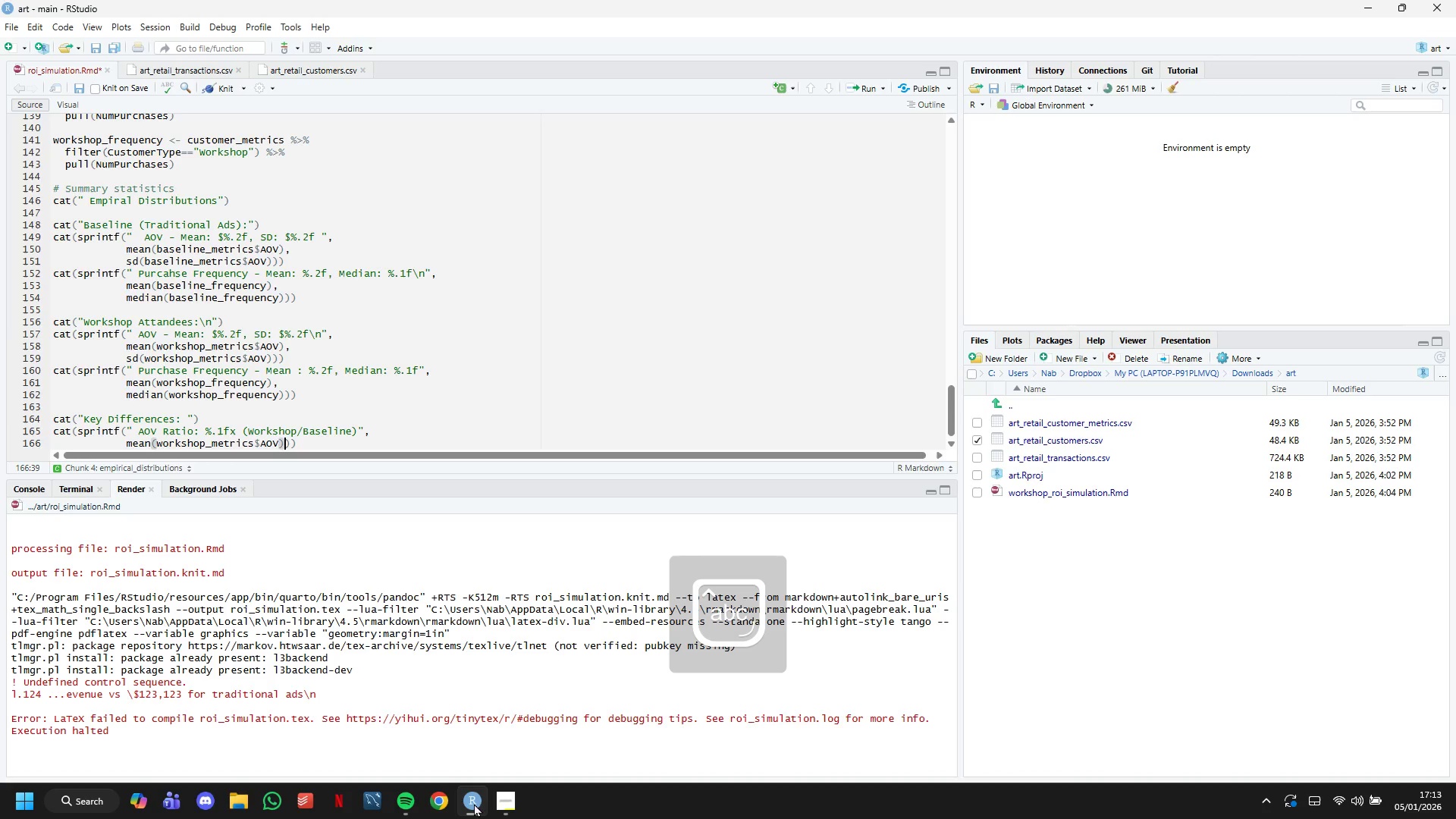 
 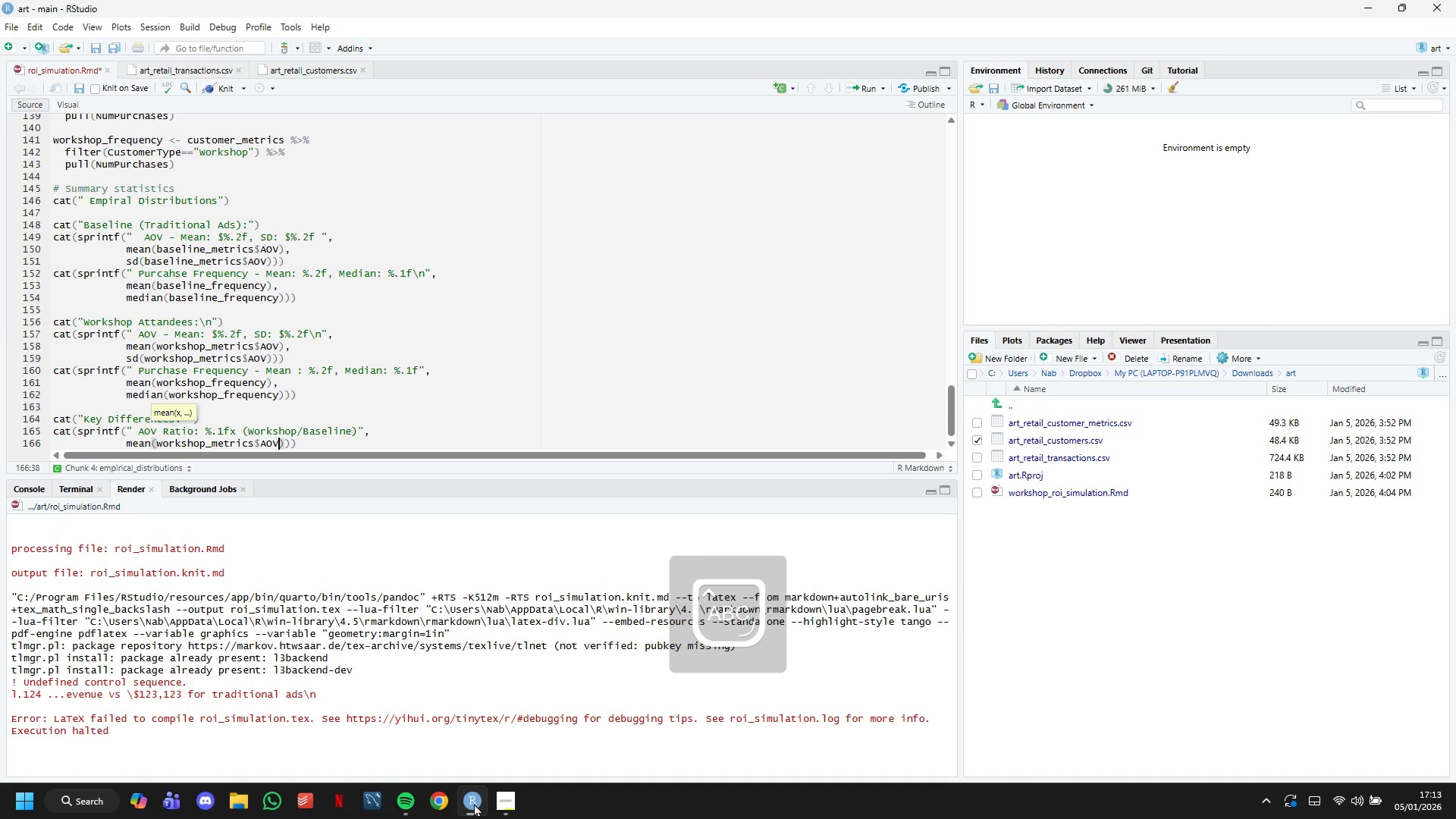 
key(ArrowRight)
 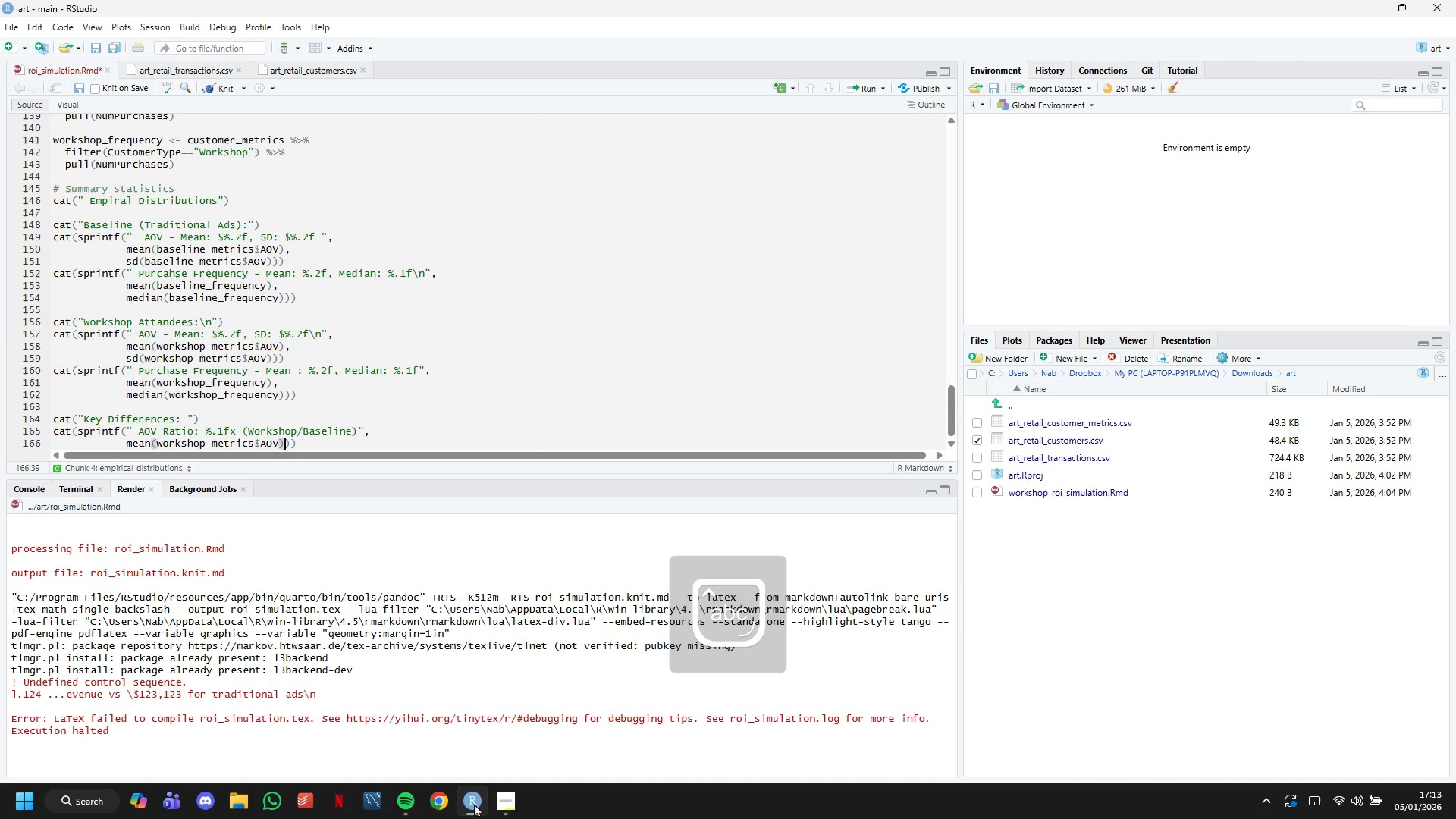 
type( / mean(baseline_metrics)
 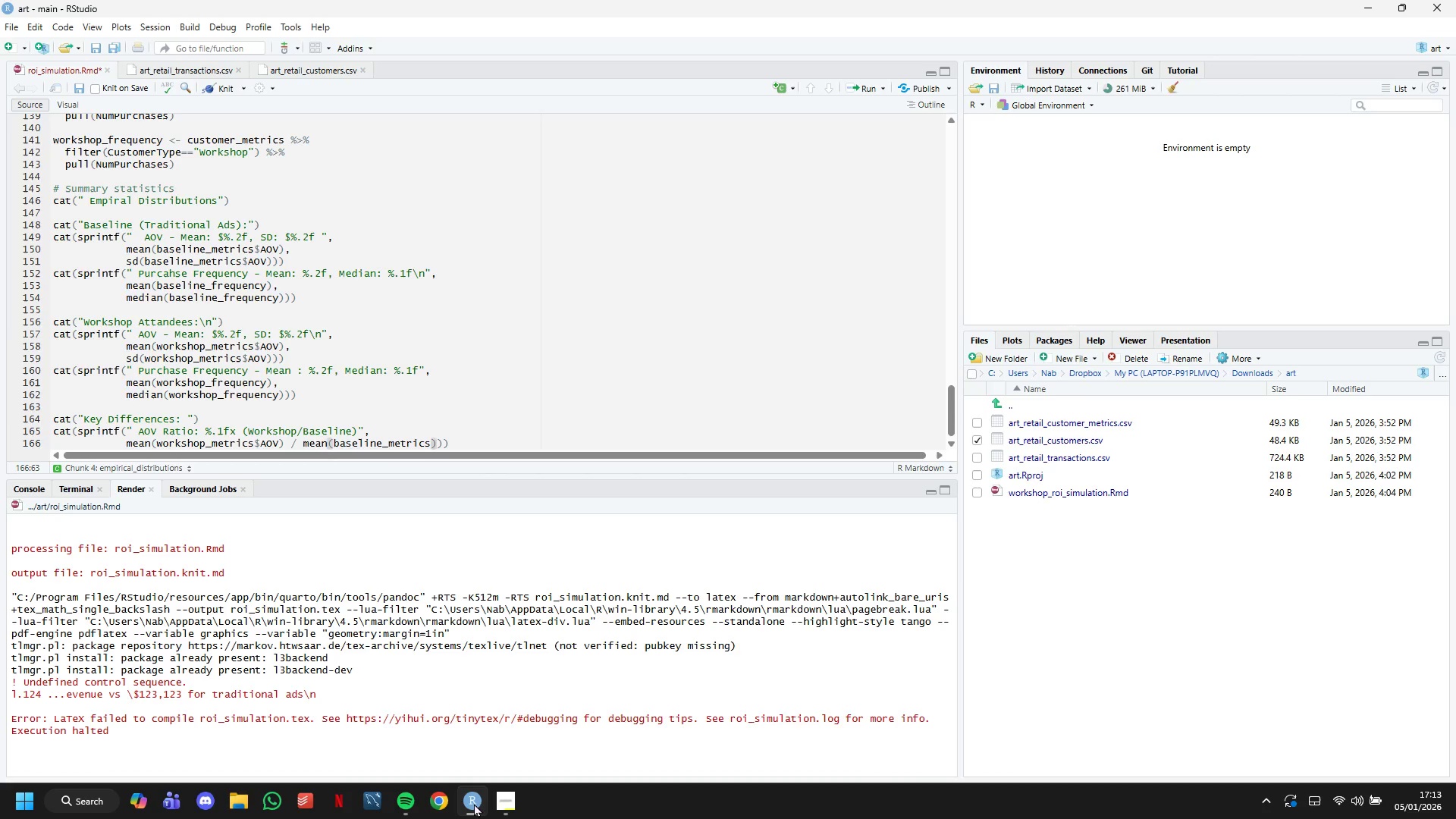 
wait(7.23)
 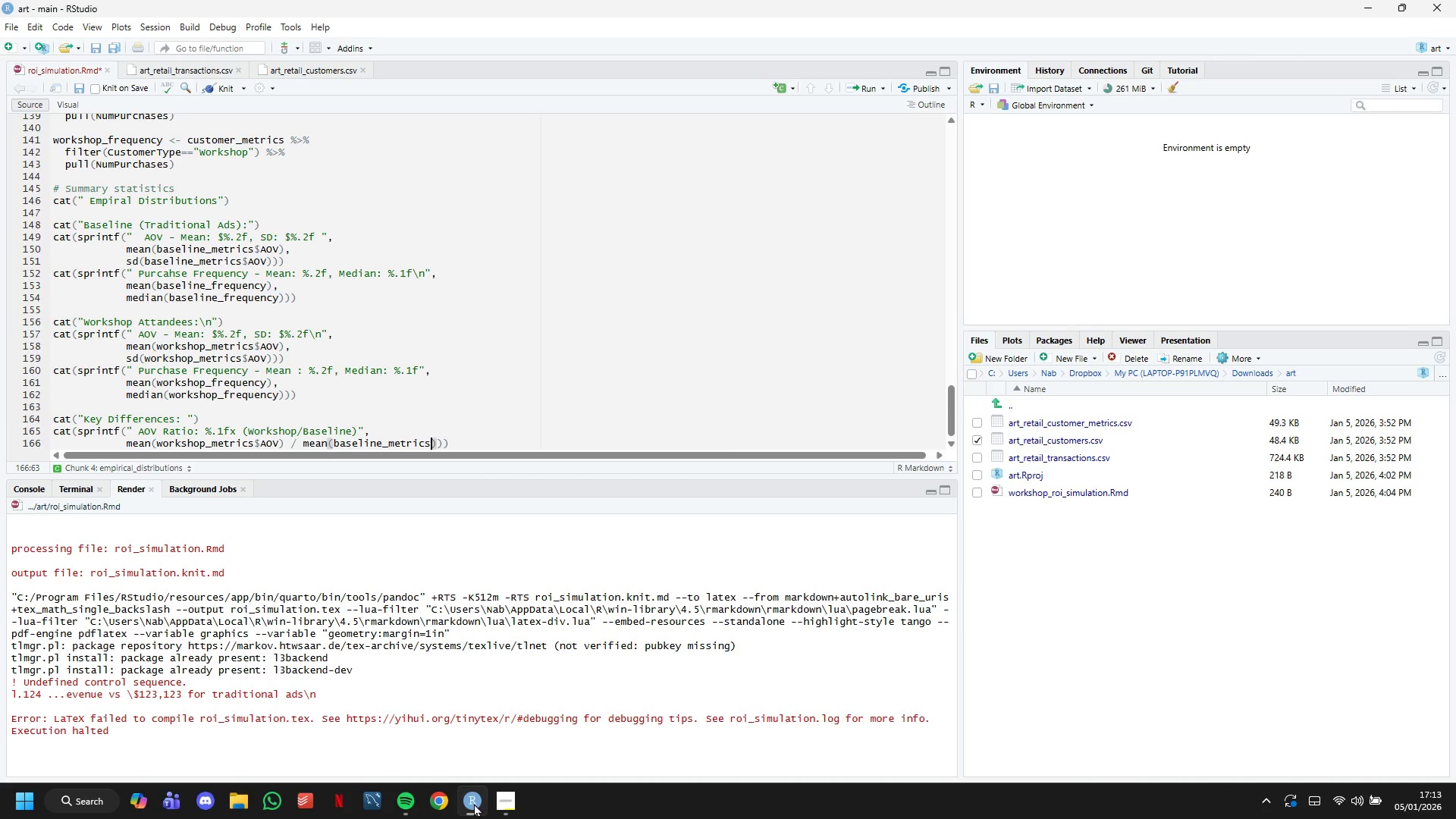 
key(Shift+ShiftLeft)
 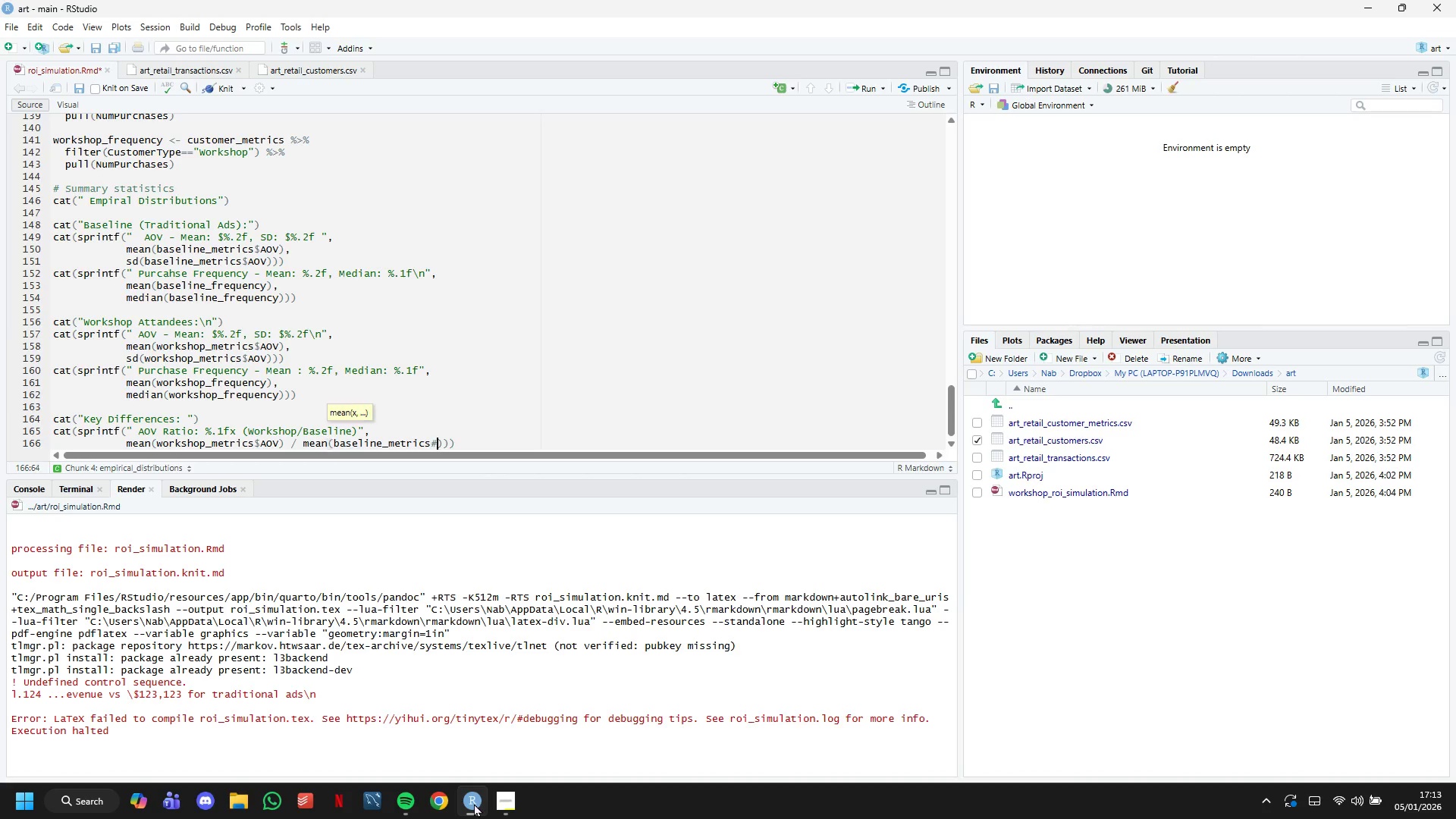 
key(Shift+3)
 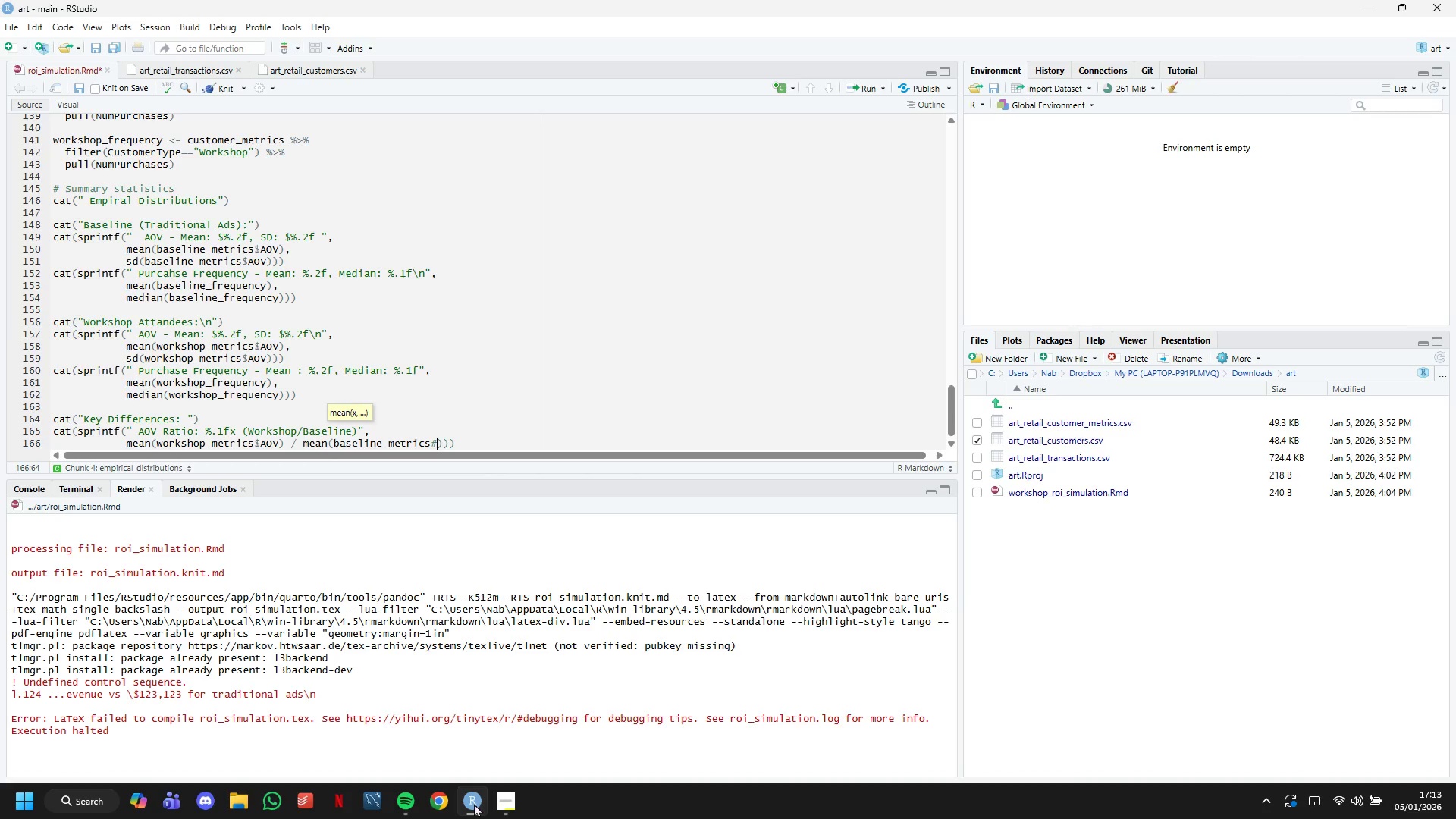 
key(CapsLock)
 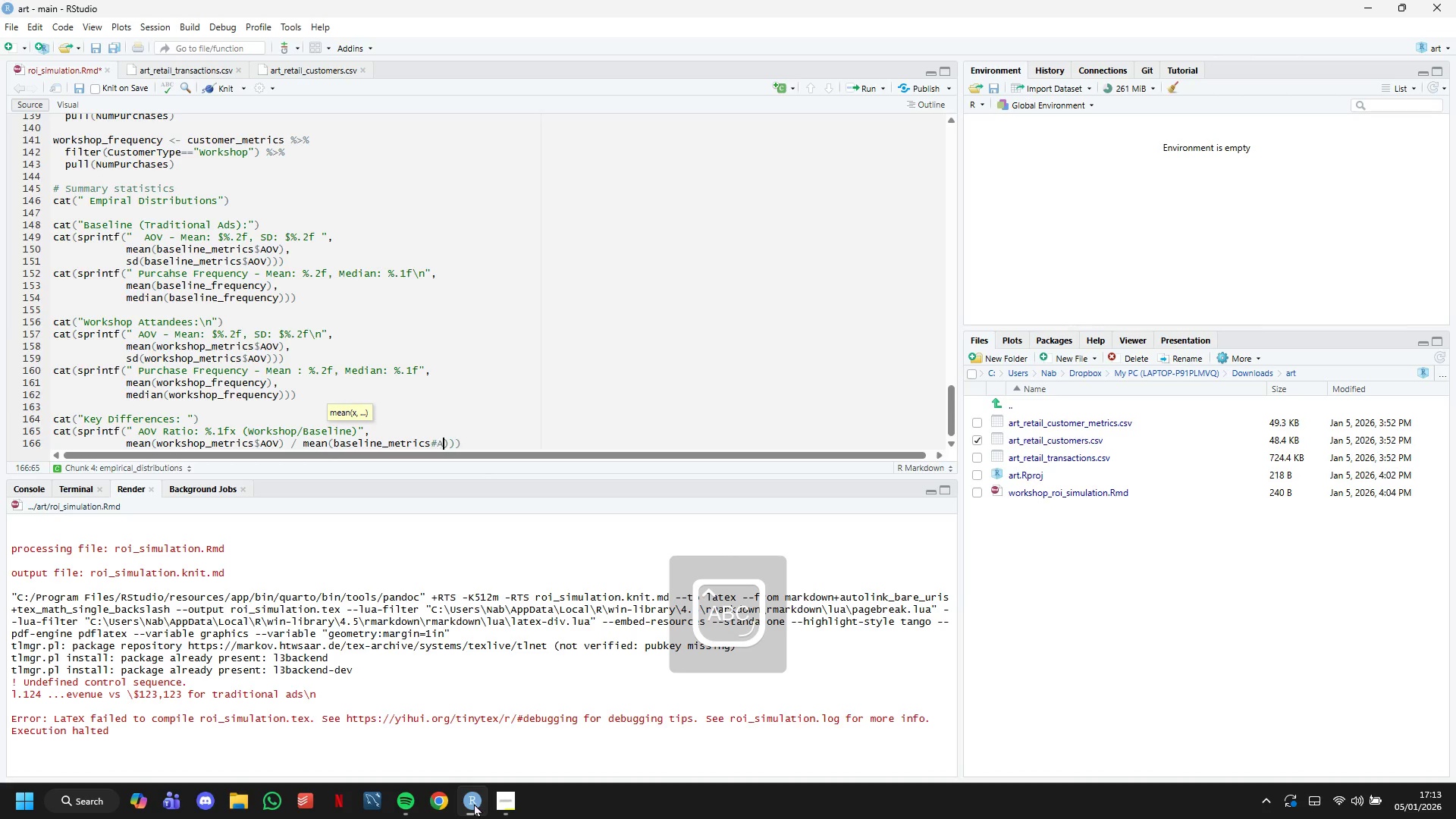 
key(A)
 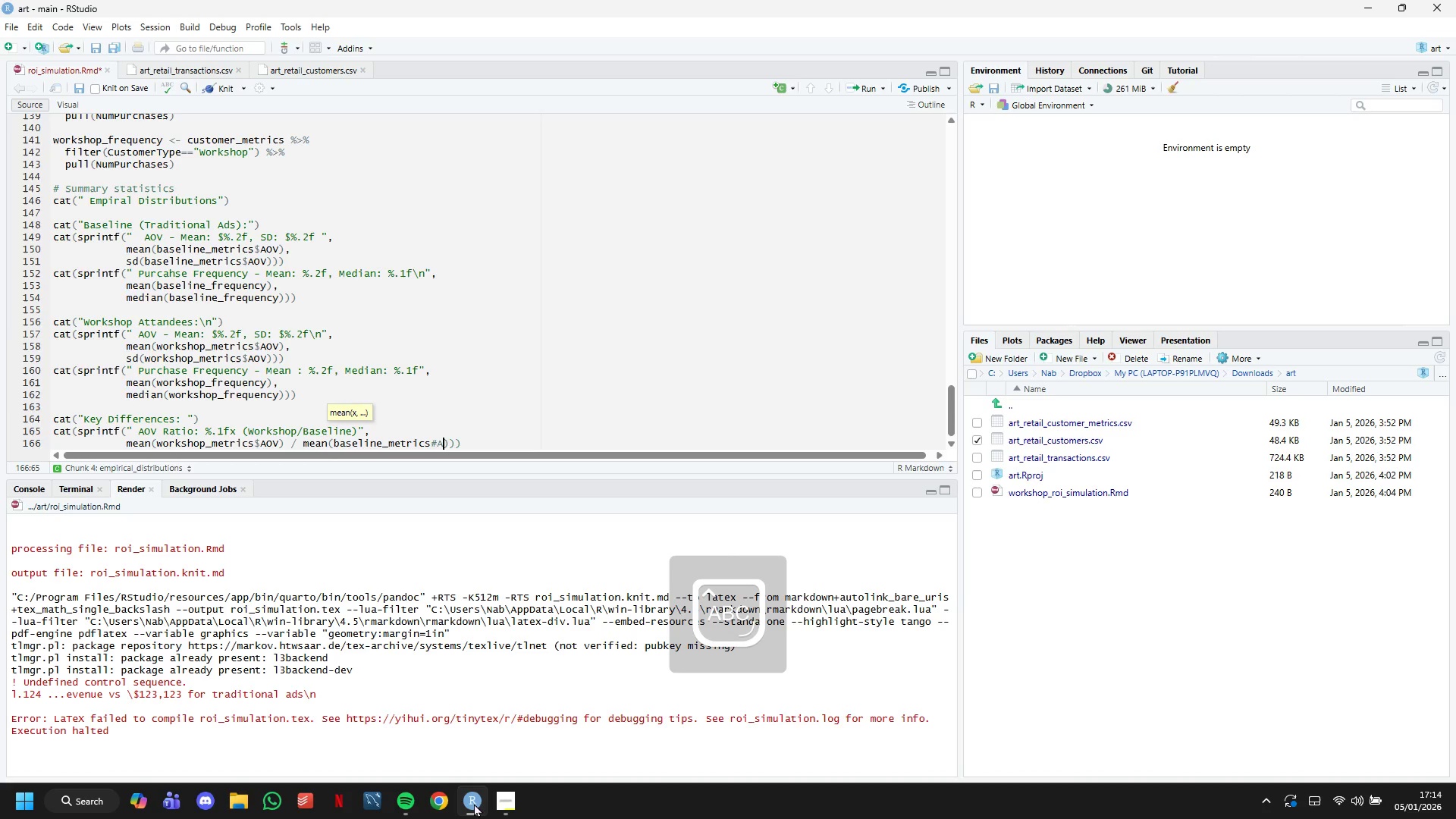 
type(OV)
 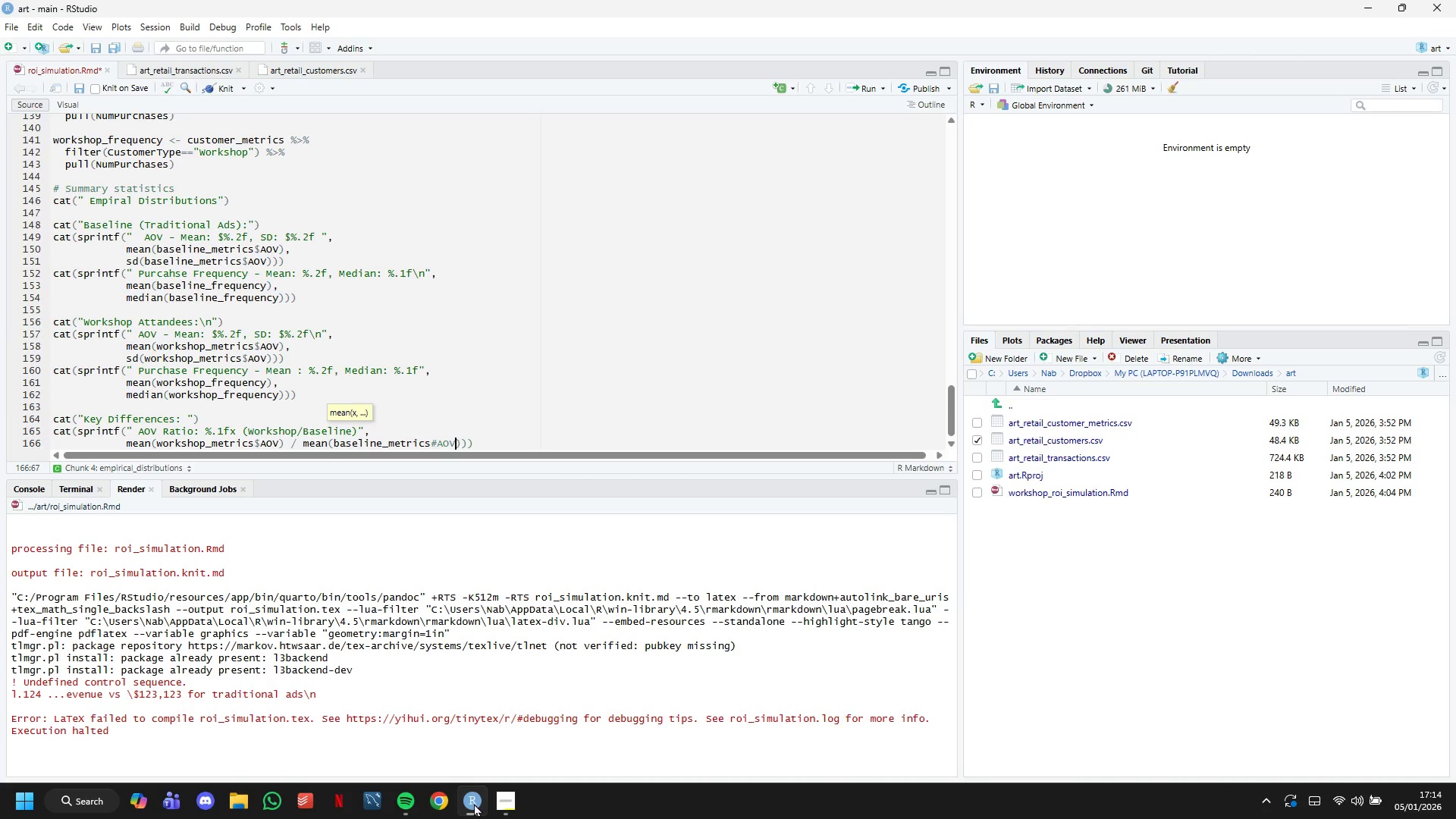 
key(ArrowLeft)
 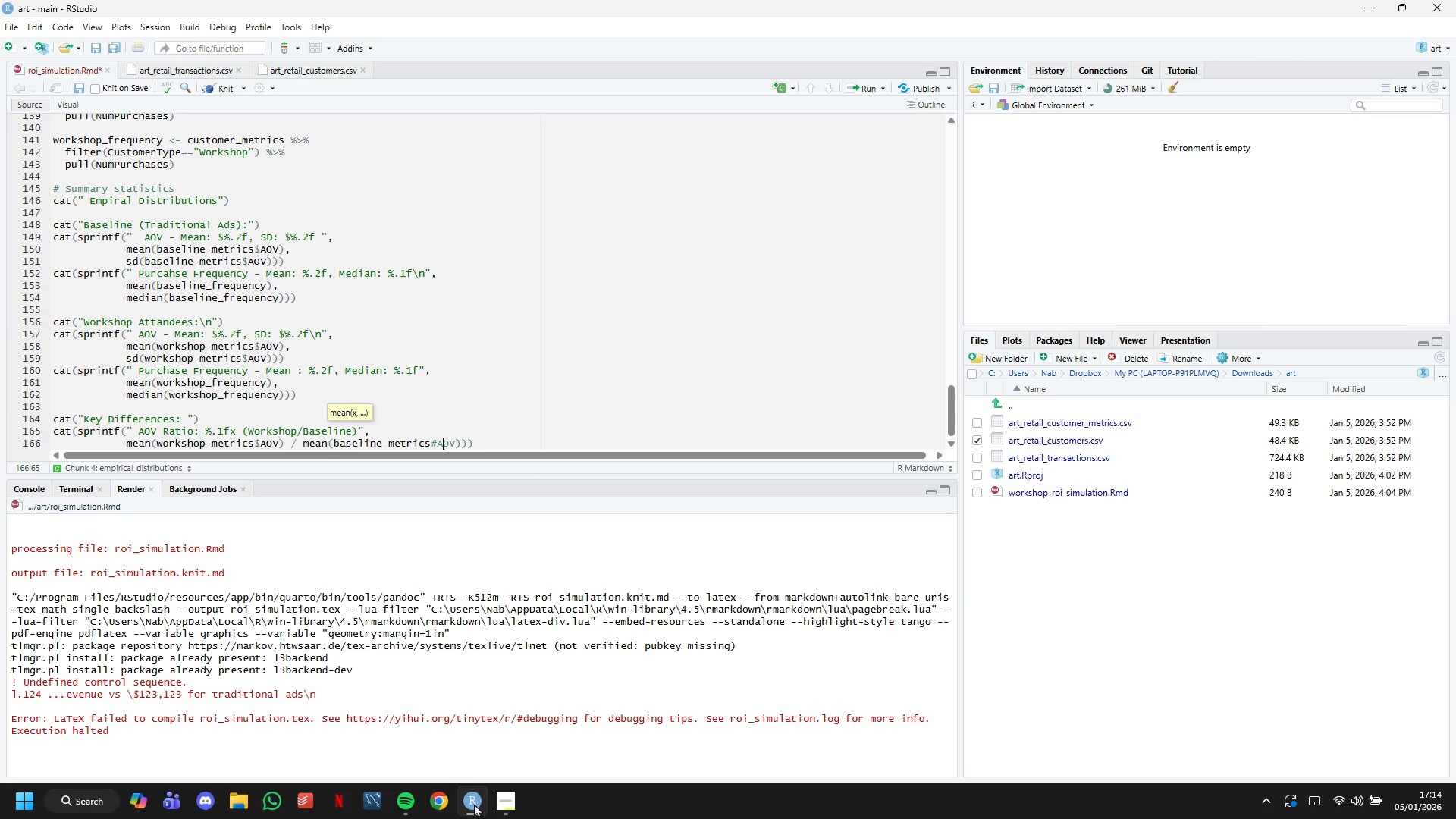 
key(ArrowLeft)
 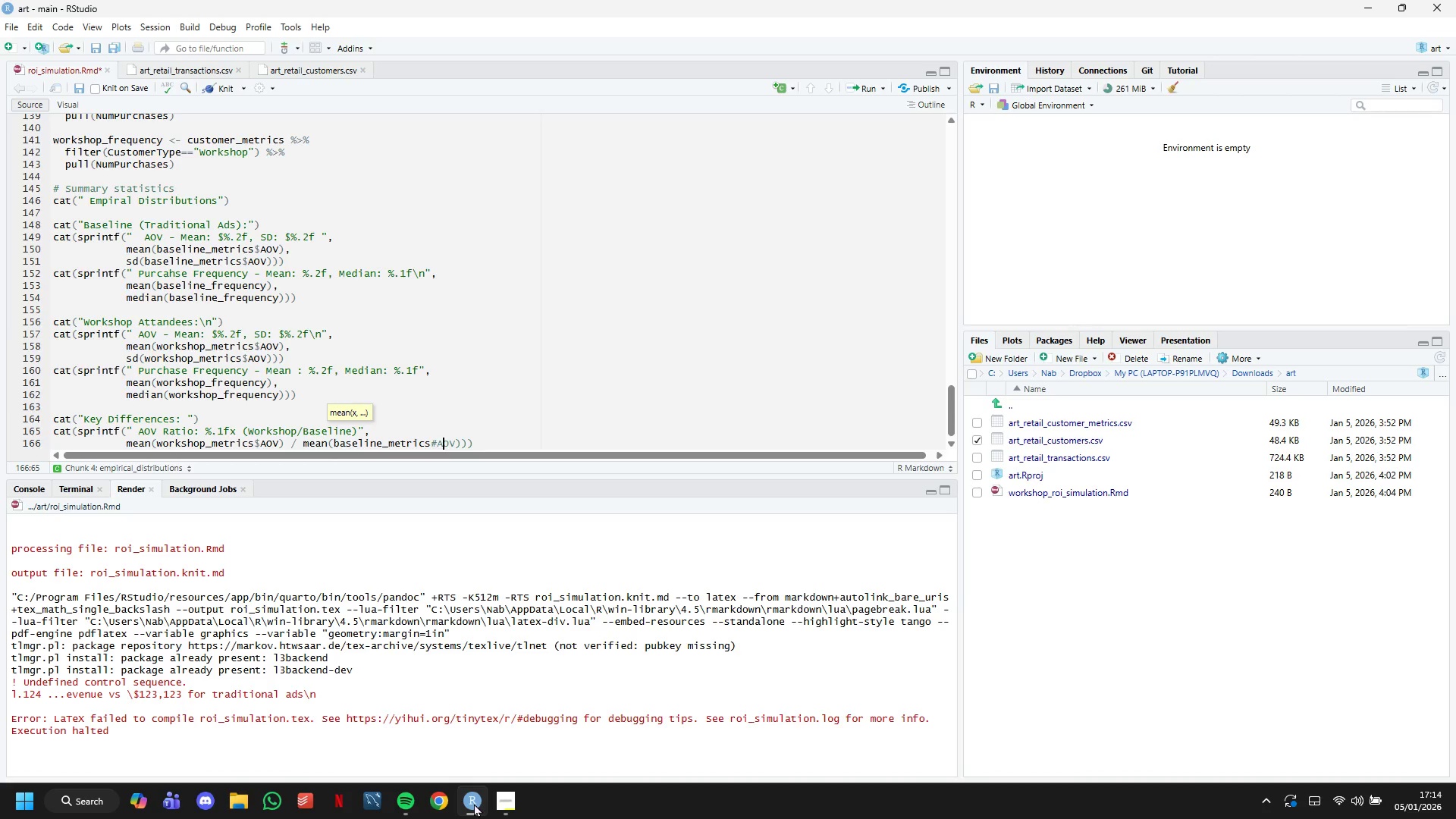 
key(ArrowLeft)
 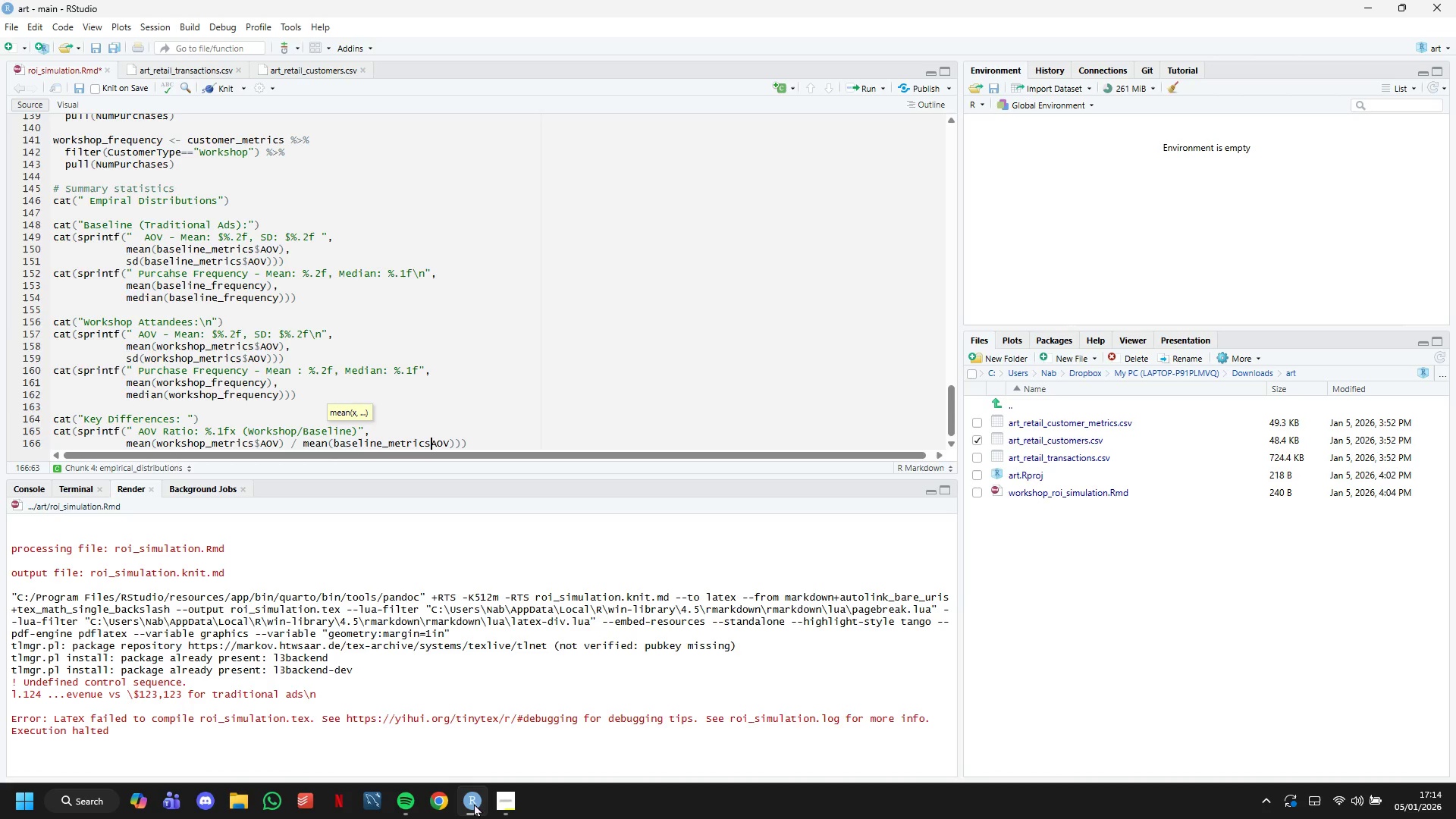 
key(Backspace)
 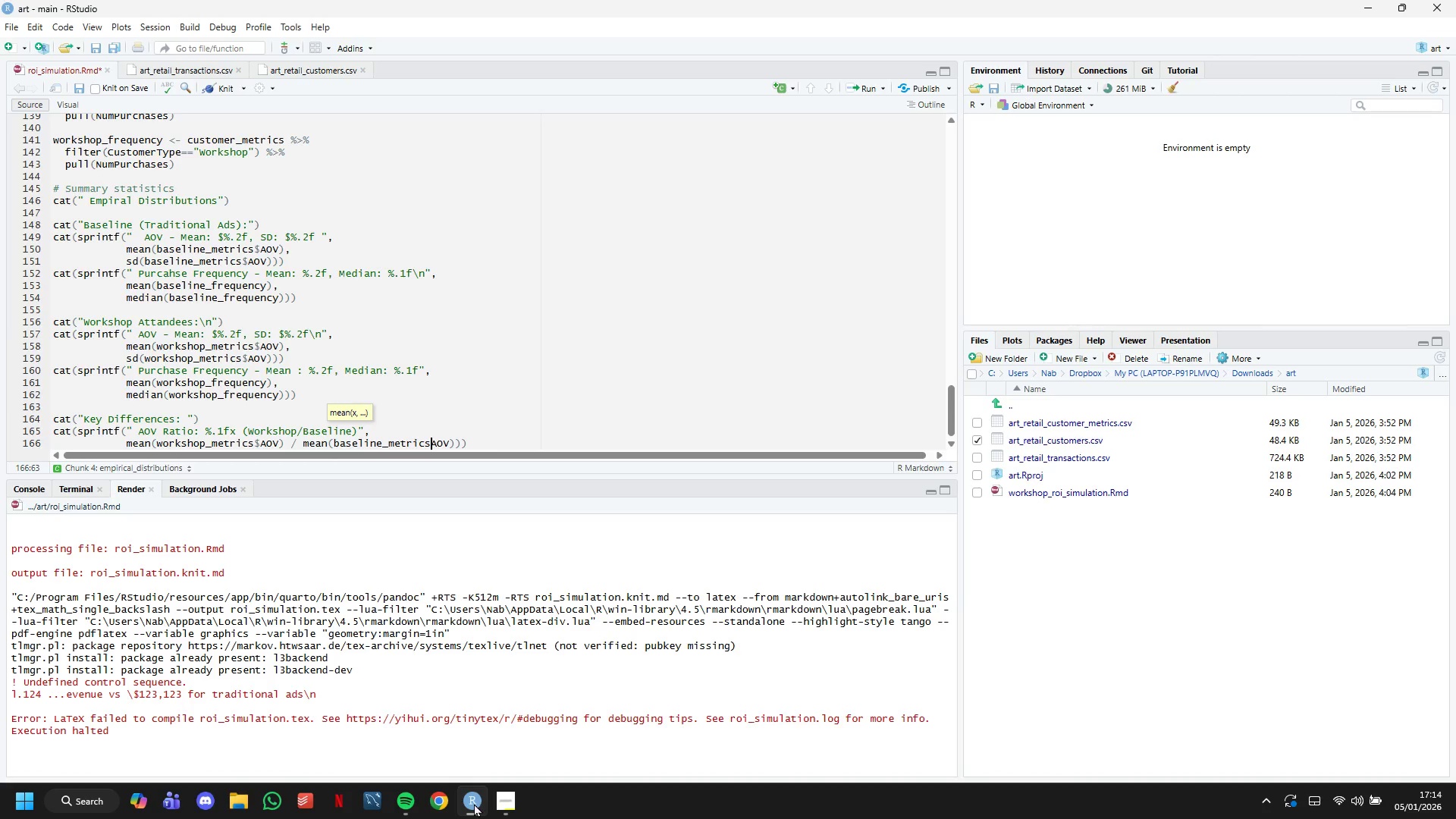 
key(Shift+4)
 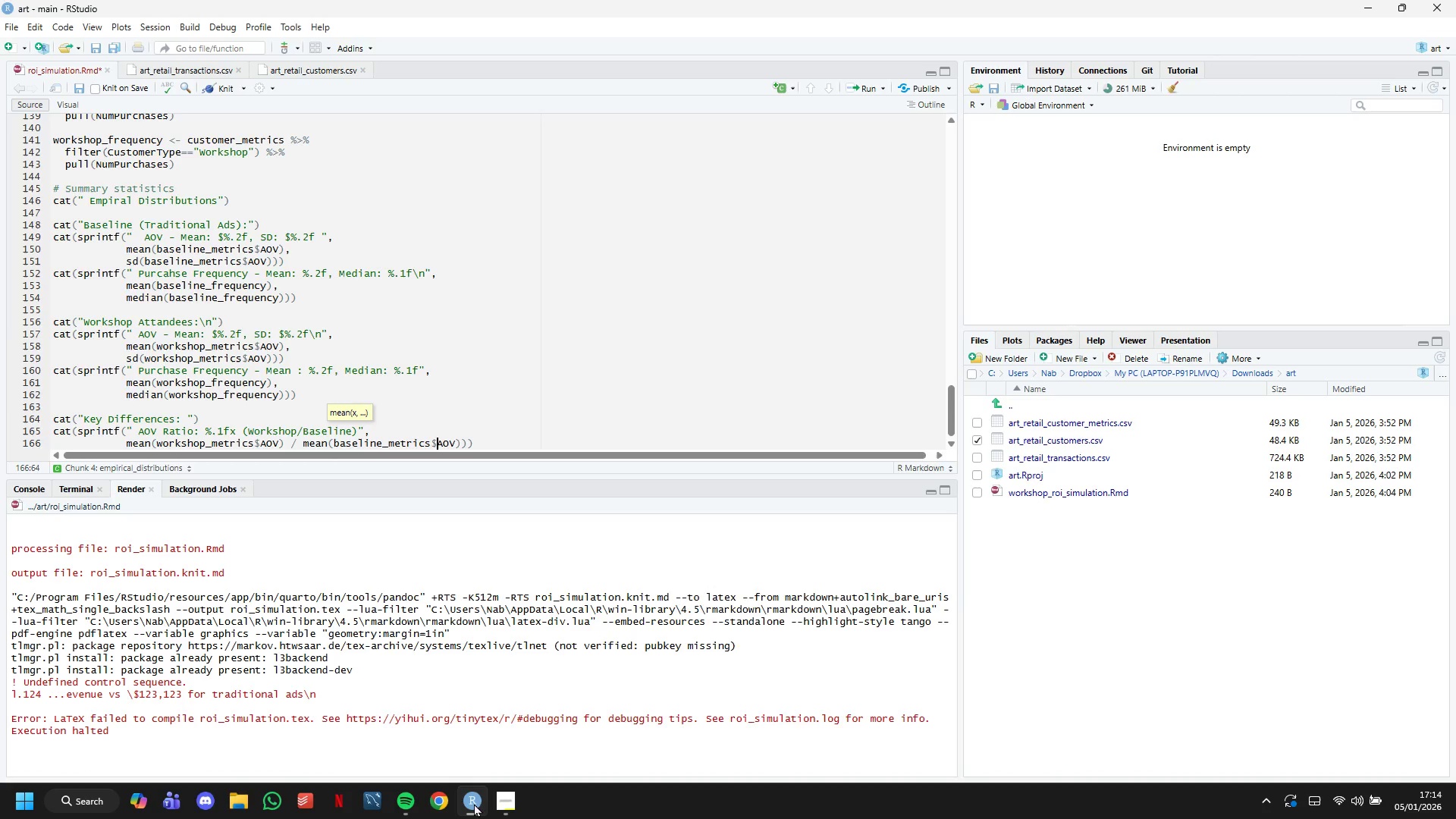 
key(CapsLock)
 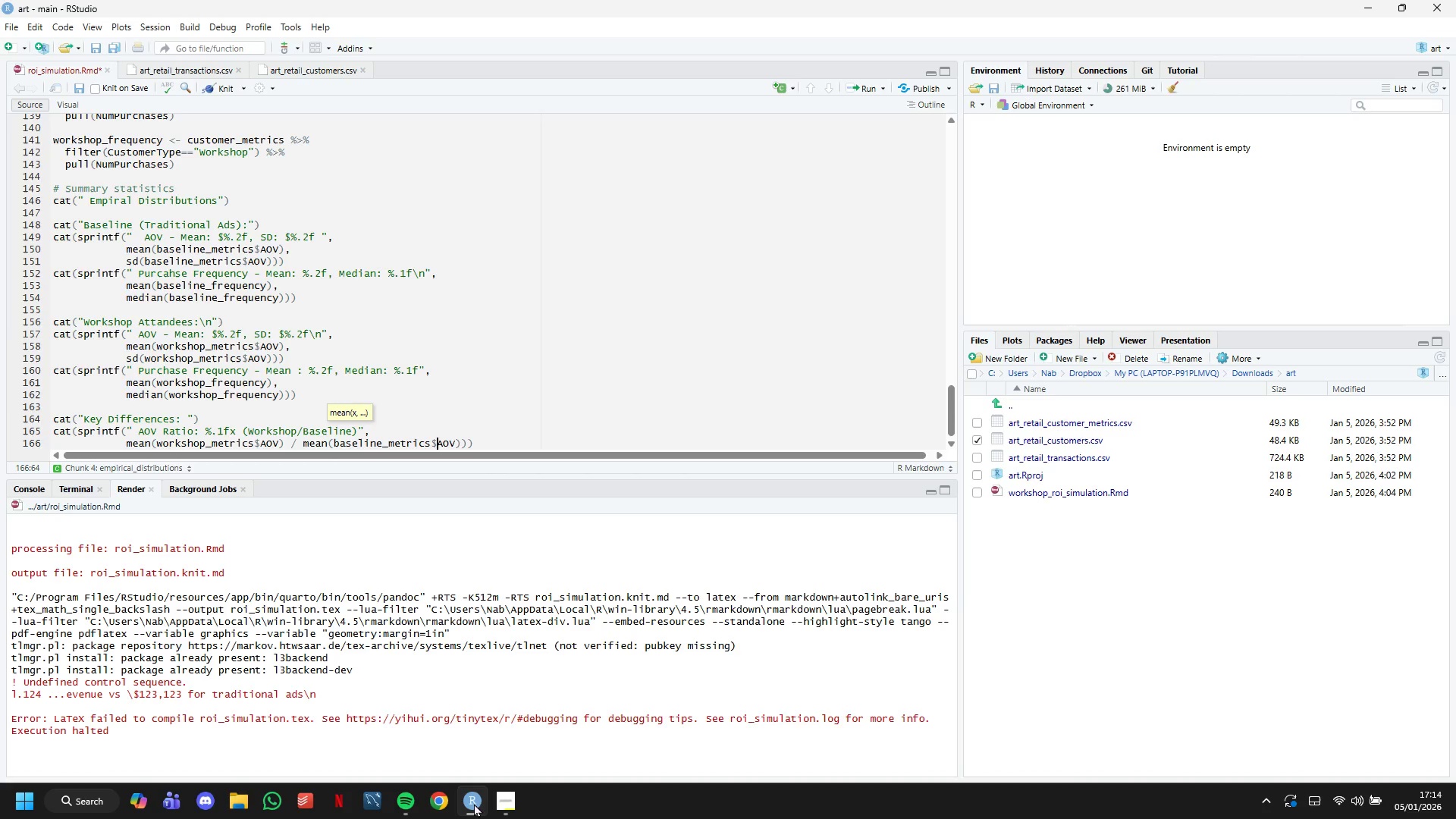 
wait(16.81)
 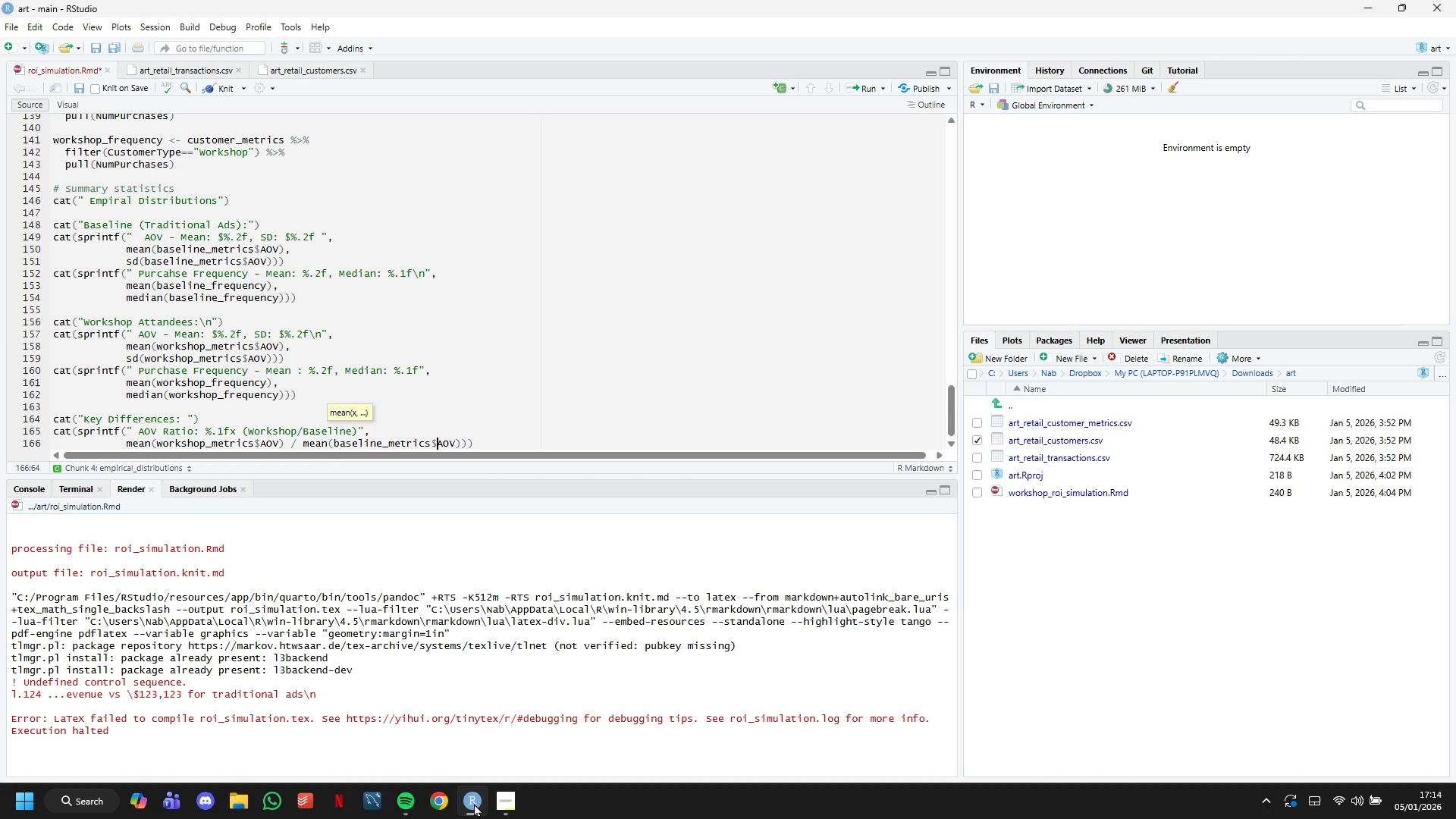 
scroll: coordinate [613, 436], scroll_direction: down, amount: 6.0
 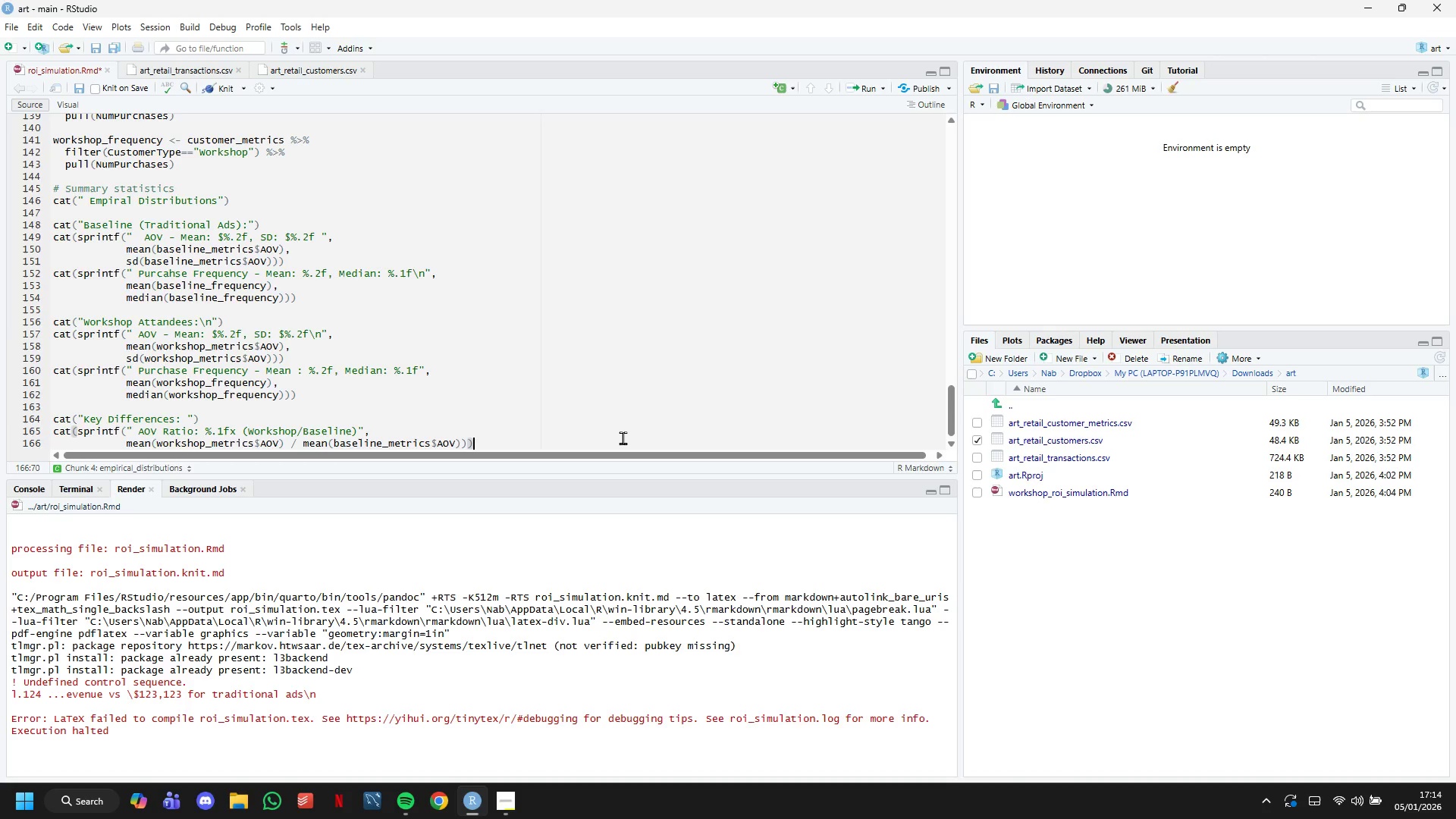 
double_click([623, 438])
 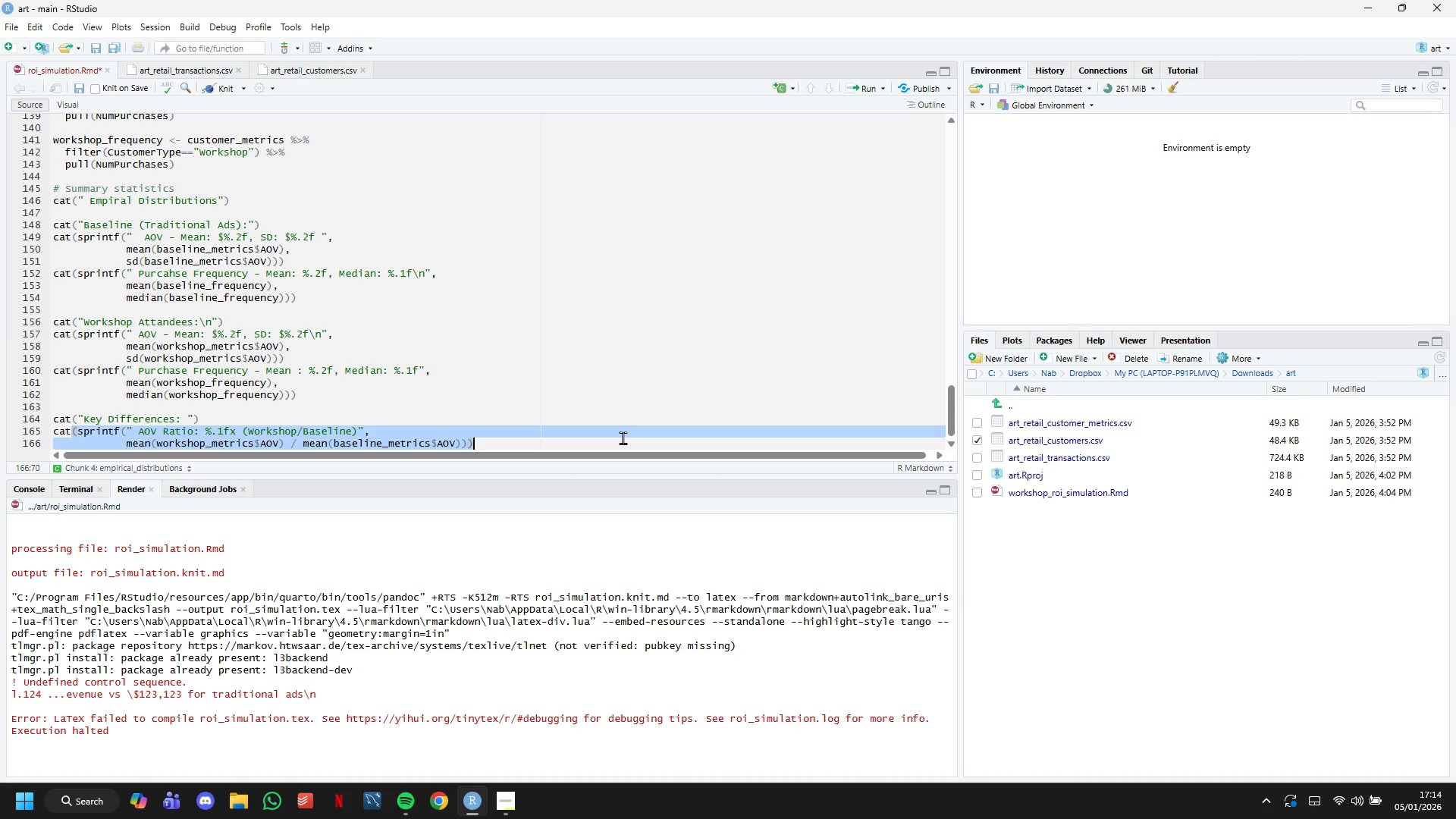 
triple_click([623, 438])
 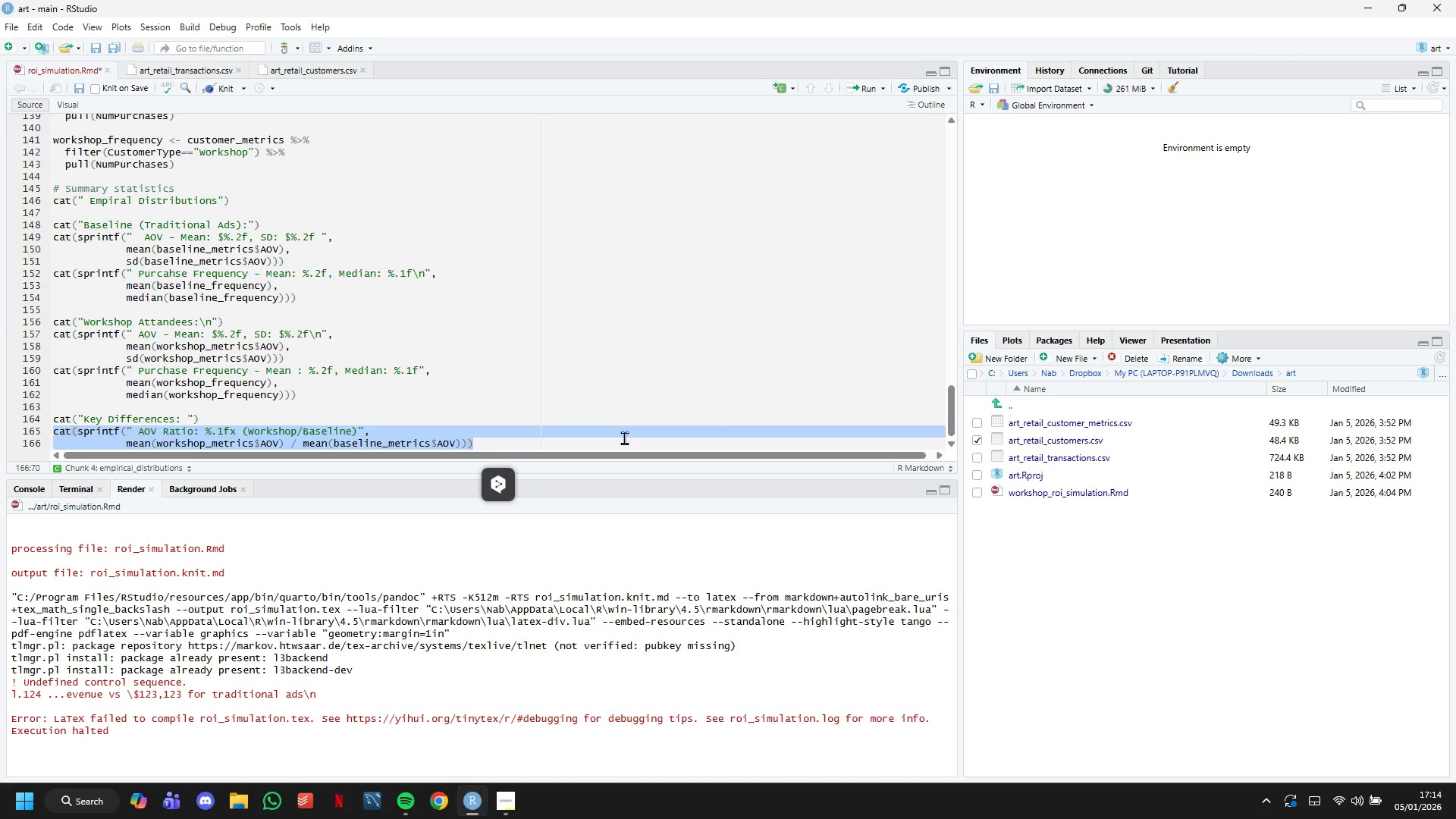 
wait(11.59)
 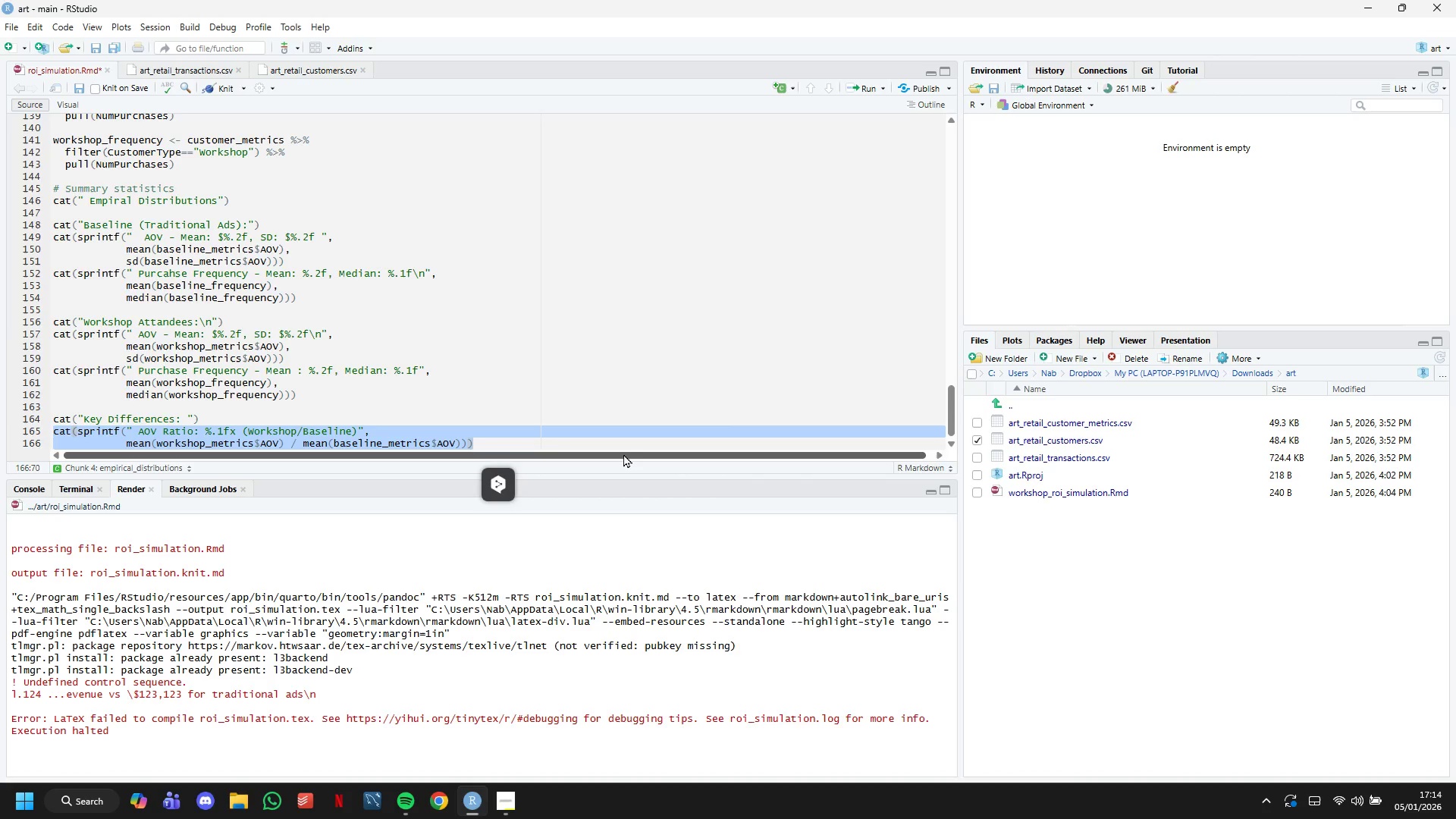 
left_click([623, 453])
 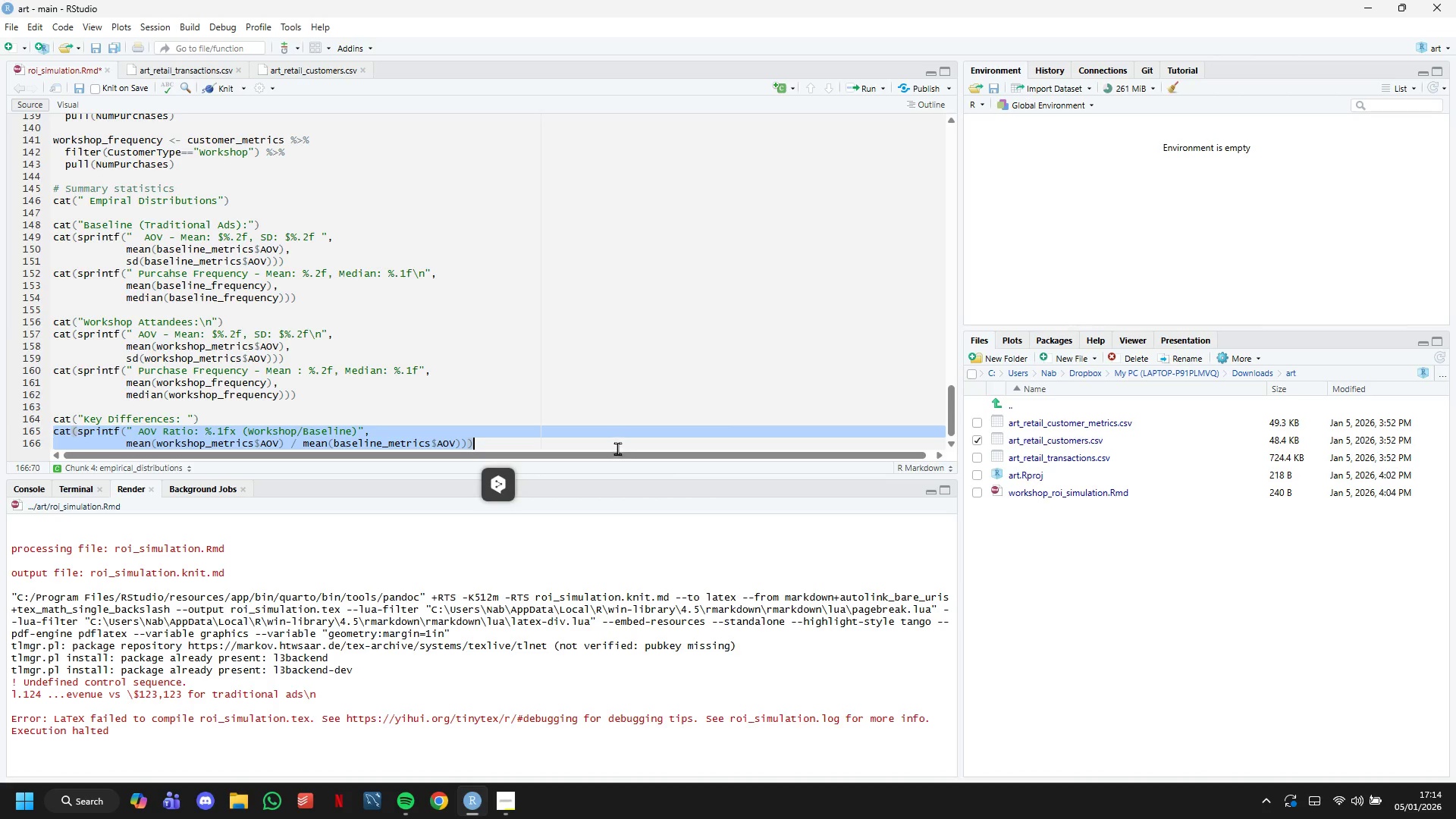 
scroll: coordinate [632, 438], scroll_direction: down, amount: 3.0
 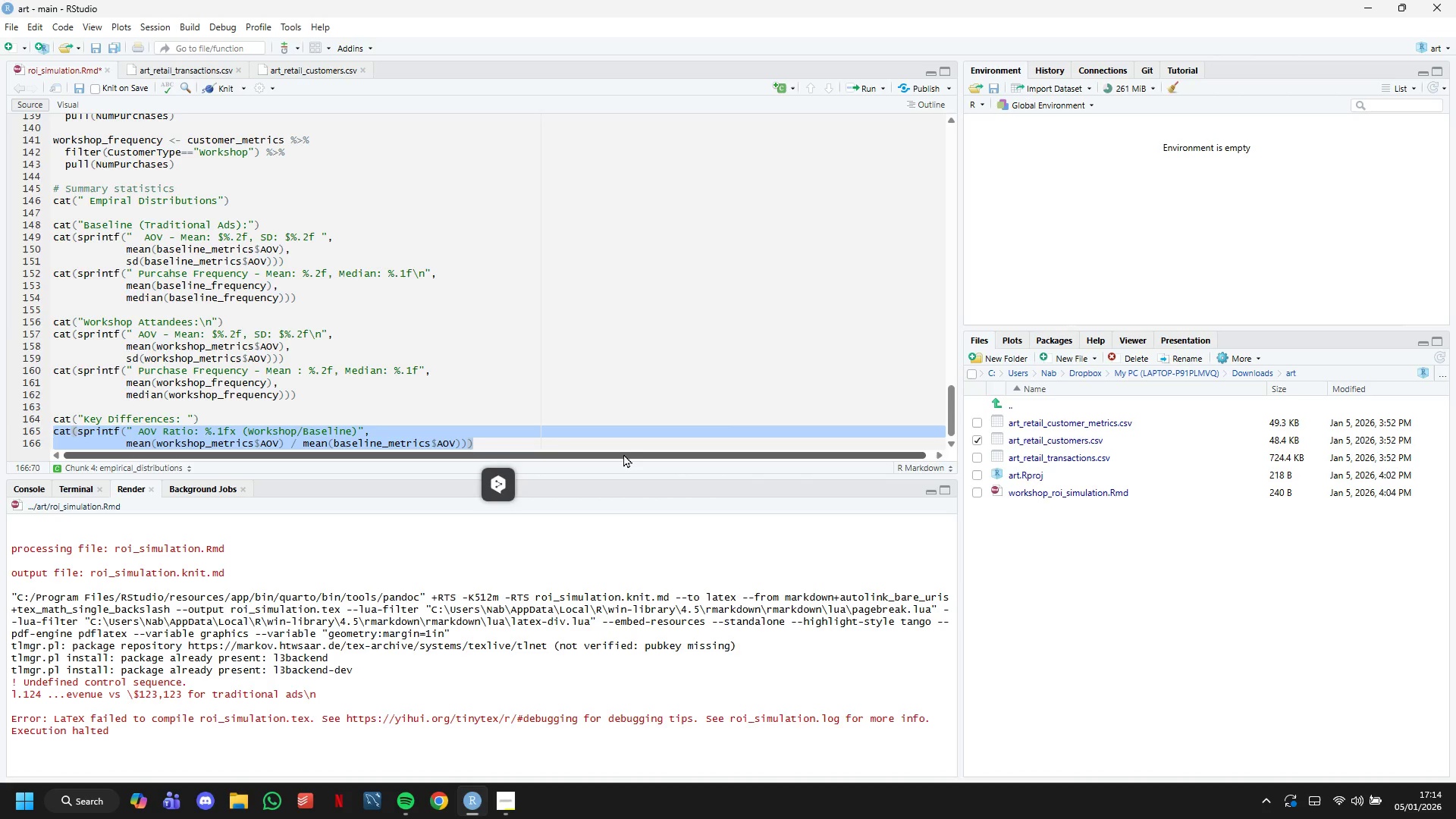 
left_click([617, 448])
 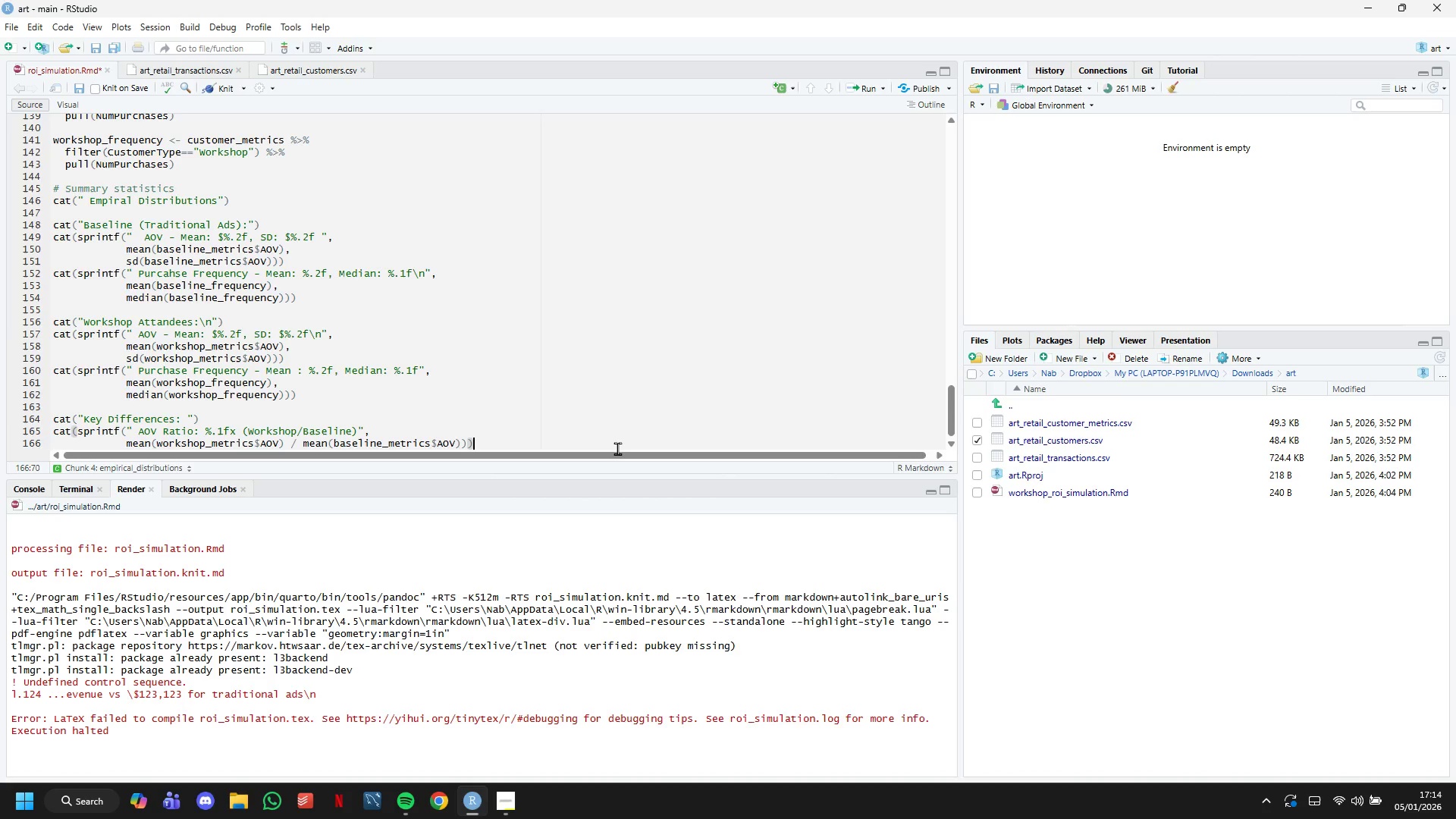 
key(Enter)
 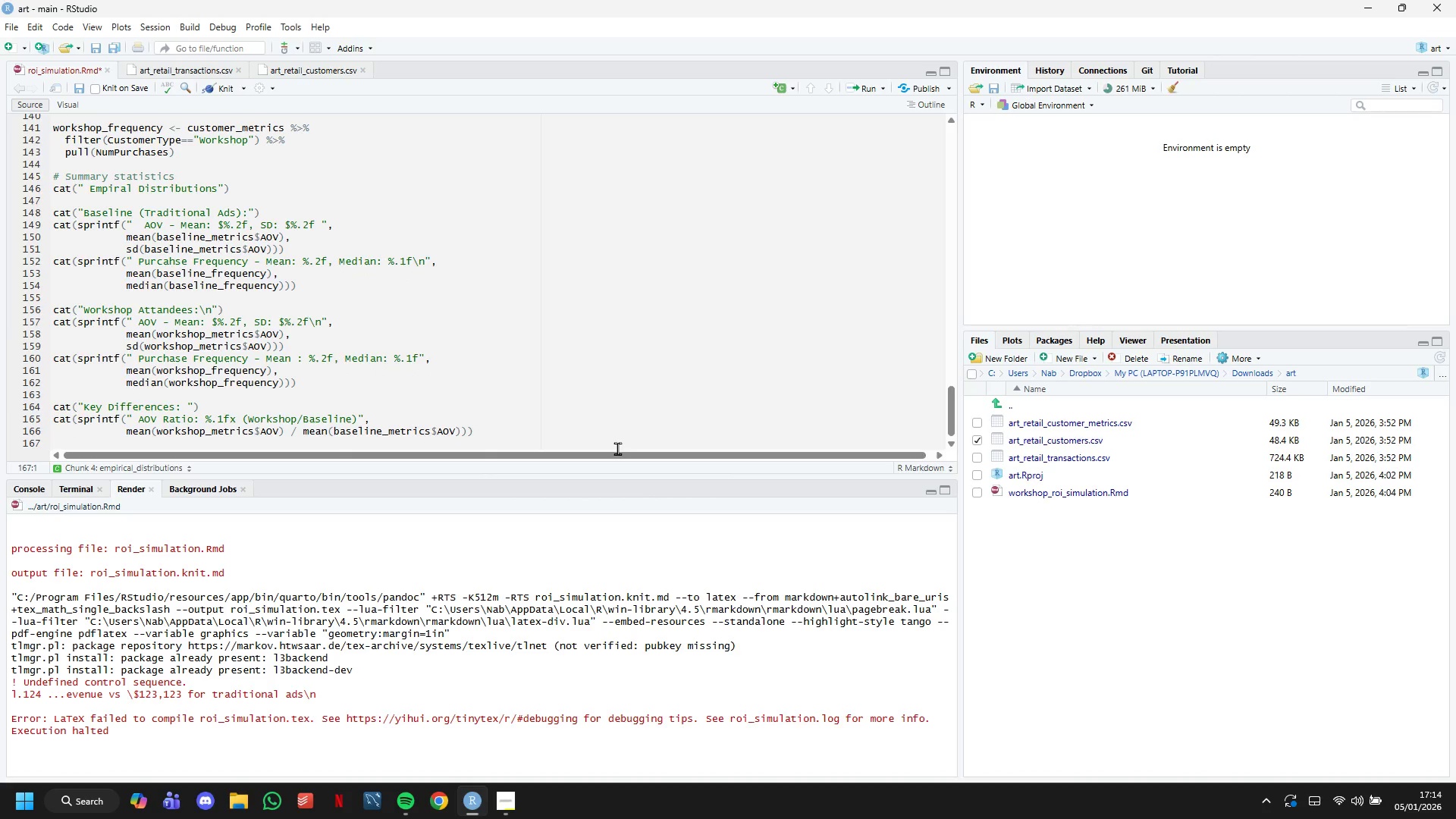 
type(cat)
 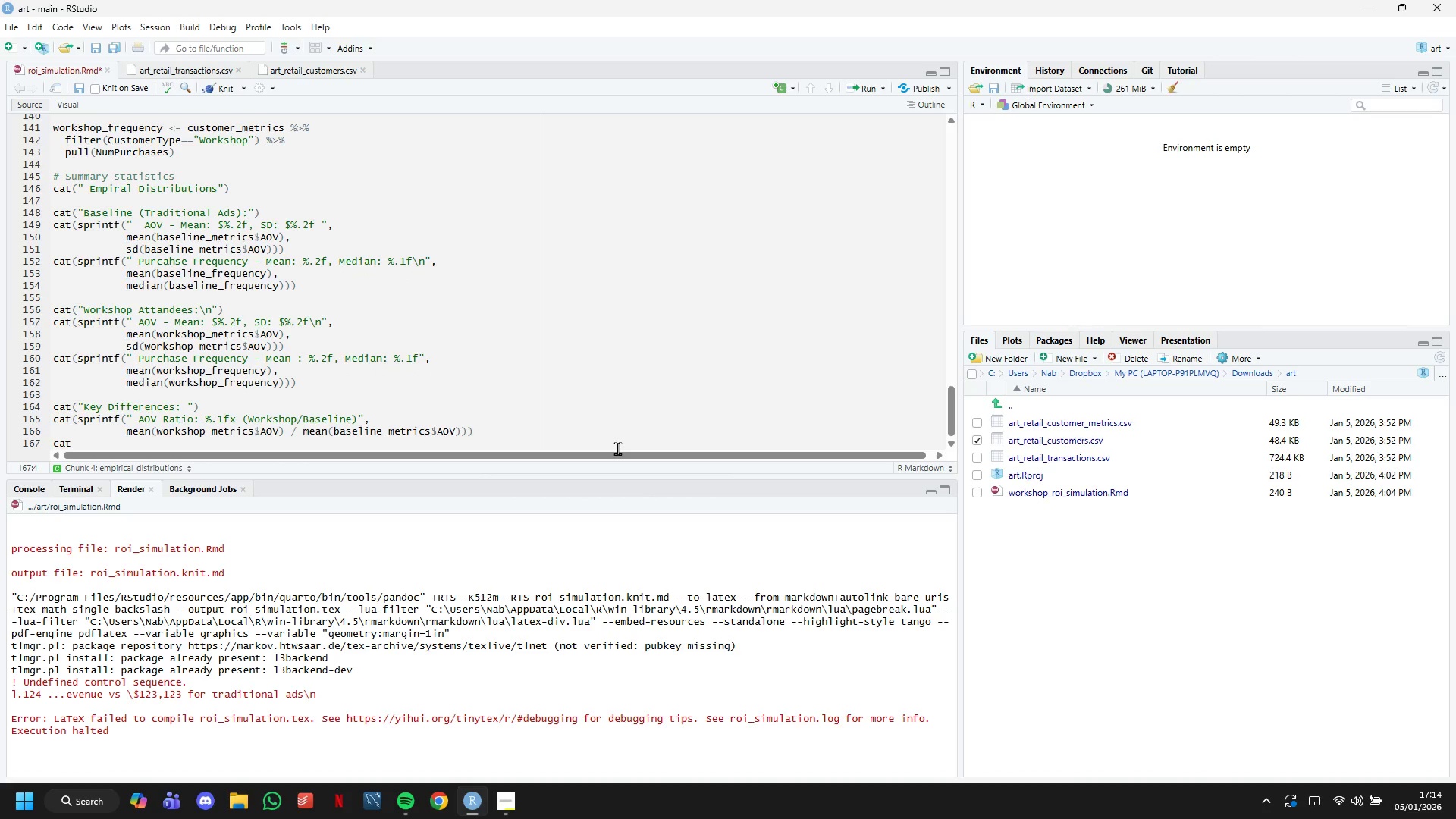 
wait(5.45)
 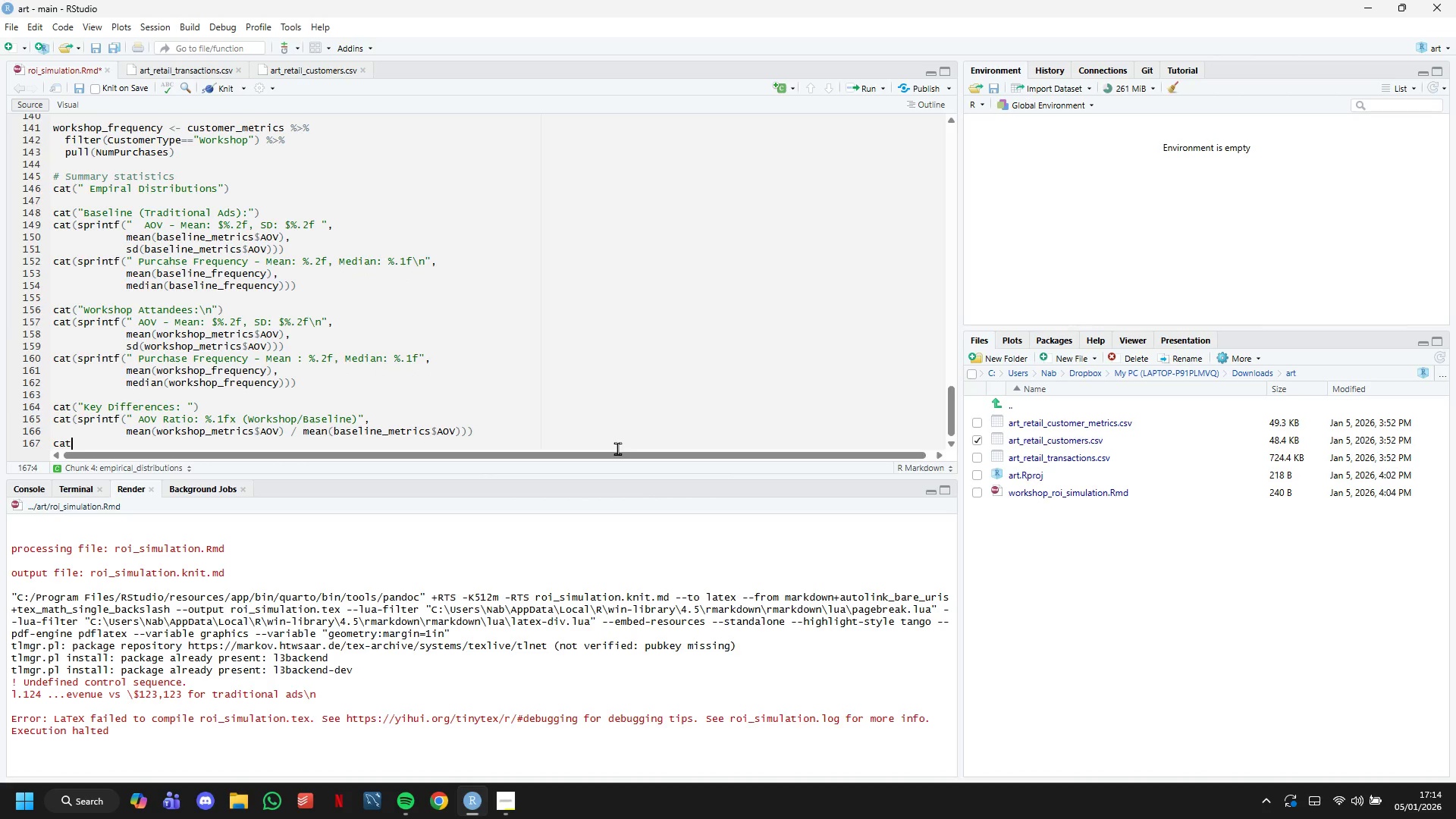 
type((sprintd)
key(Backspace)
type(f()
 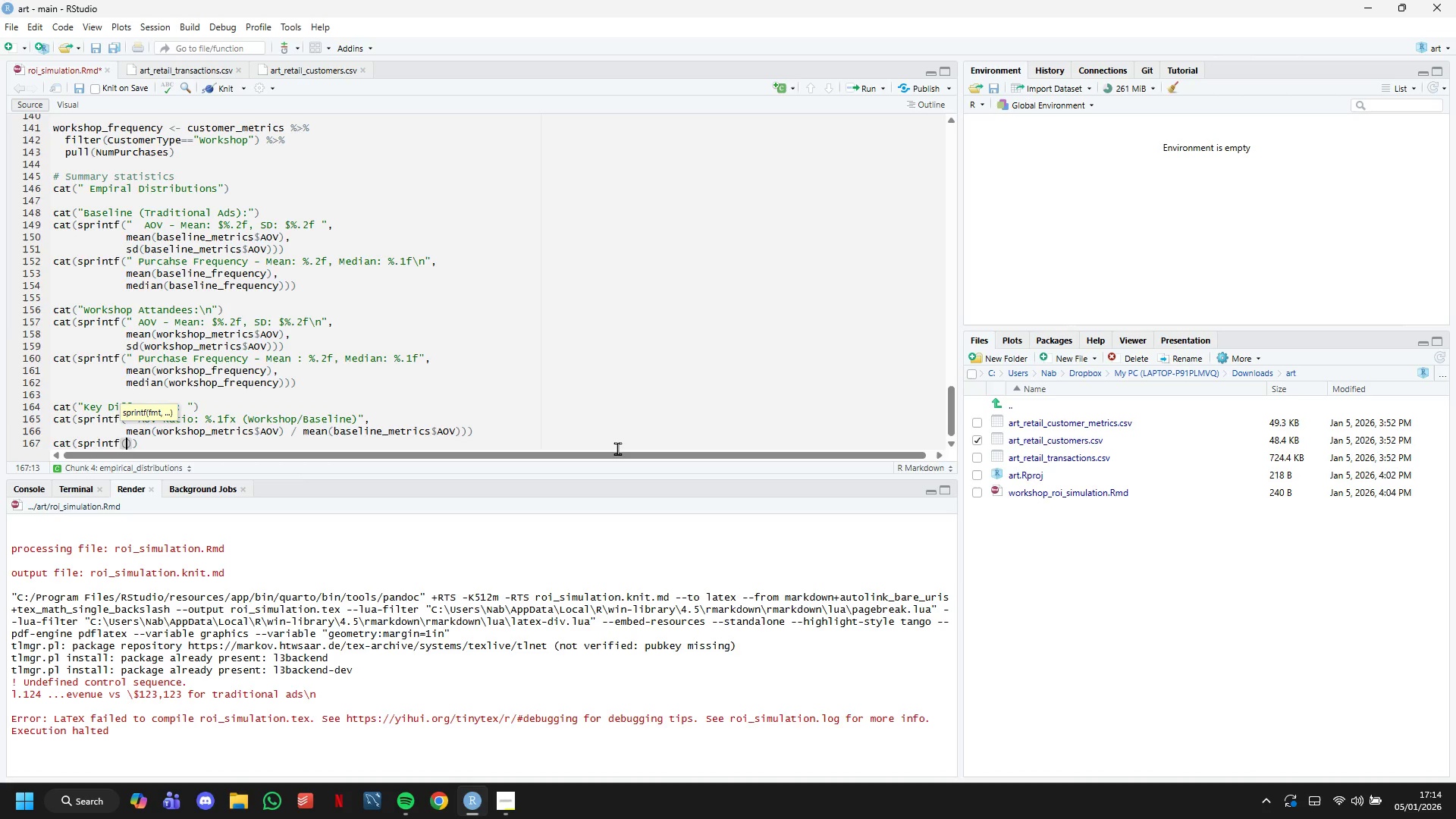 
wait(11.89)
 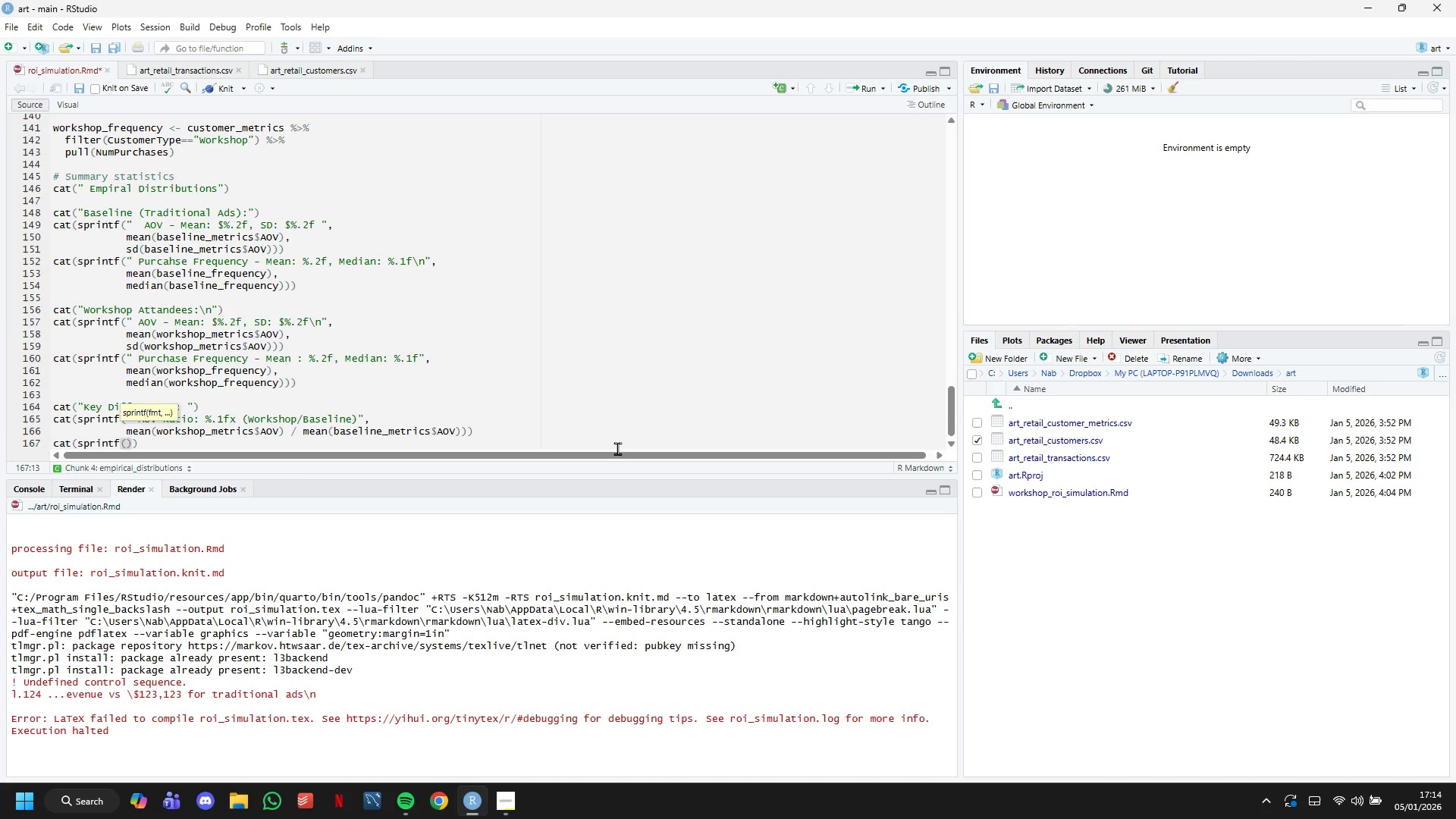 
type( Frequency Ratio: %.1fx)
 